 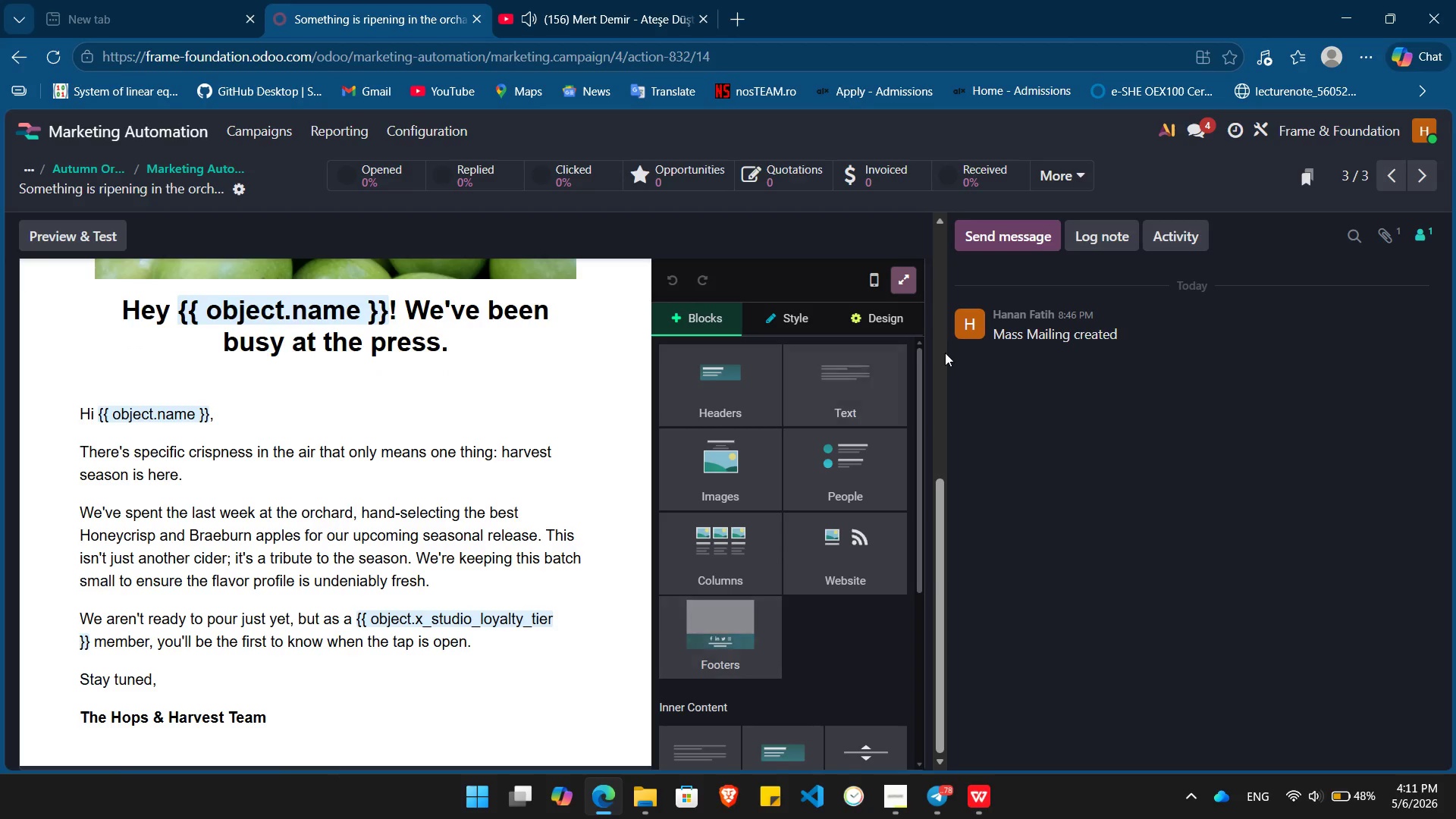 
left_click([896, 275])
 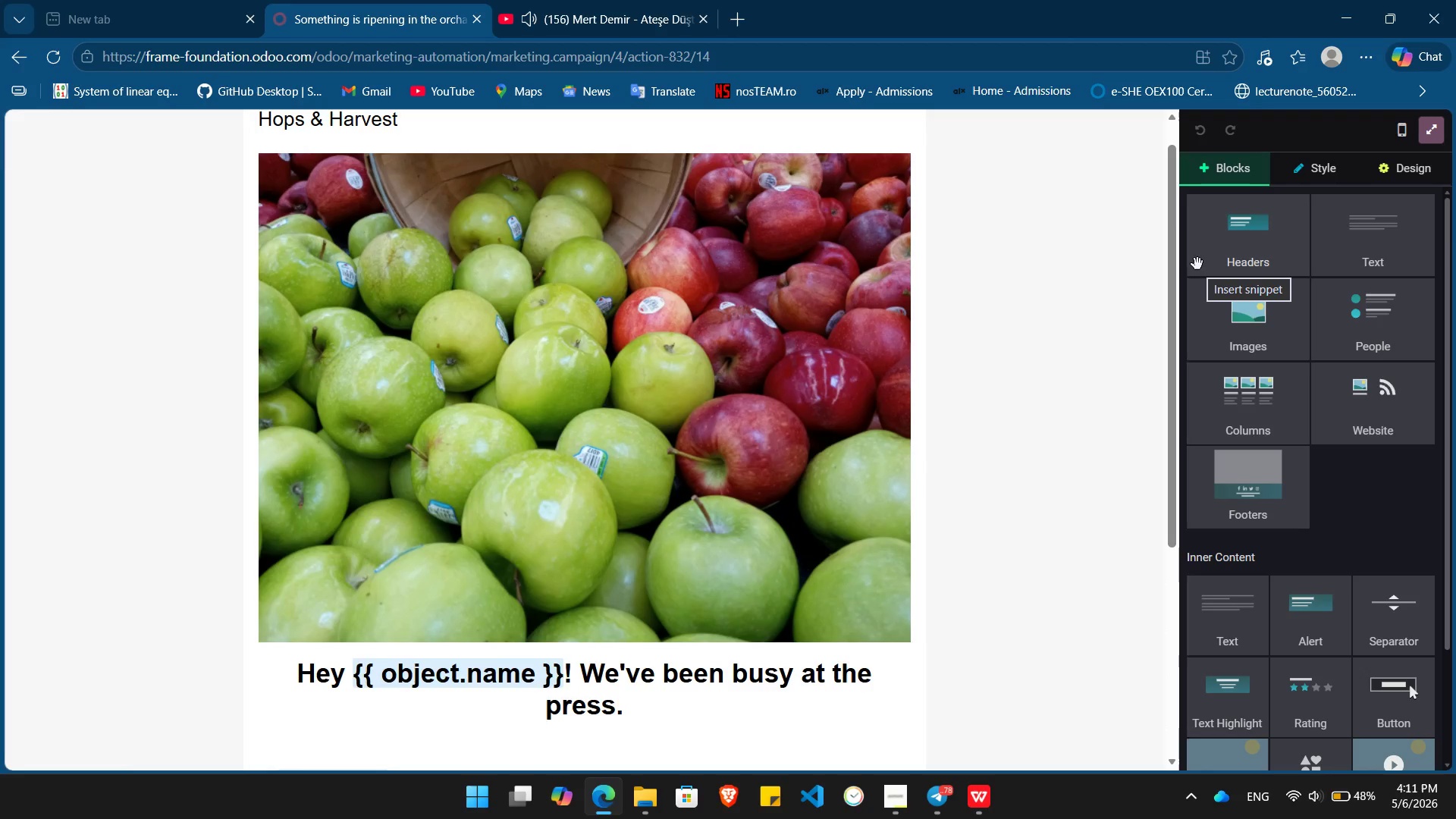 
wait(21.66)
 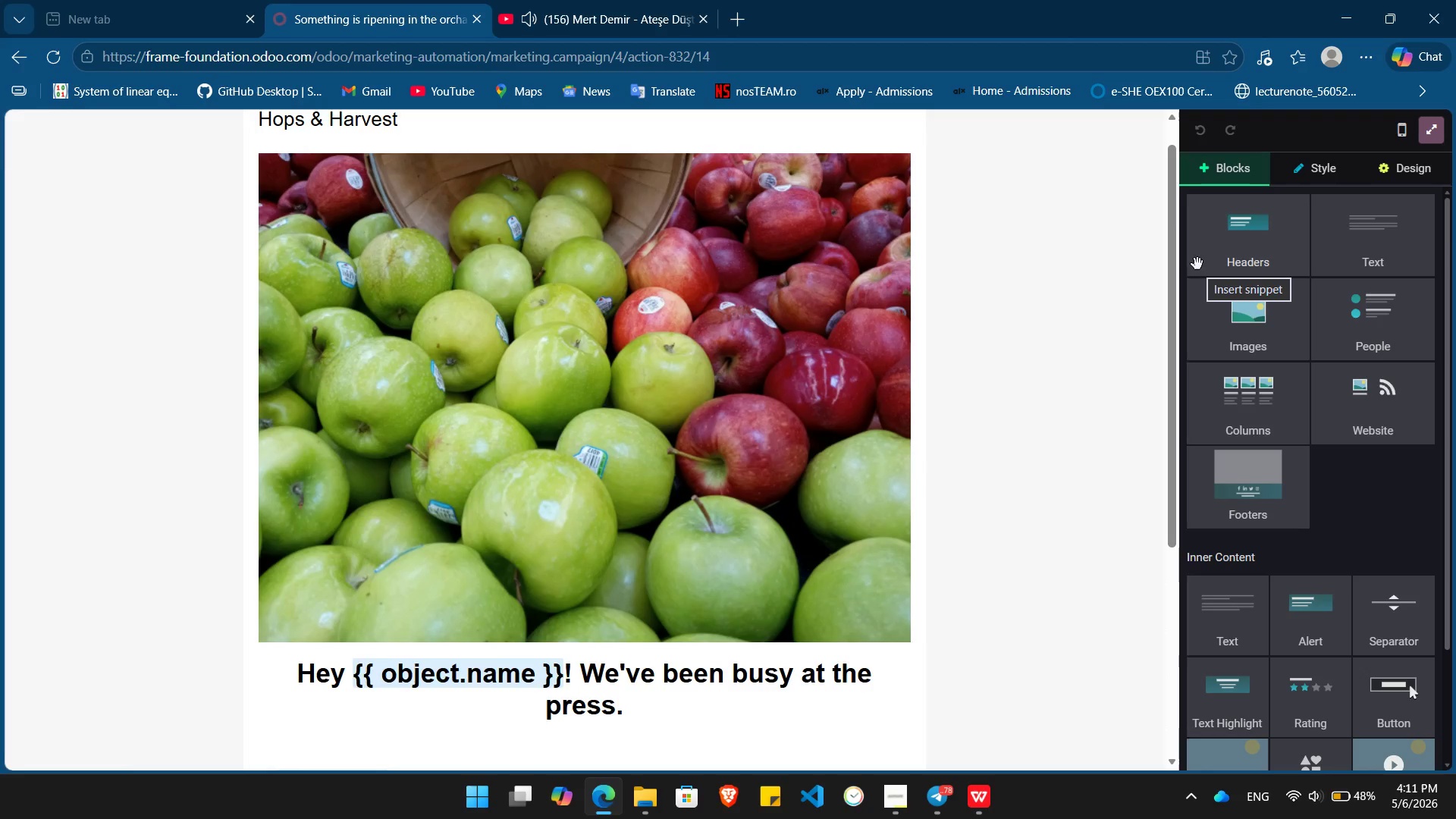 
left_click([1438, 140])
 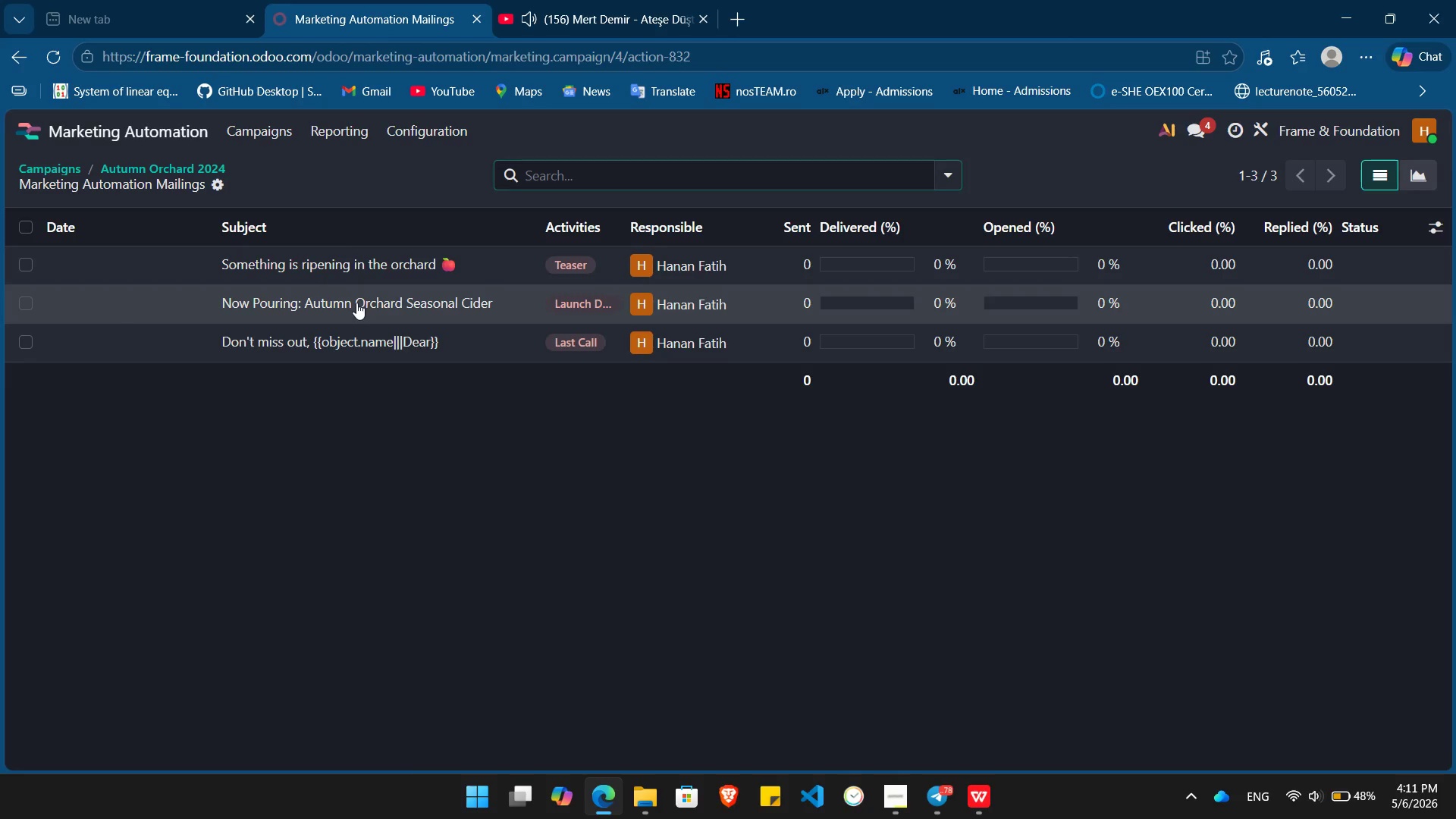 
wait(5.25)
 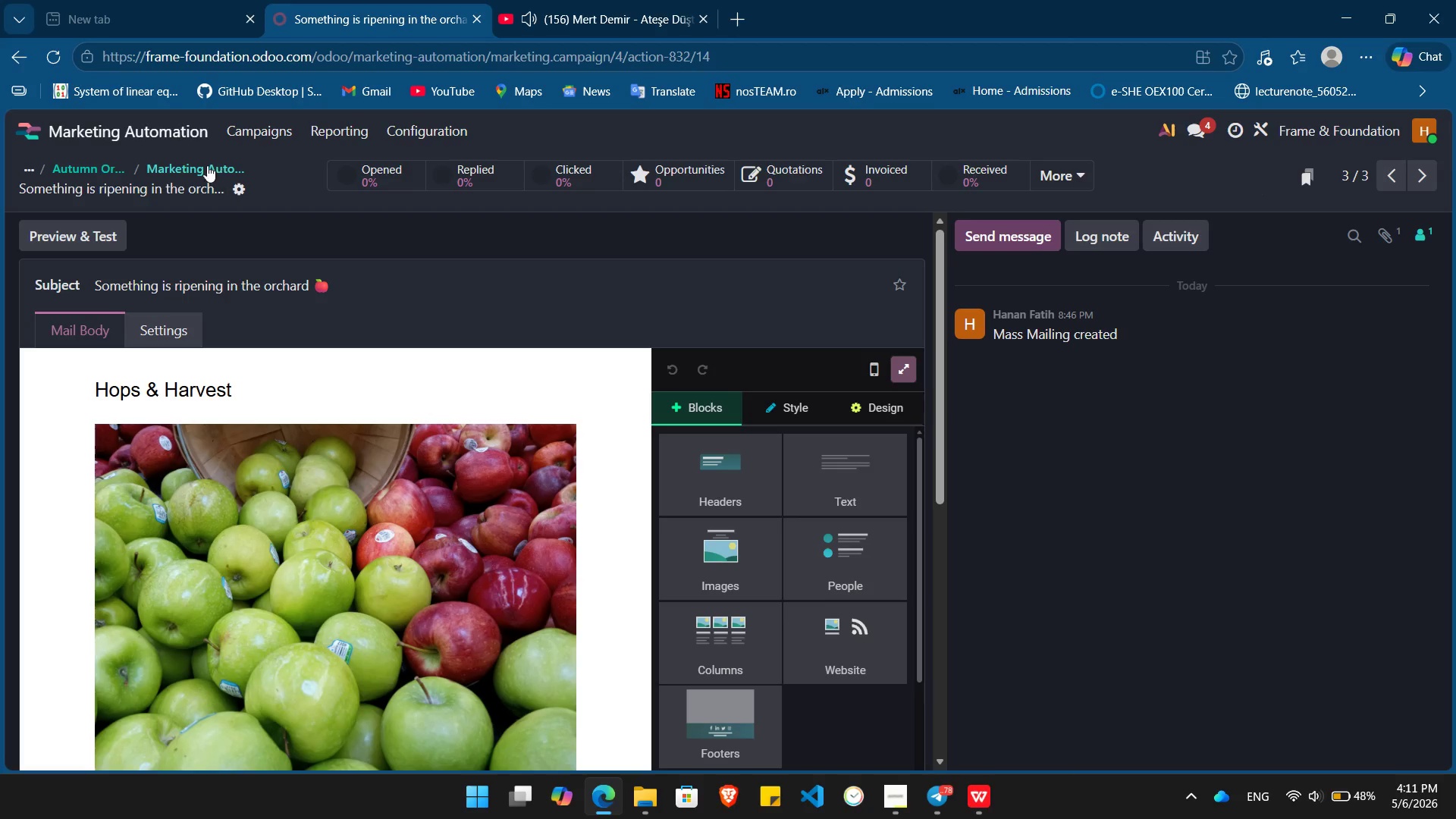 
left_click([429, 284])
 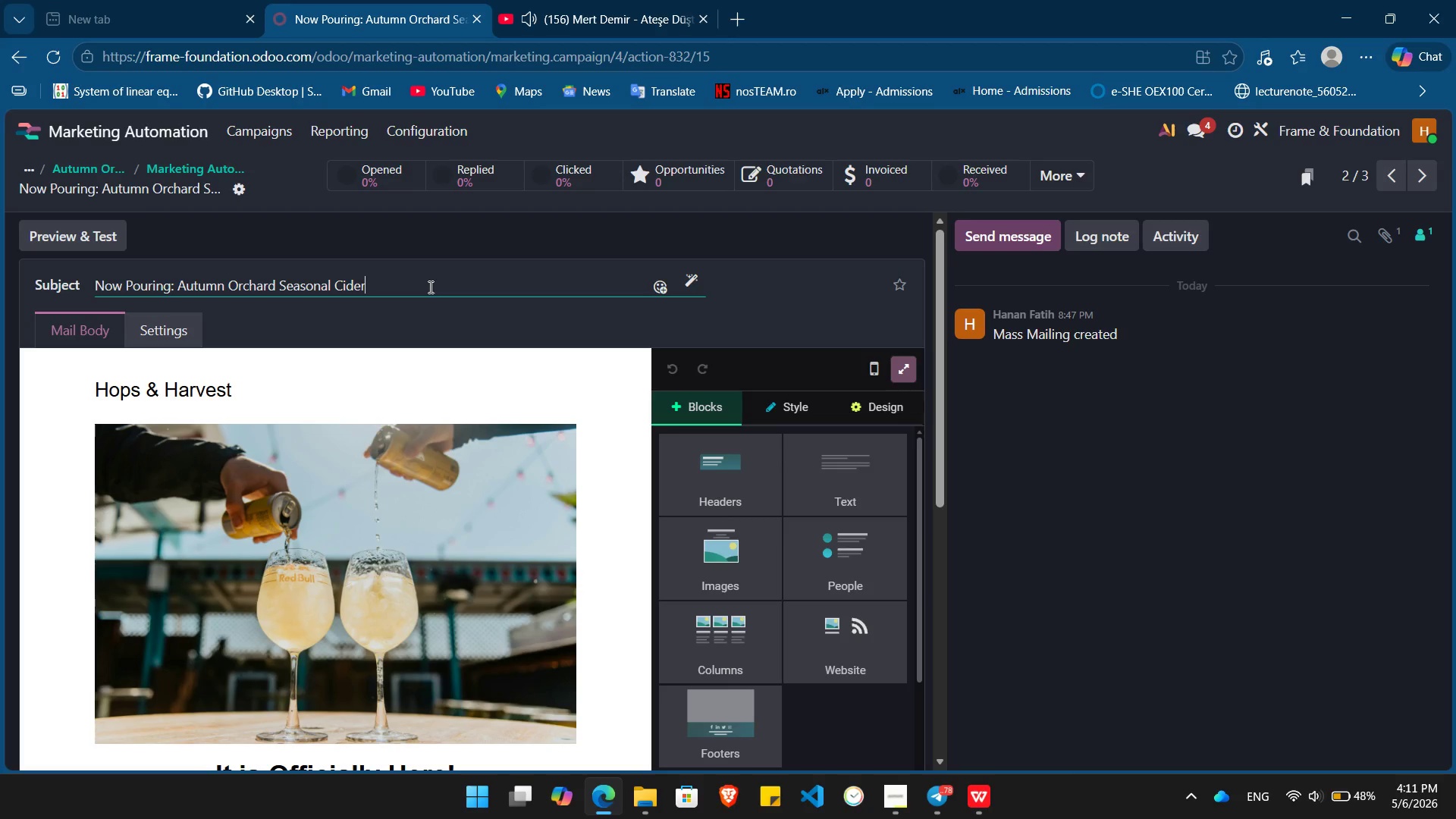 
key(Space)
 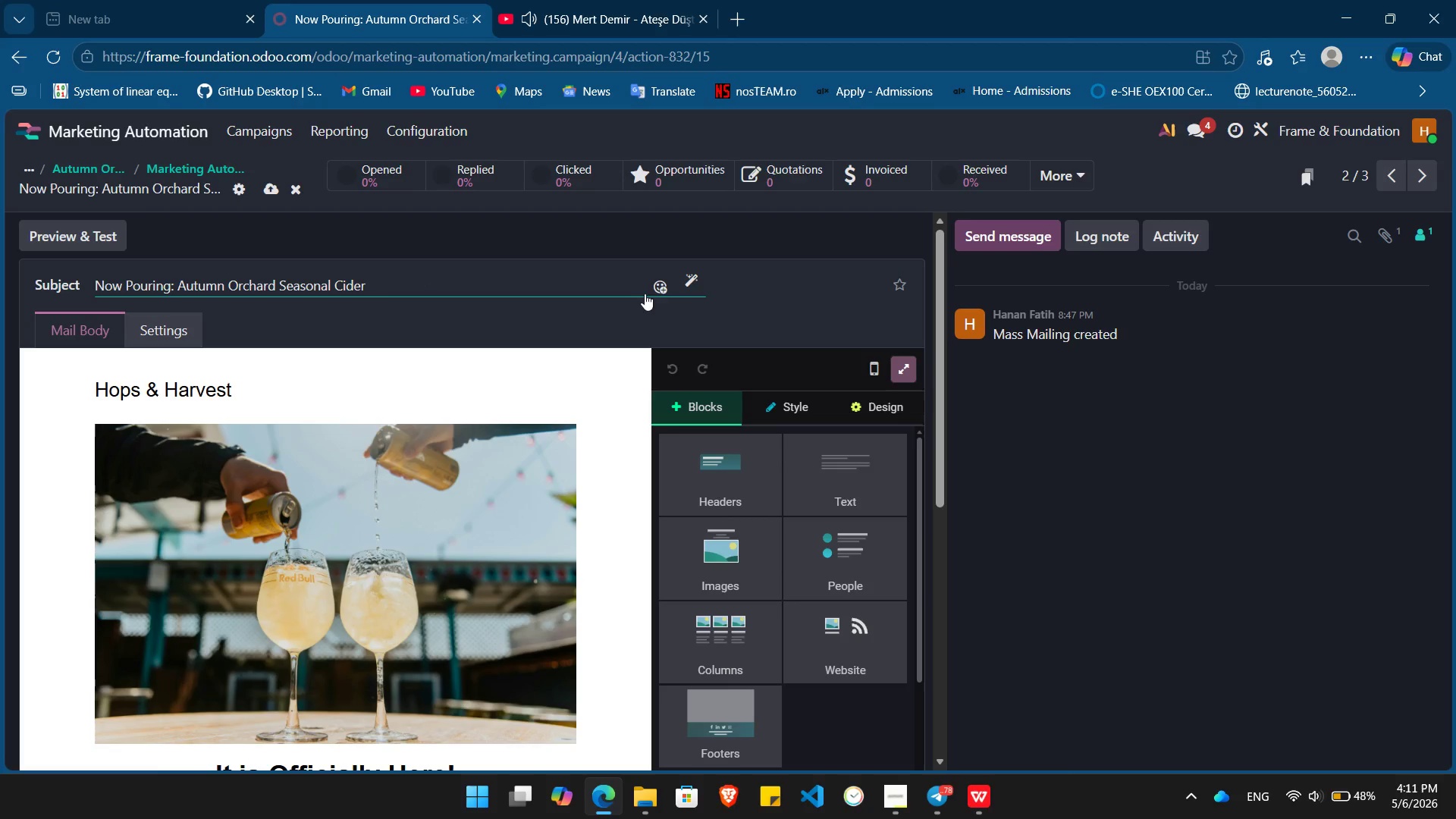 
left_click([659, 282])
 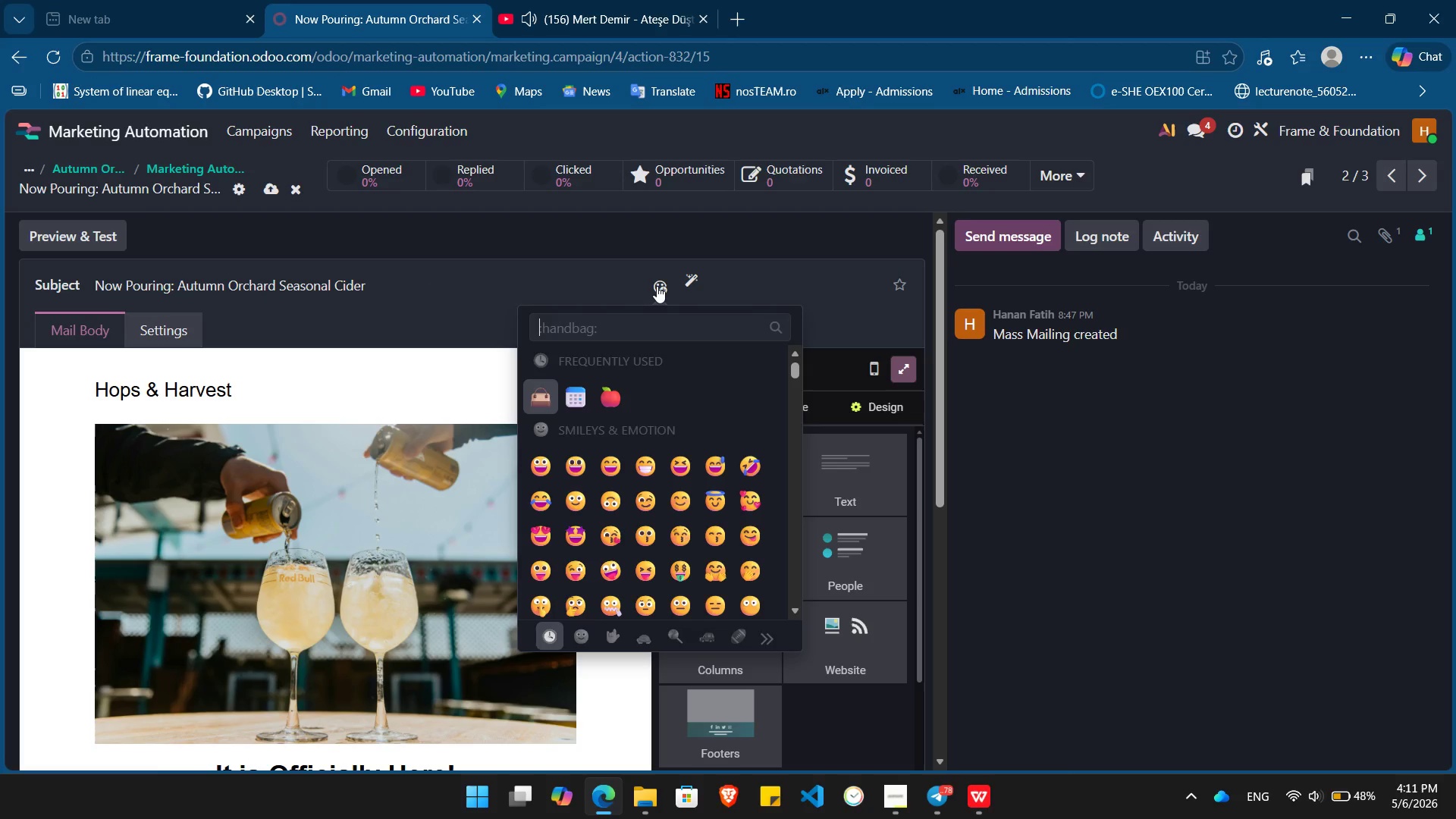 
wait(6.17)
 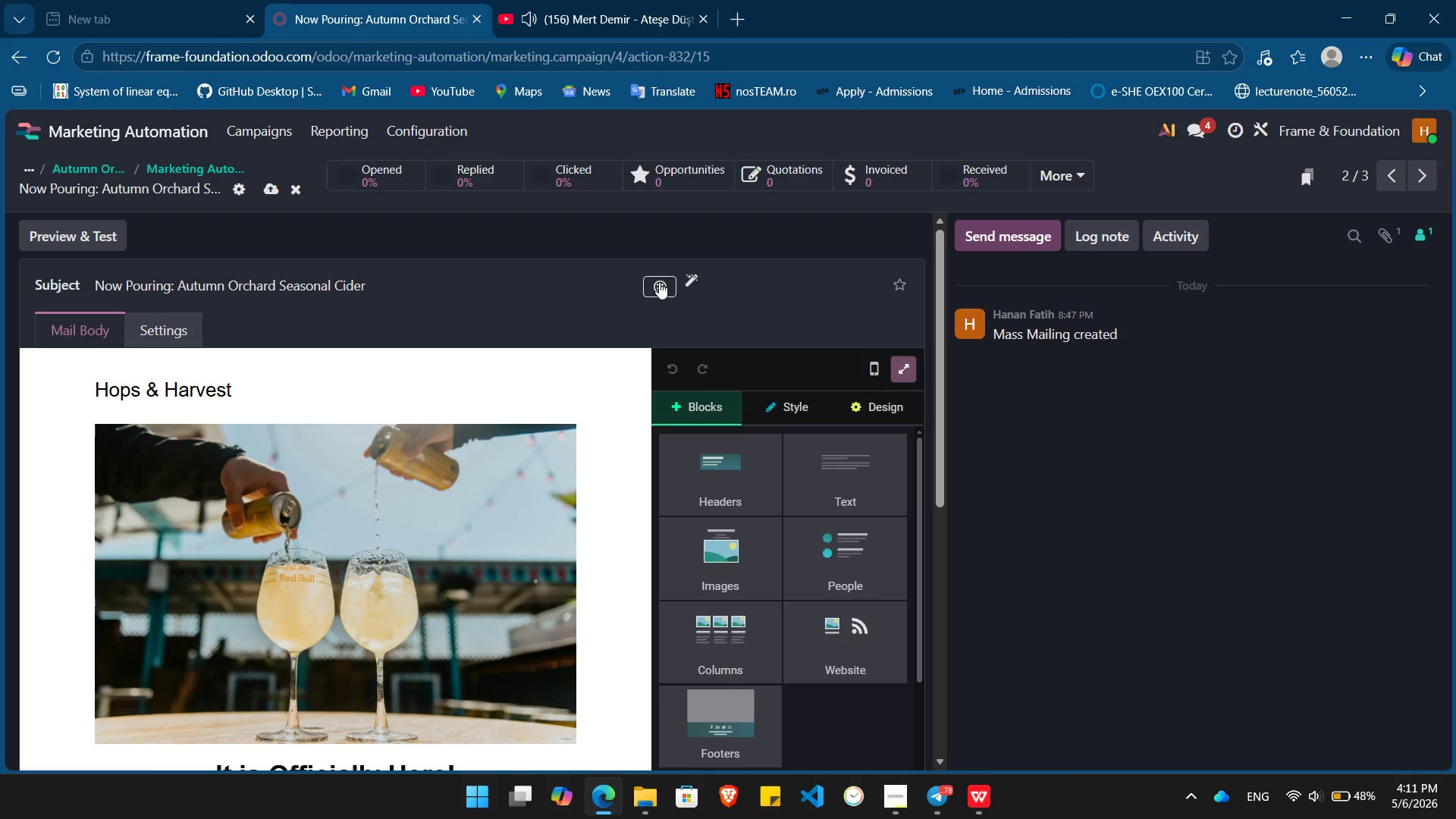 
type(glas)
 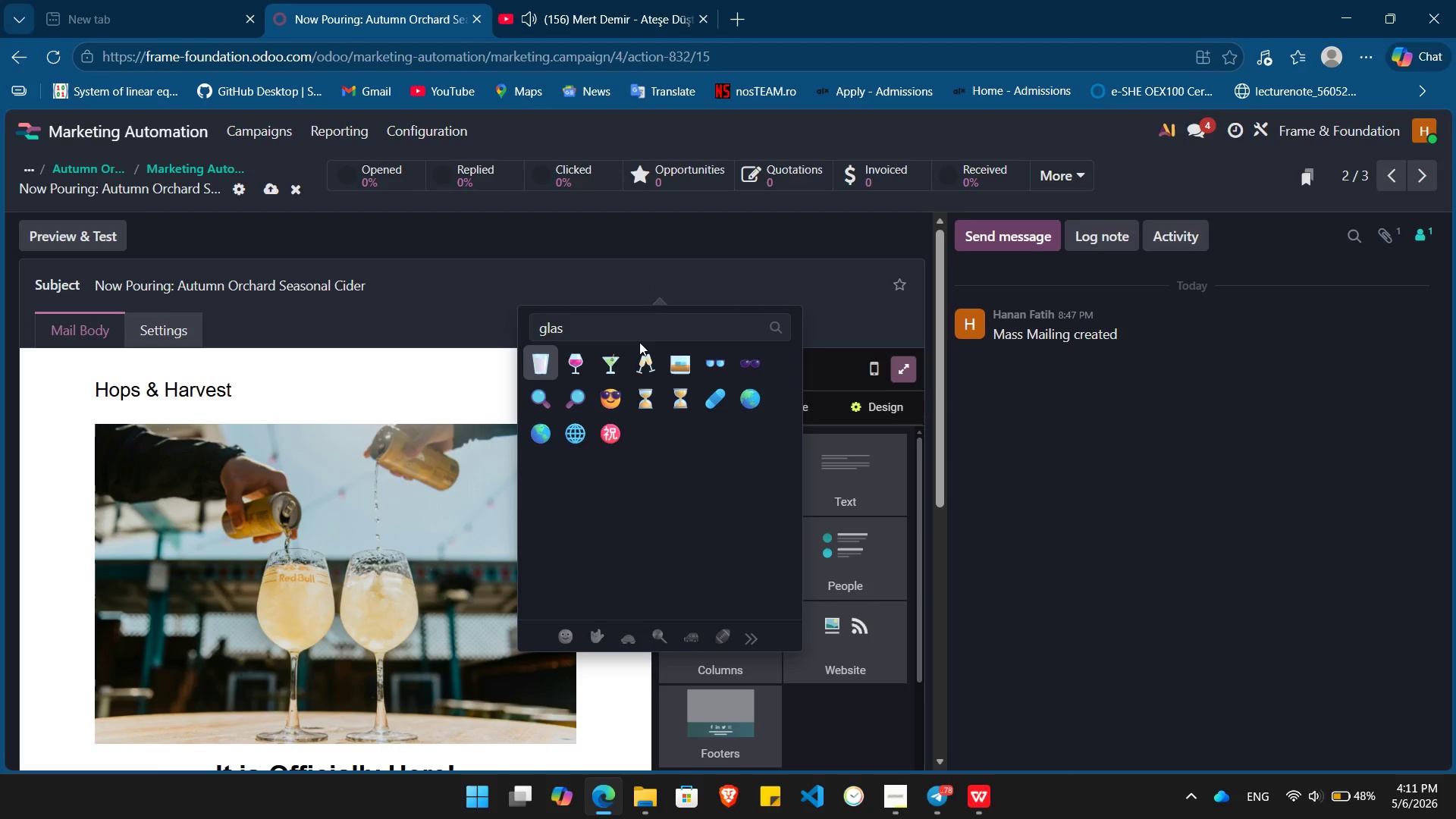 
left_click([573, 372])
 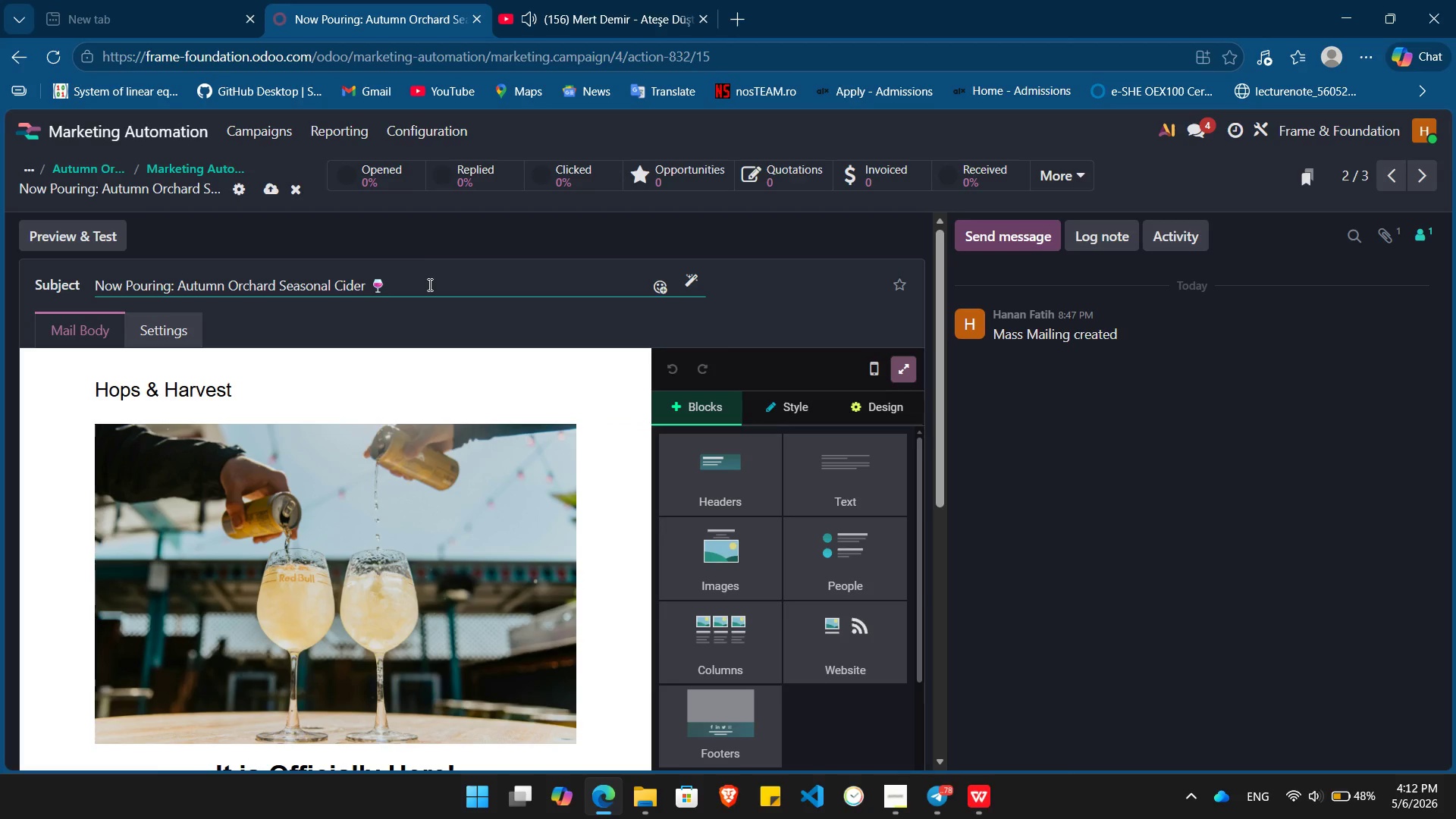 
key(Backspace)
 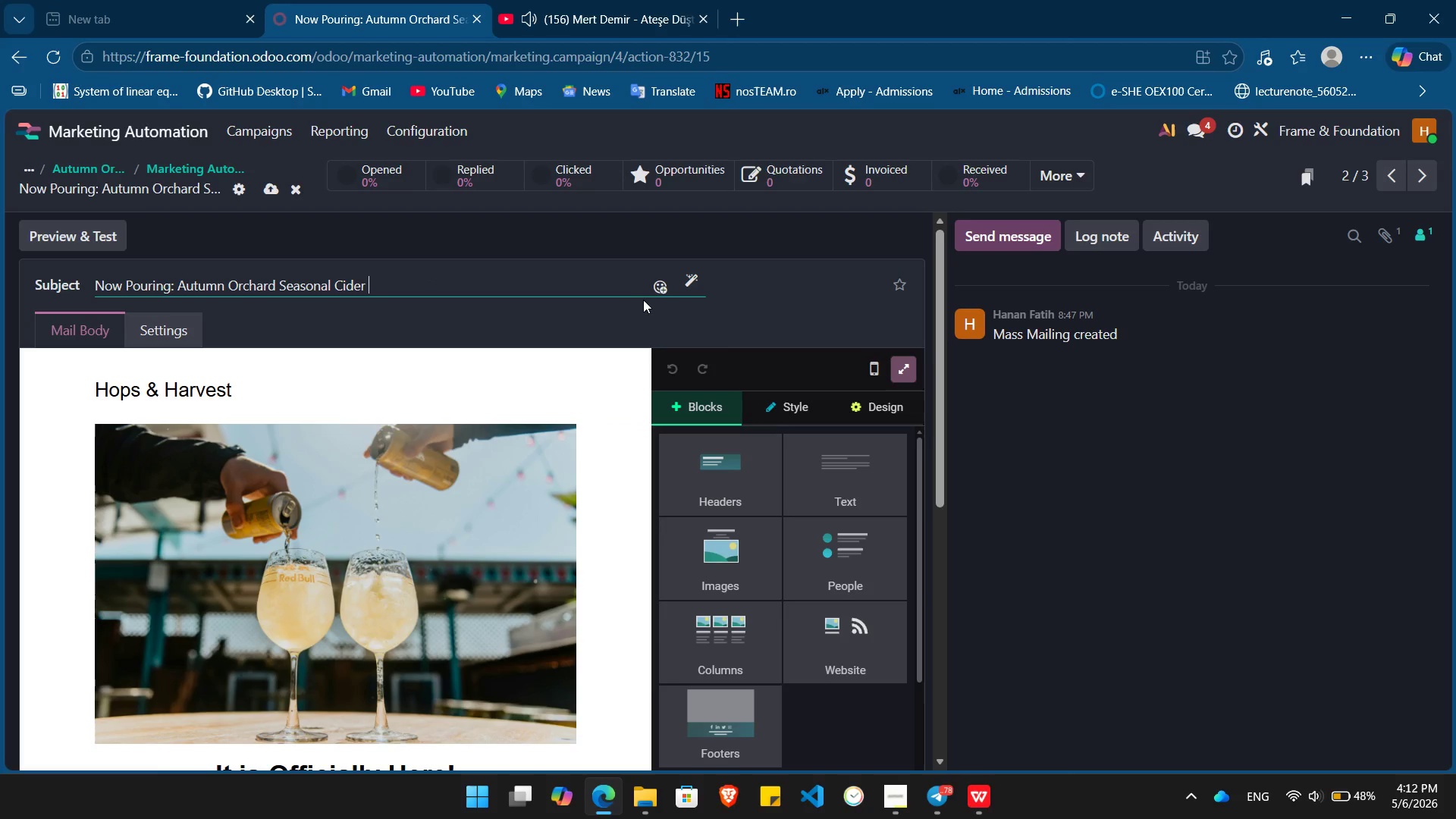 
left_click([656, 284])
 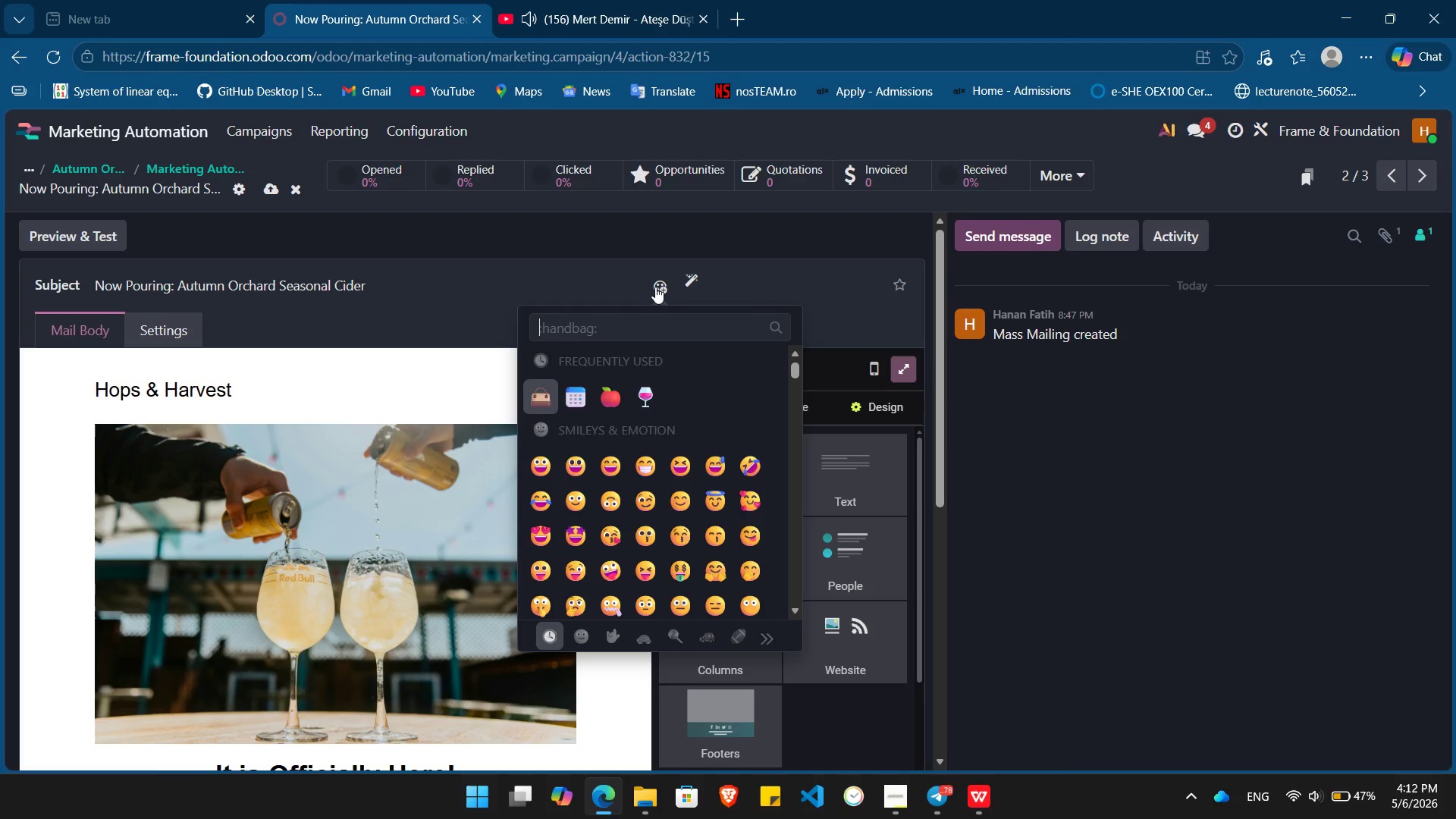 
type(glas)
 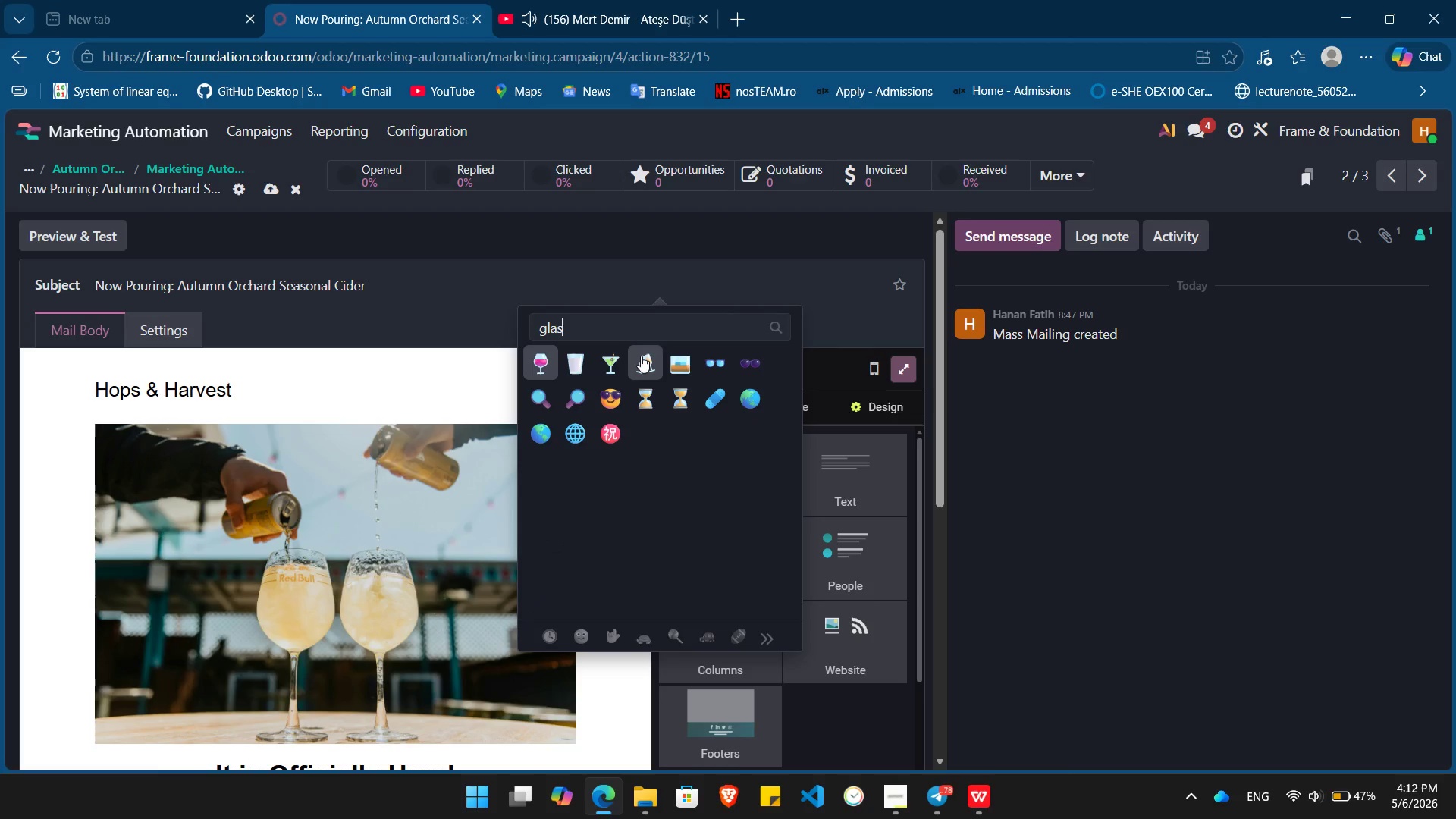 
left_click([641, 356])
 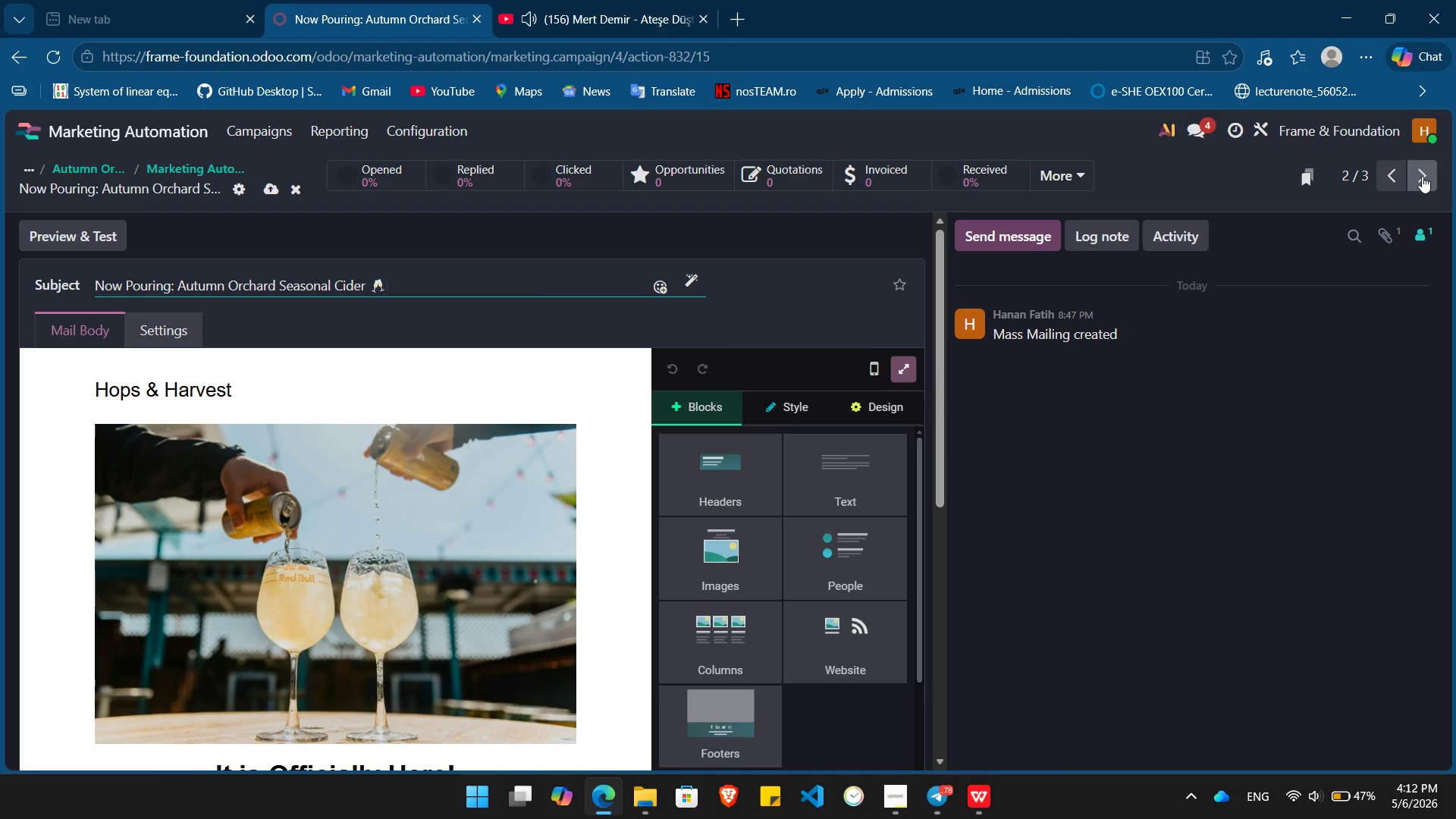 
left_click([1410, 164])
 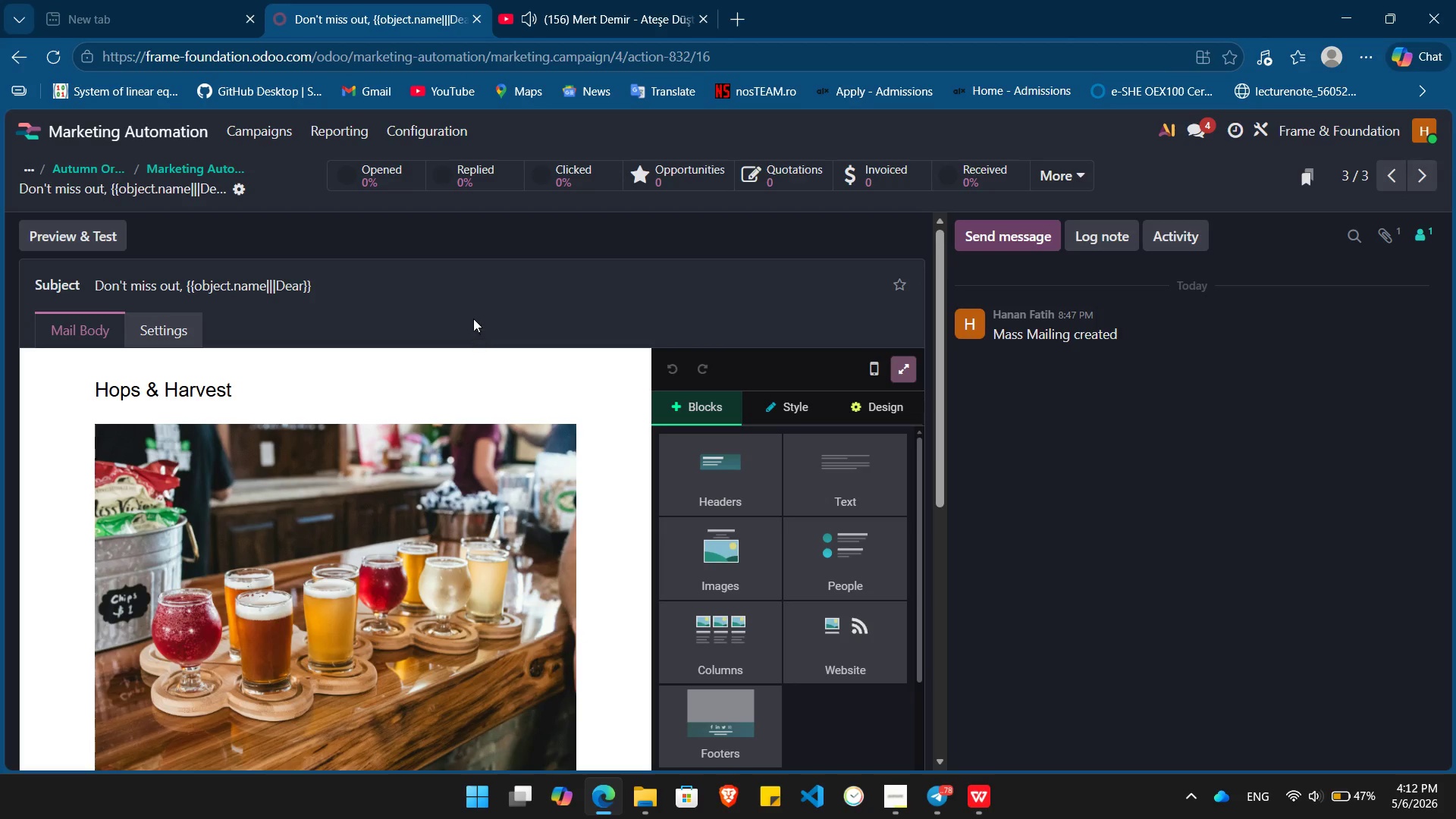 
left_click([484, 297])
 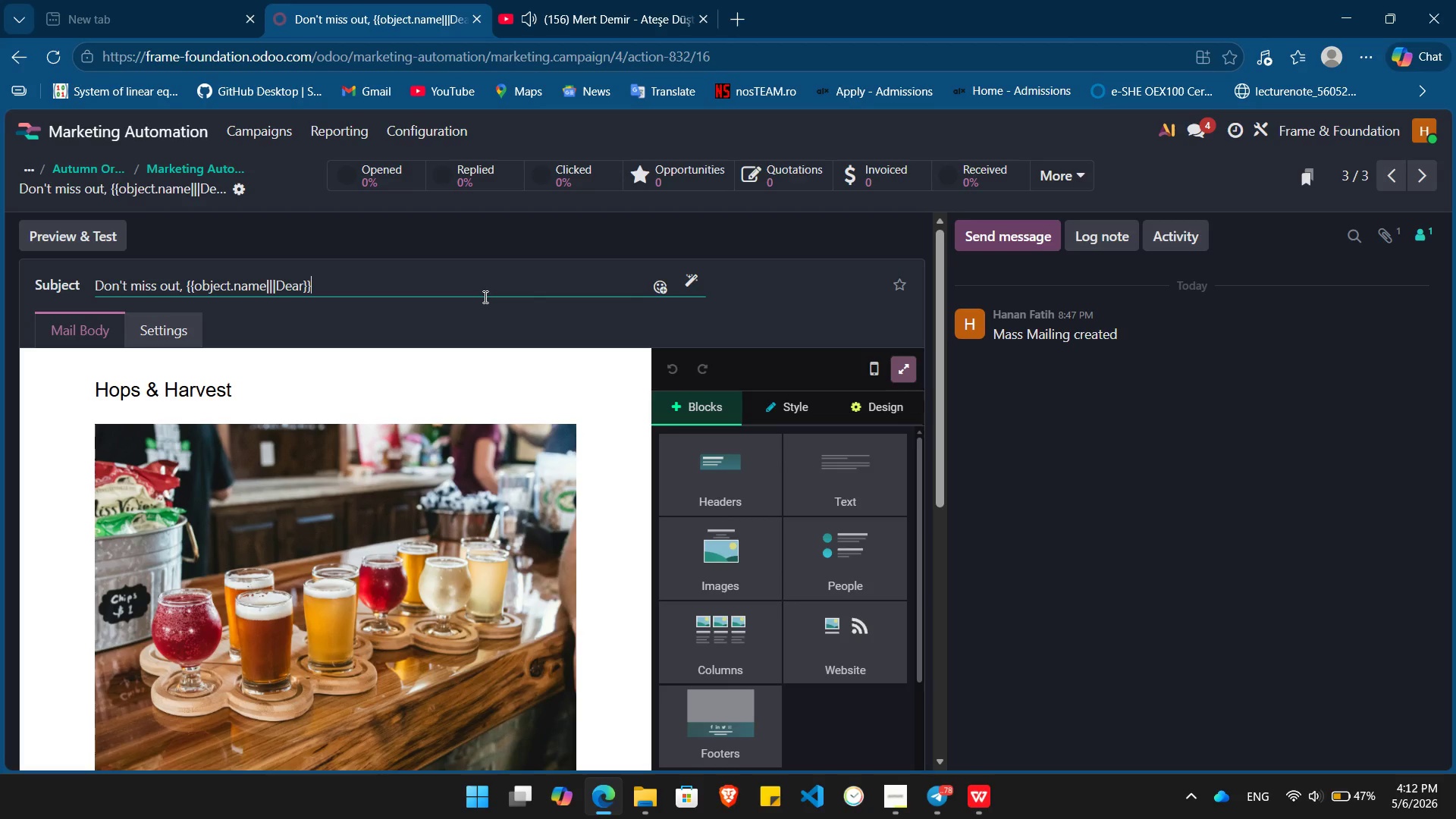 
wait(7.09)
 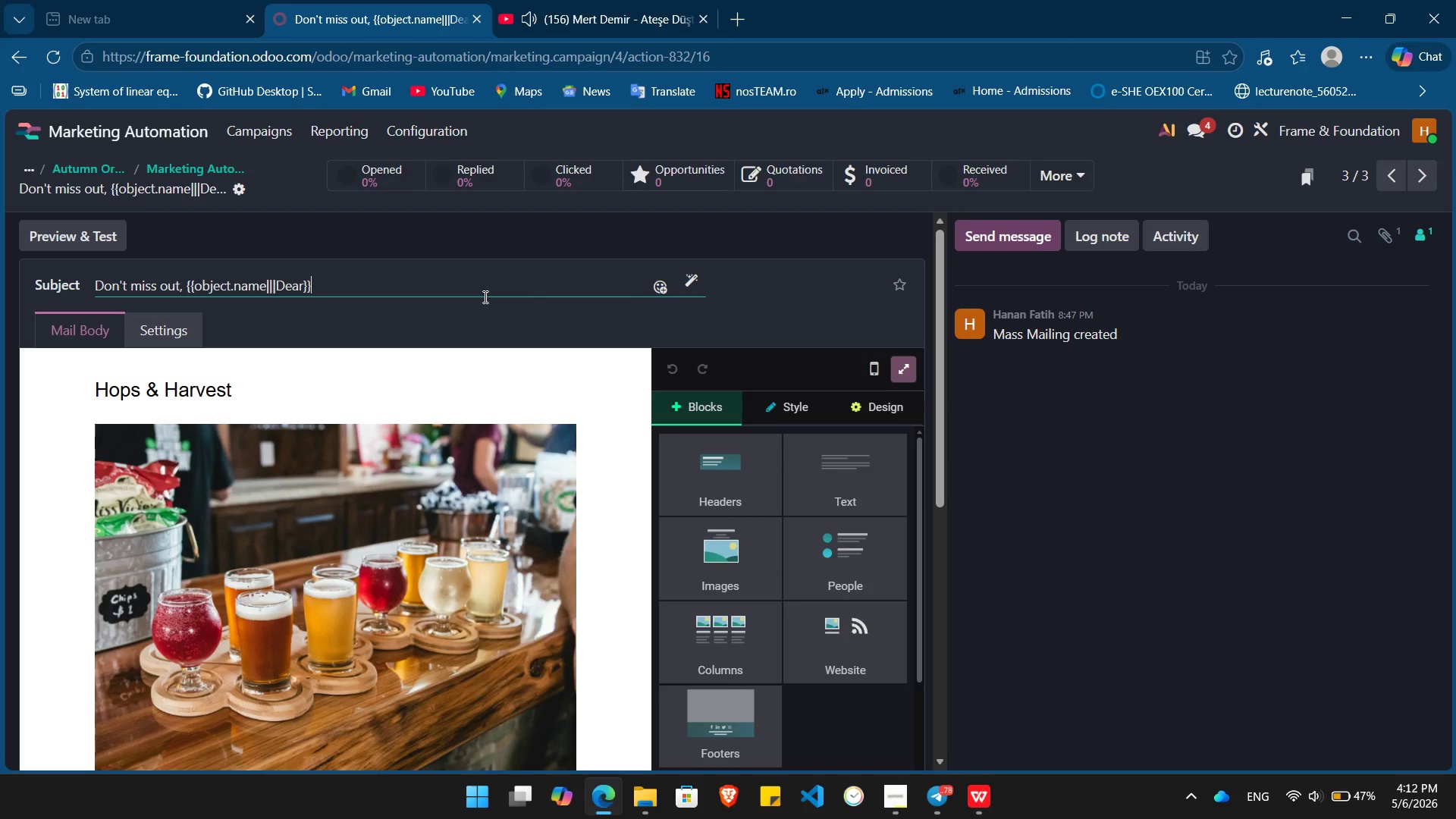 
key(Space)
 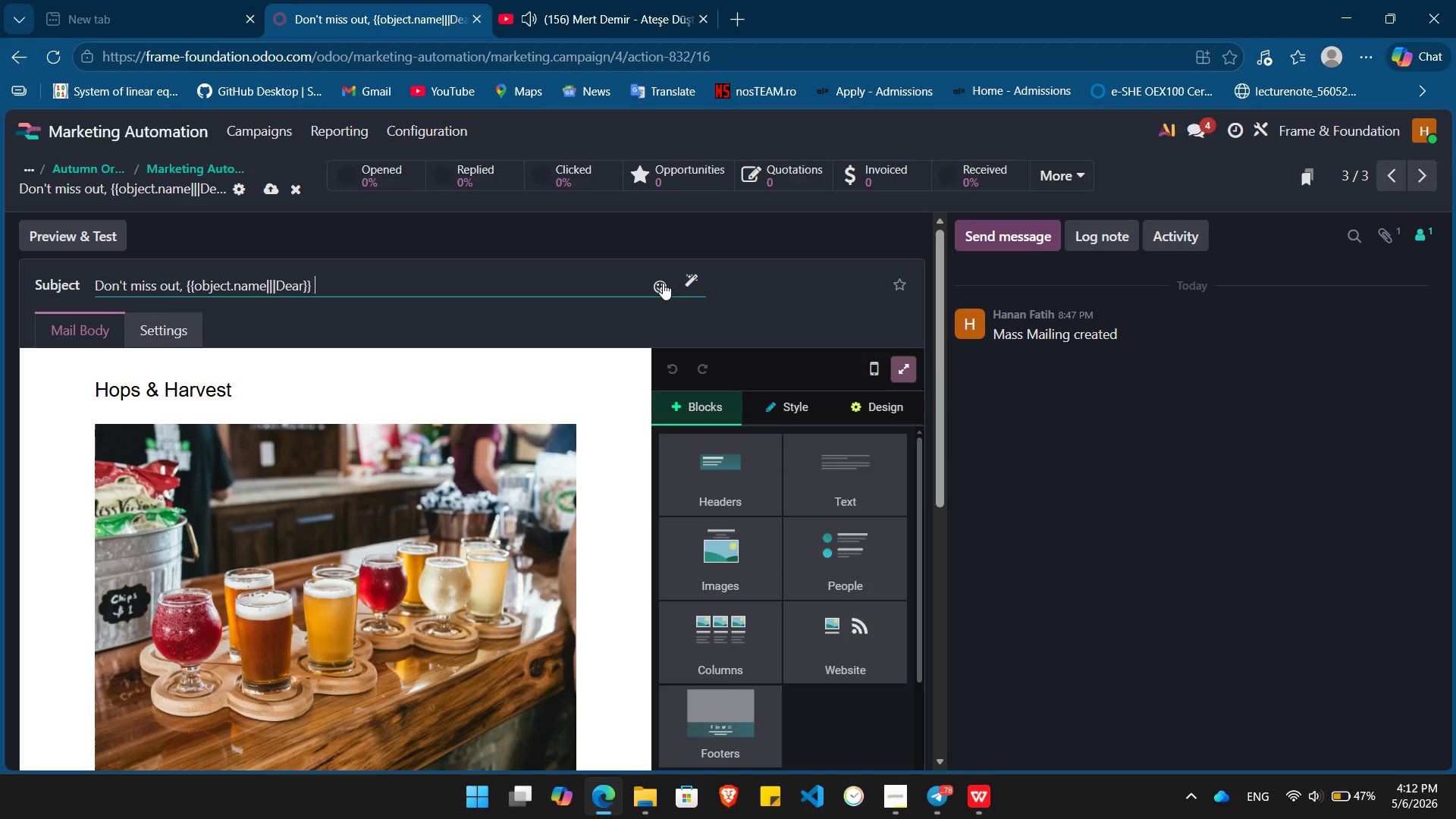 
left_click([658, 290])
 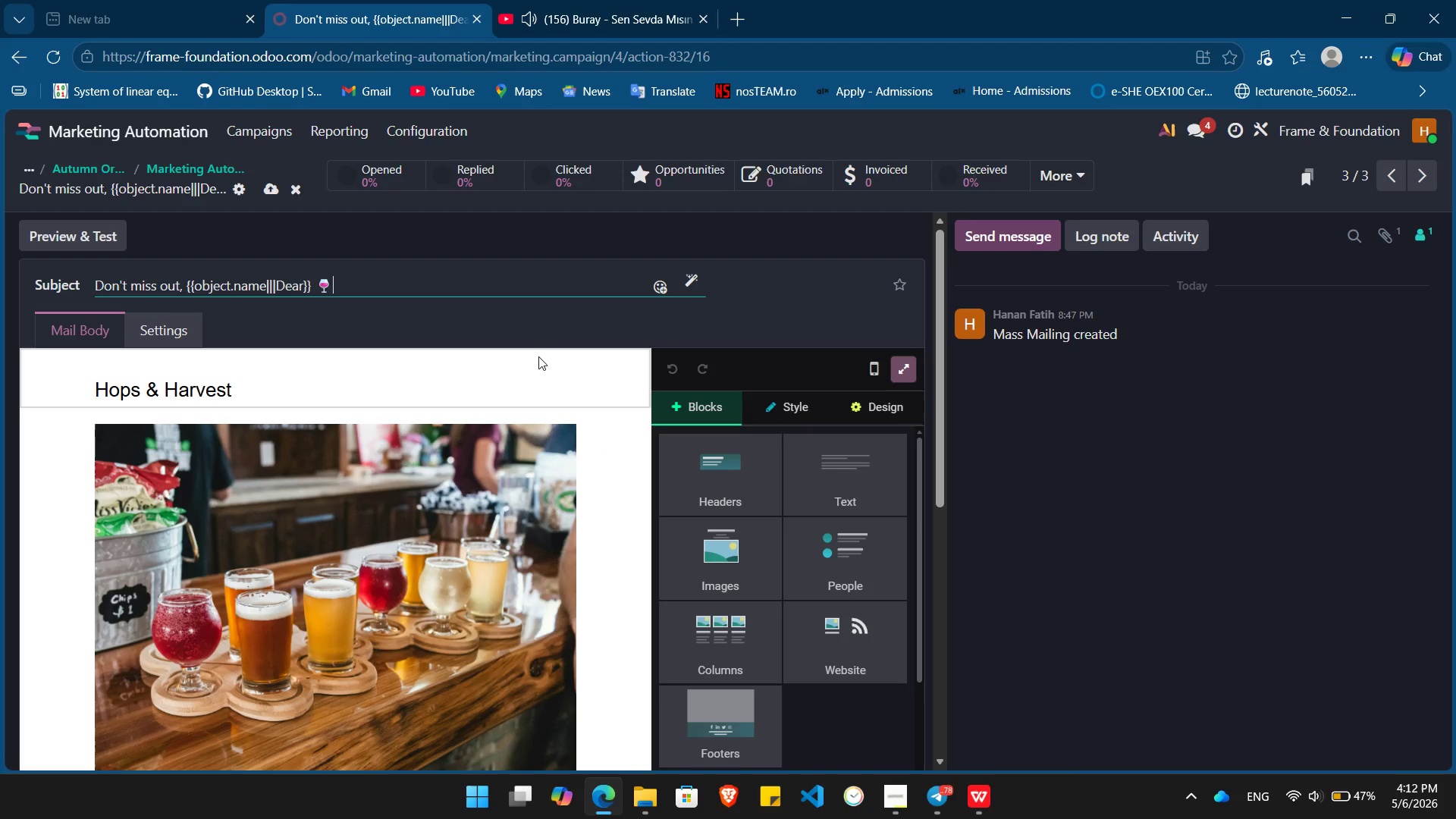 
wait(8.93)
 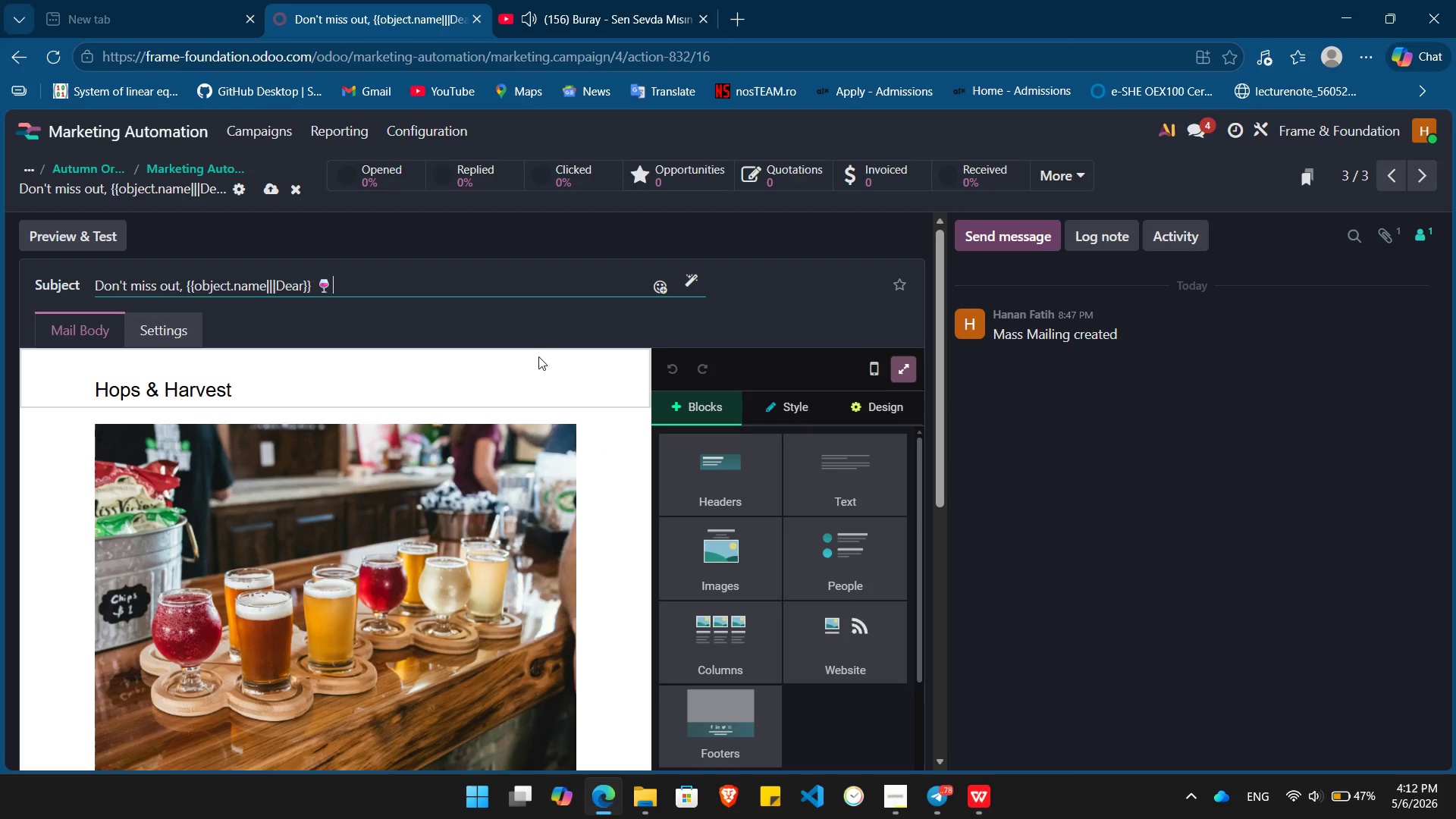 
mouse_move([420, 317])
 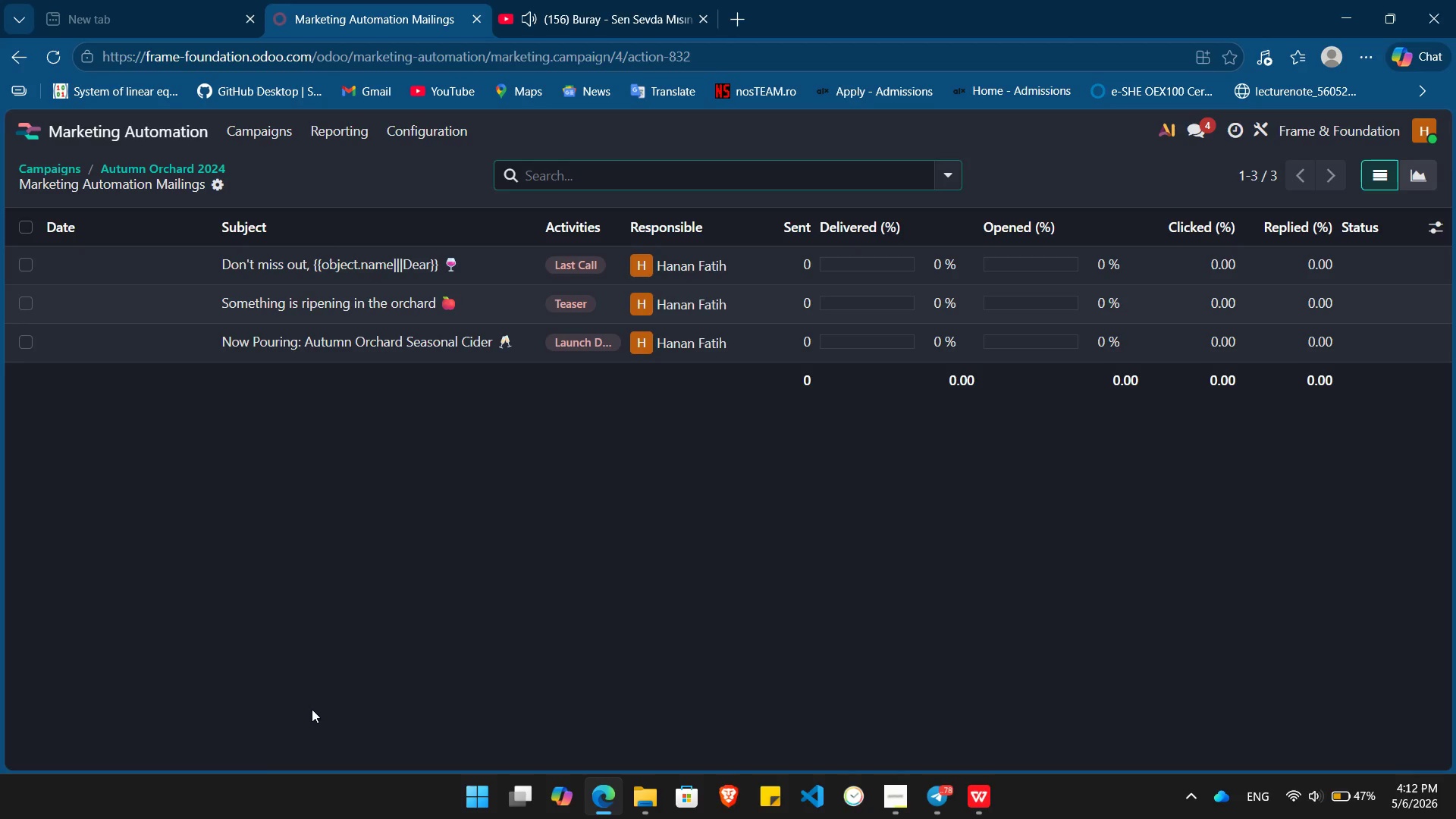 
wait(11.18)
 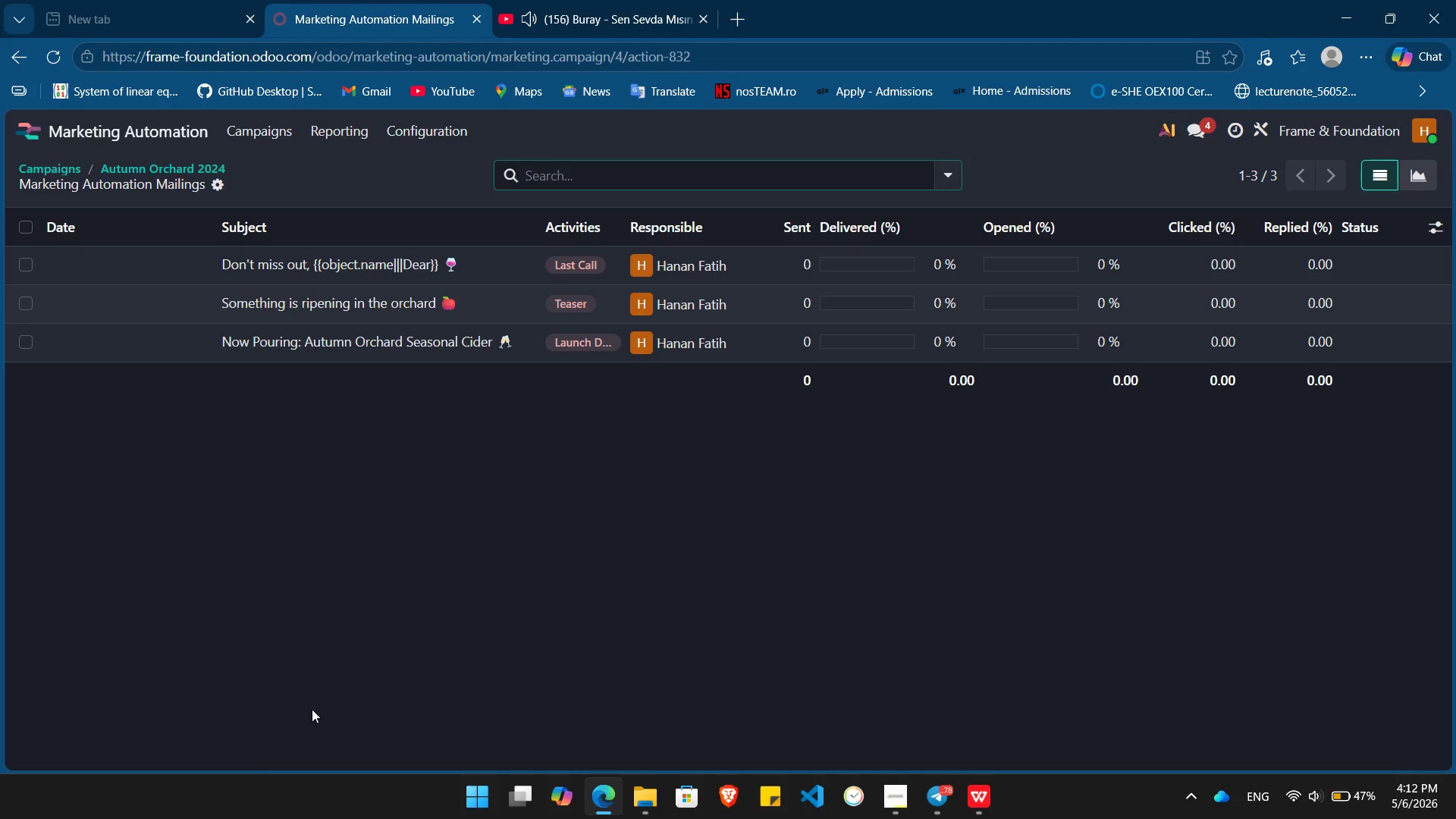 
left_click([396, 303])
 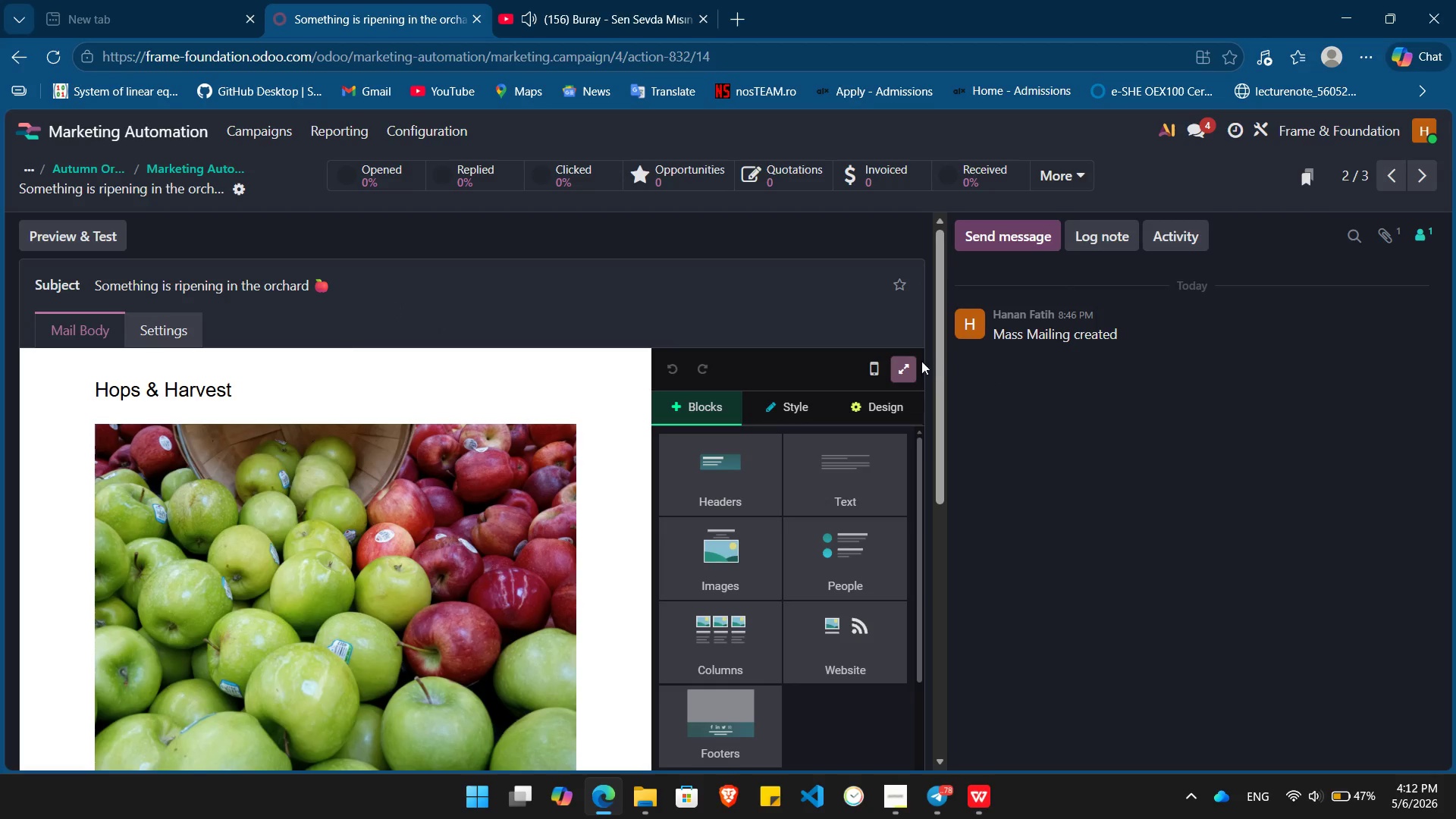 
left_click([892, 361])
 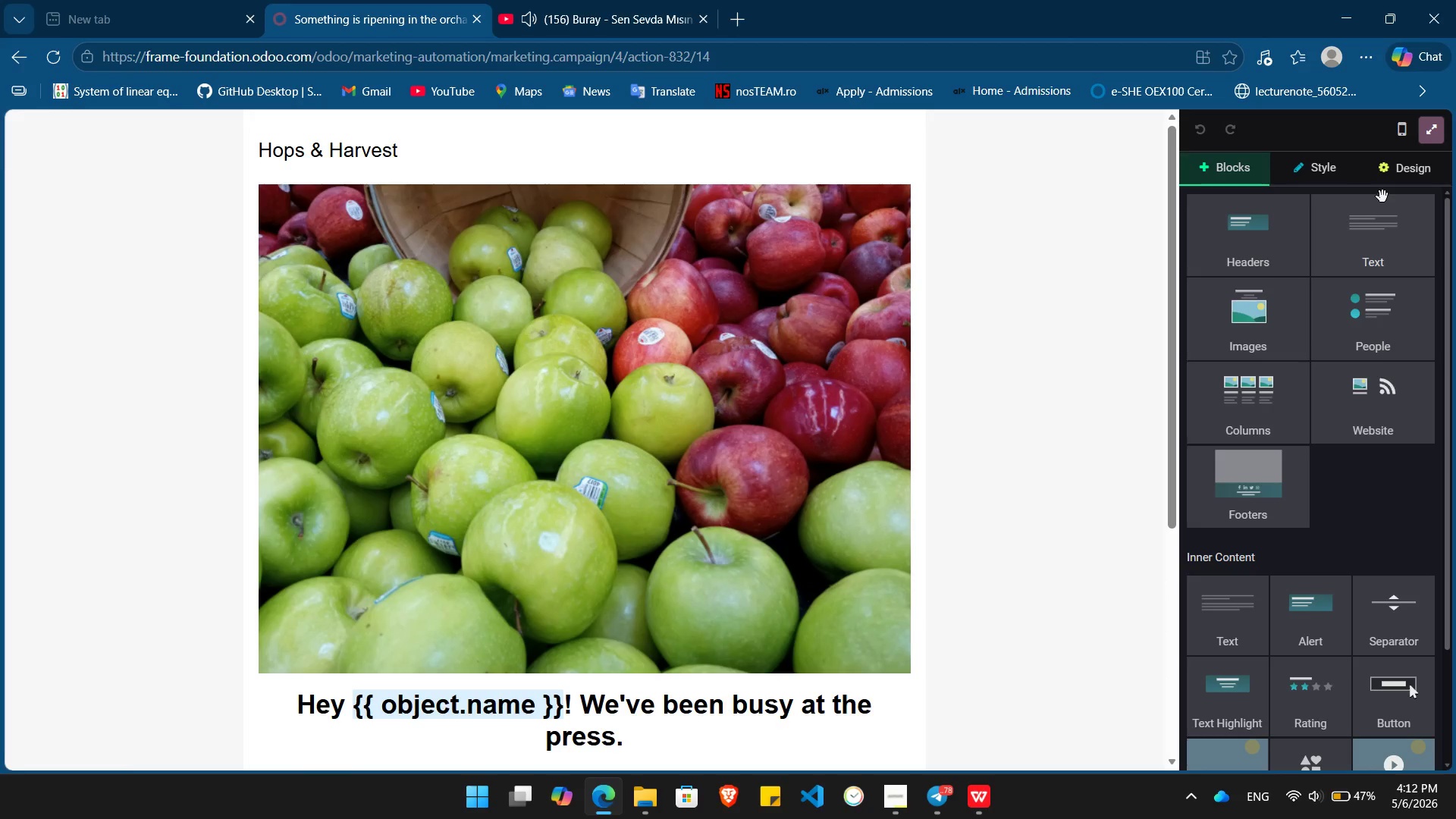 
left_click([1406, 151])
 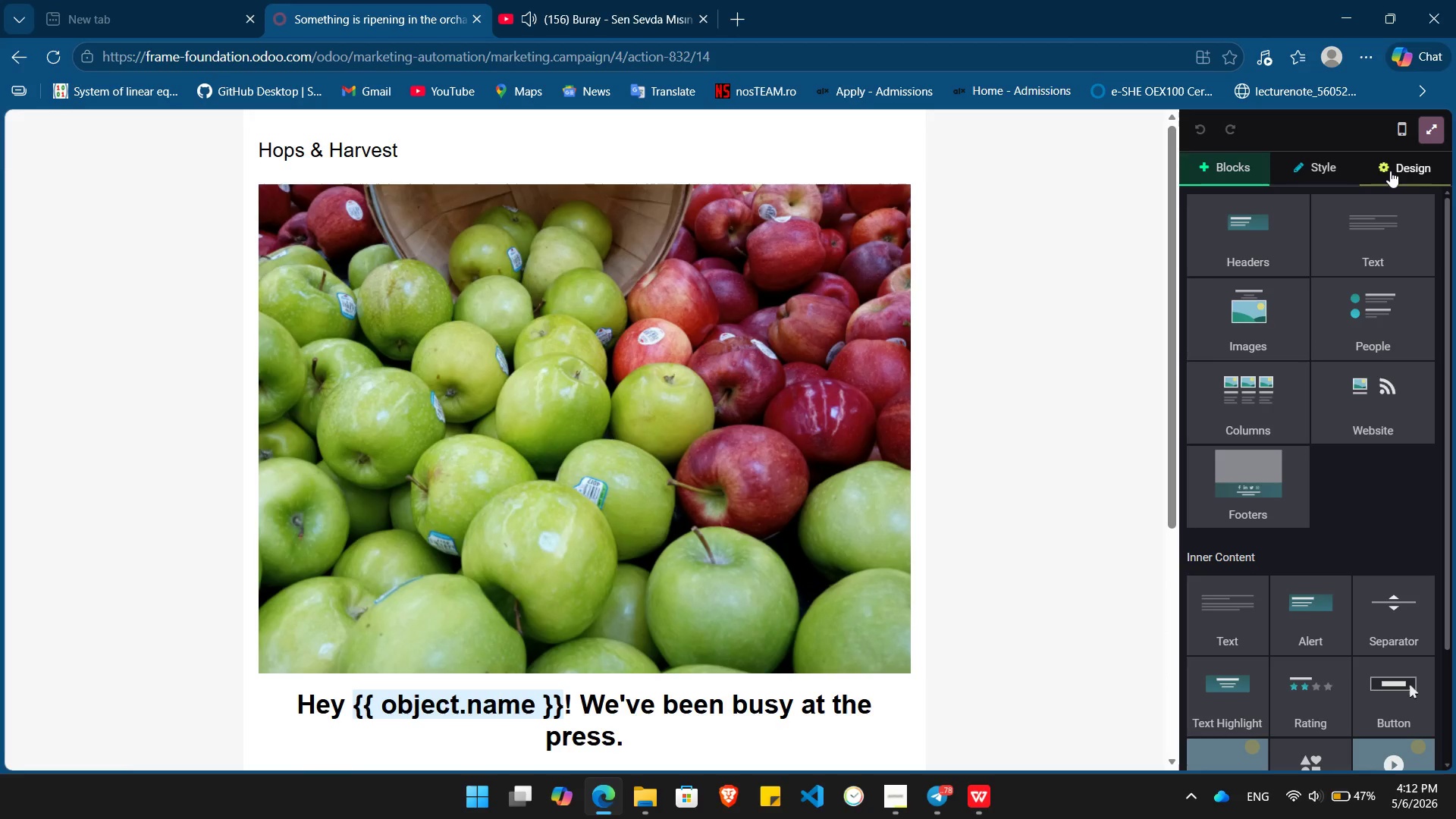 
left_click([1395, 168])
 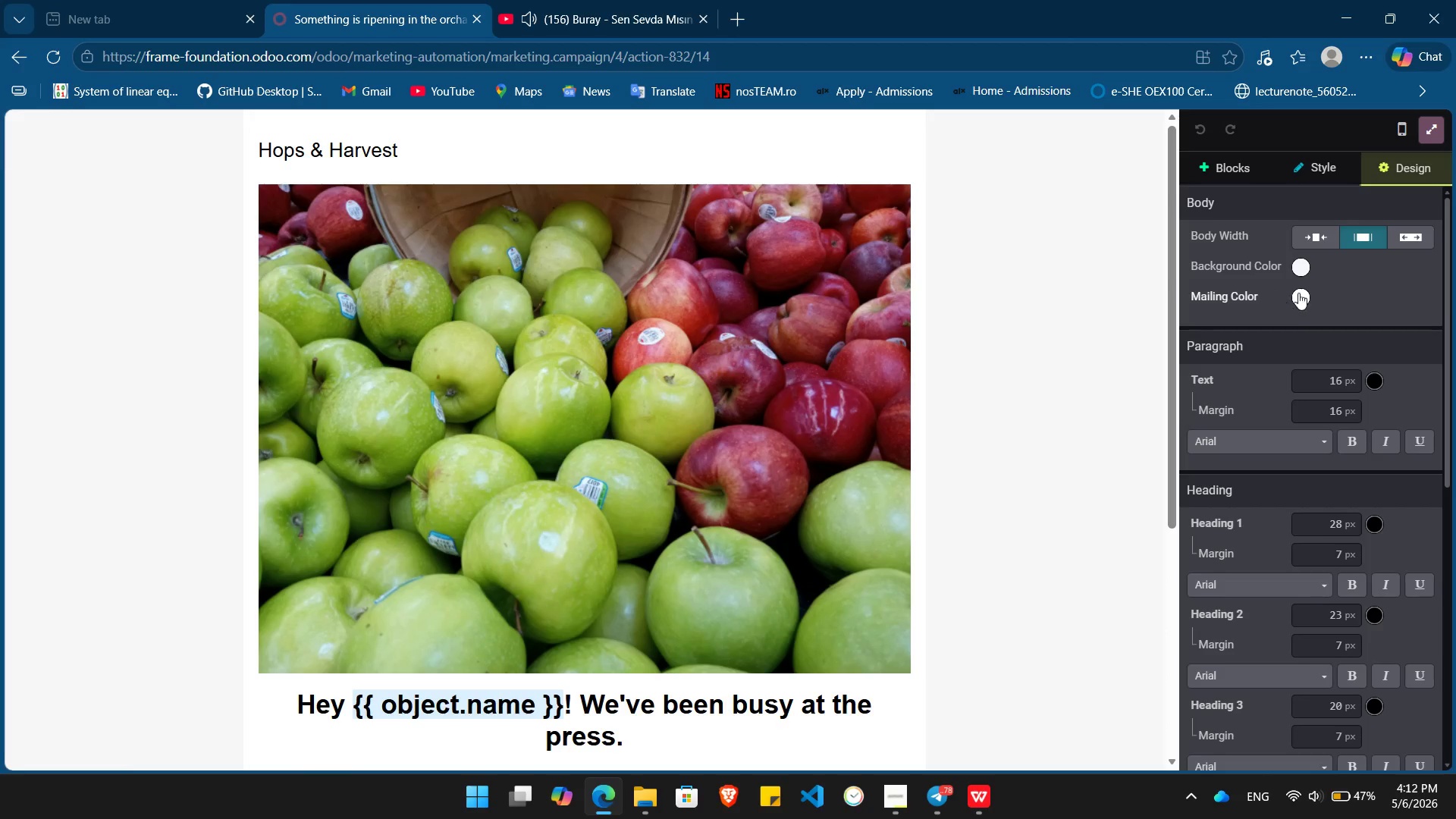 
left_click([1301, 290])
 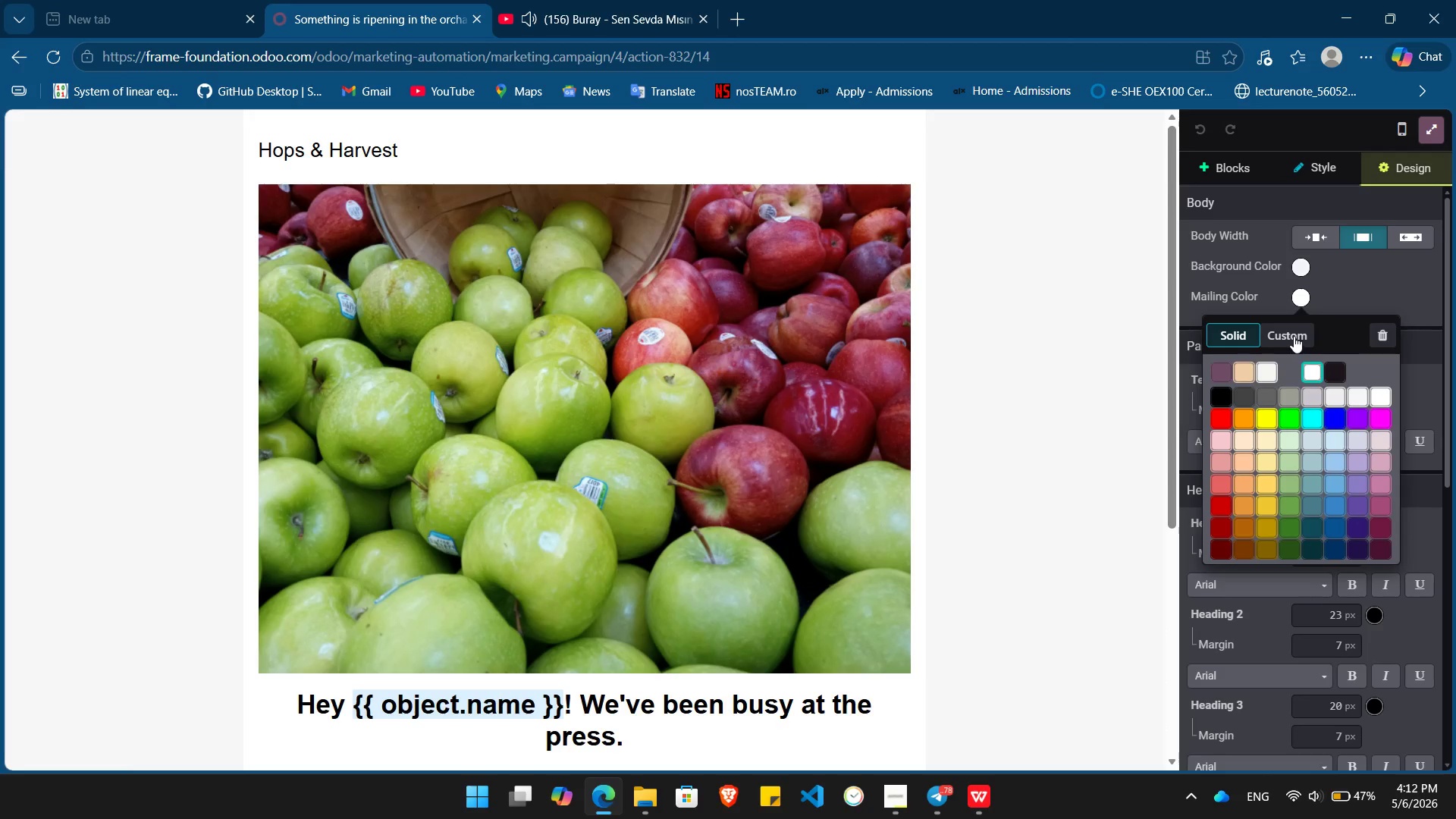 
left_click([1294, 336])
 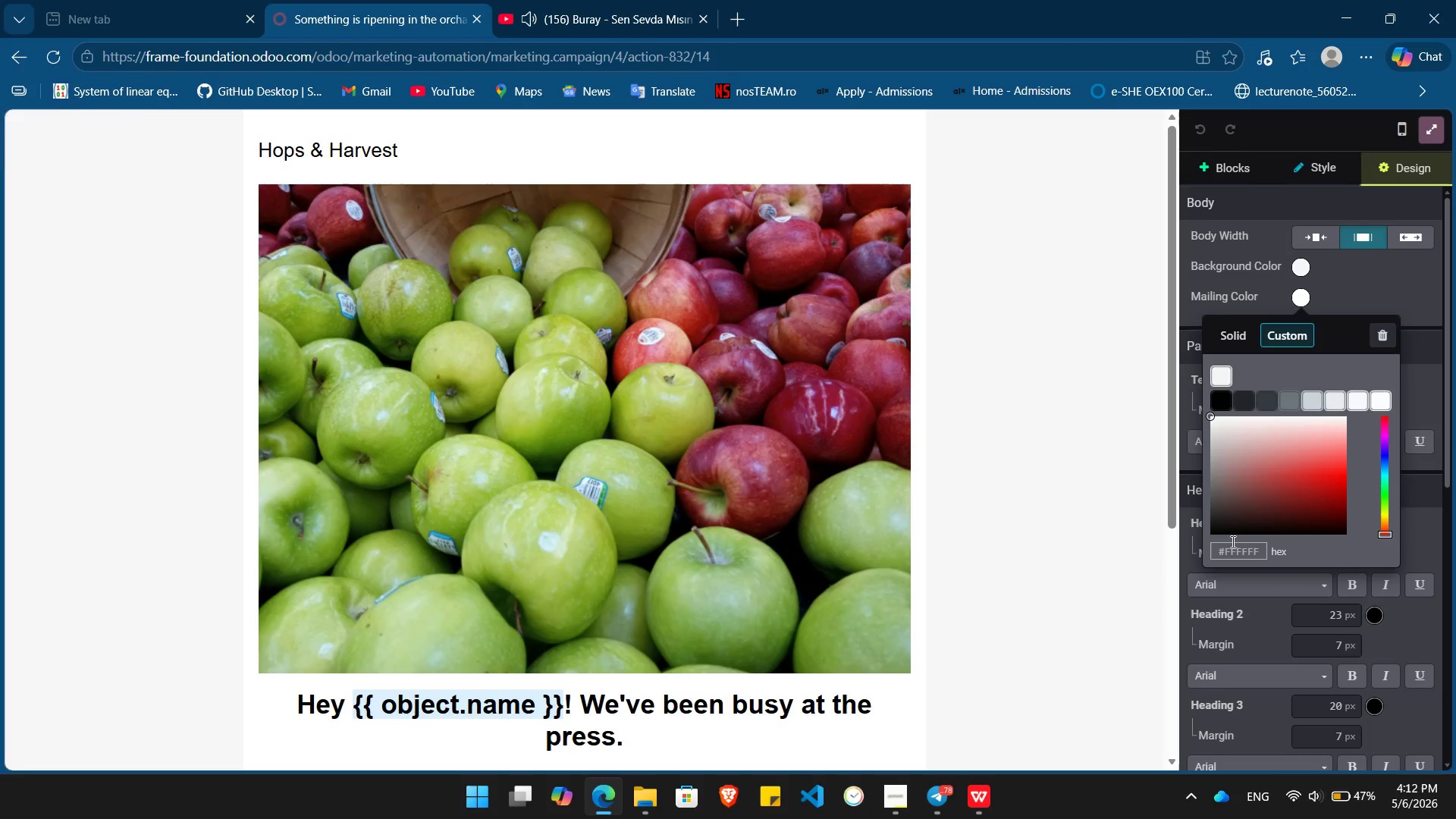 
double_click([1232, 542])
 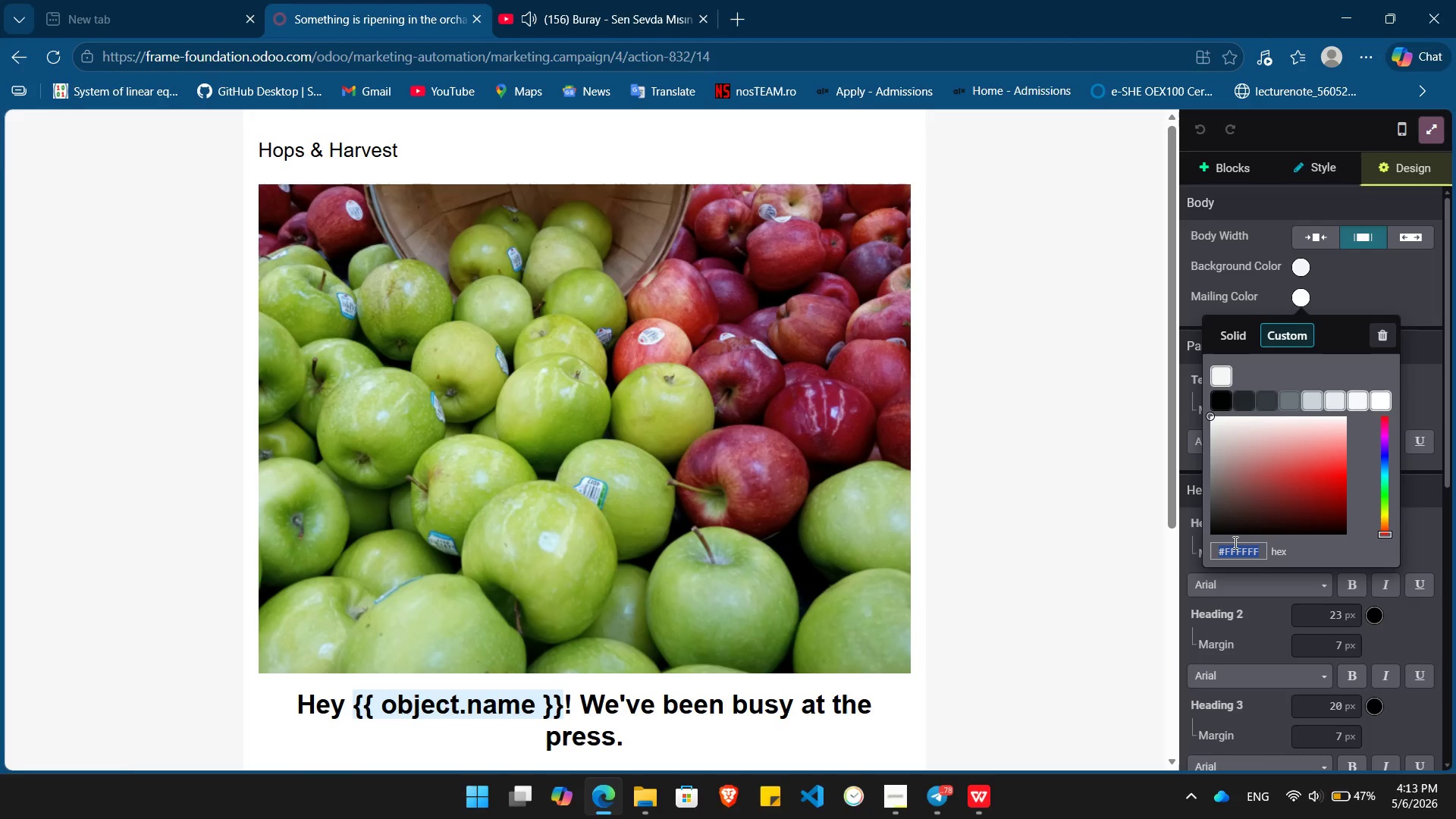 
type(#f9f7f2)
 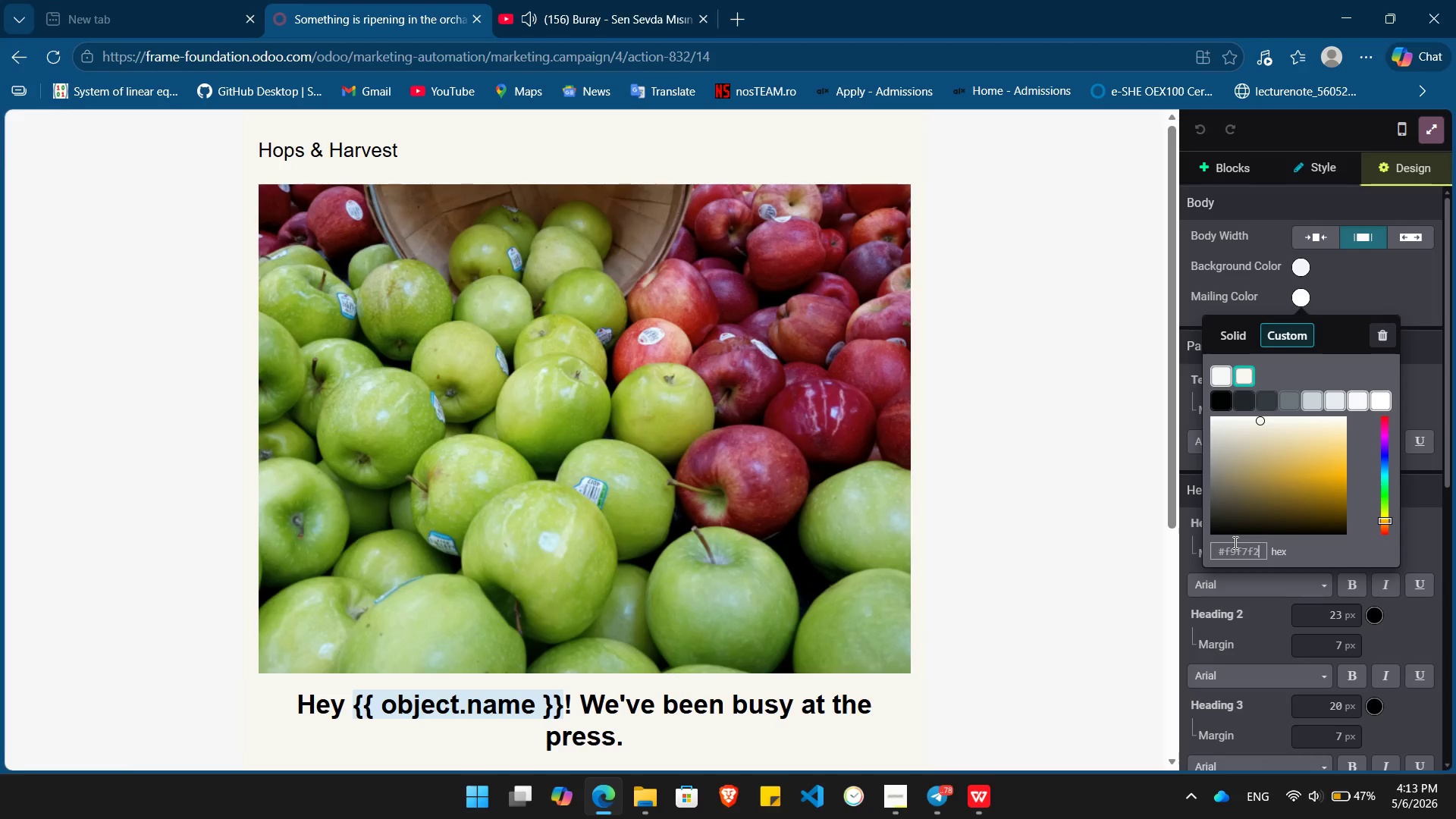 
key(Enter)
 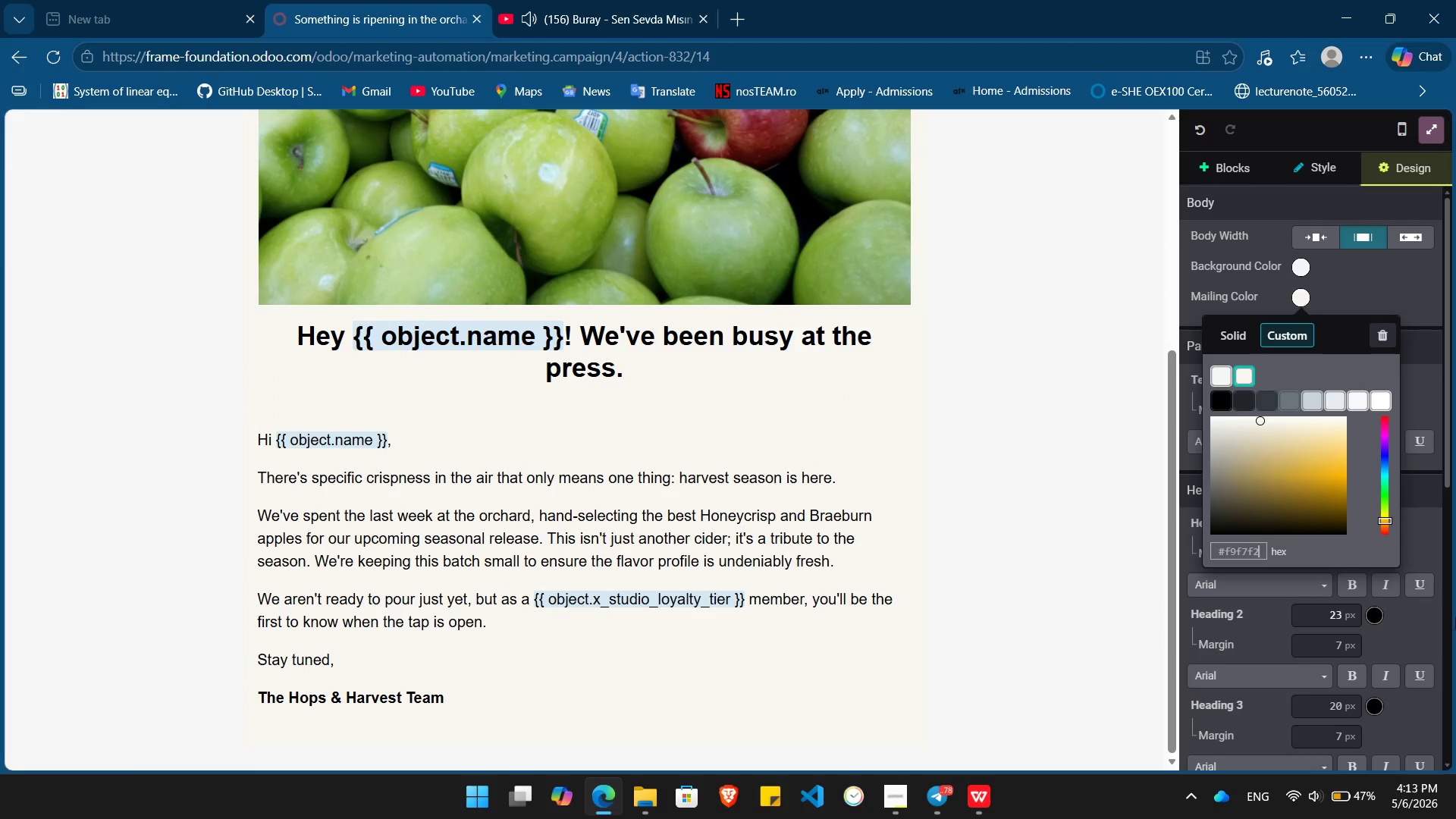 
wait(14.59)
 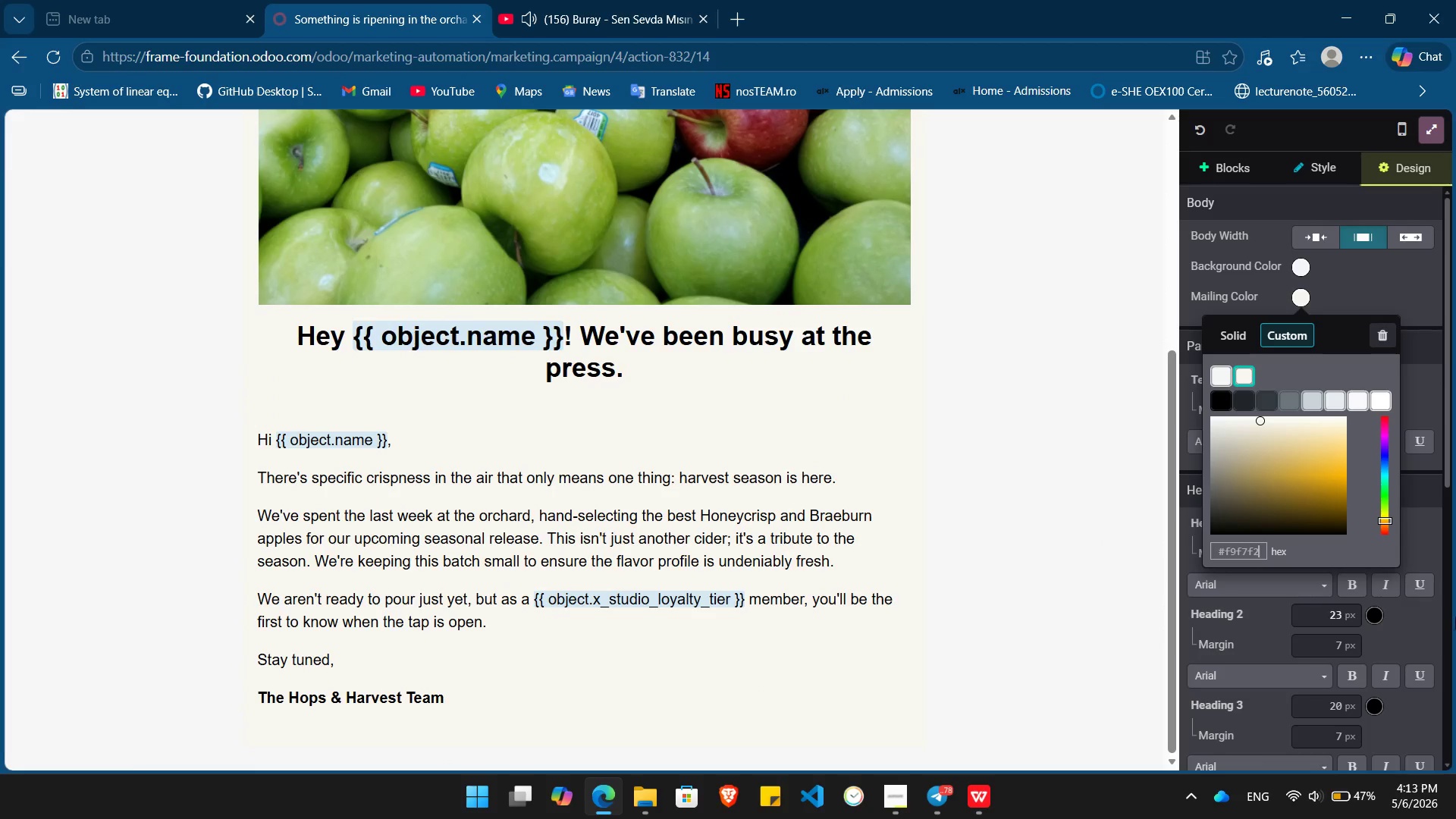 
left_click([545, 514])
 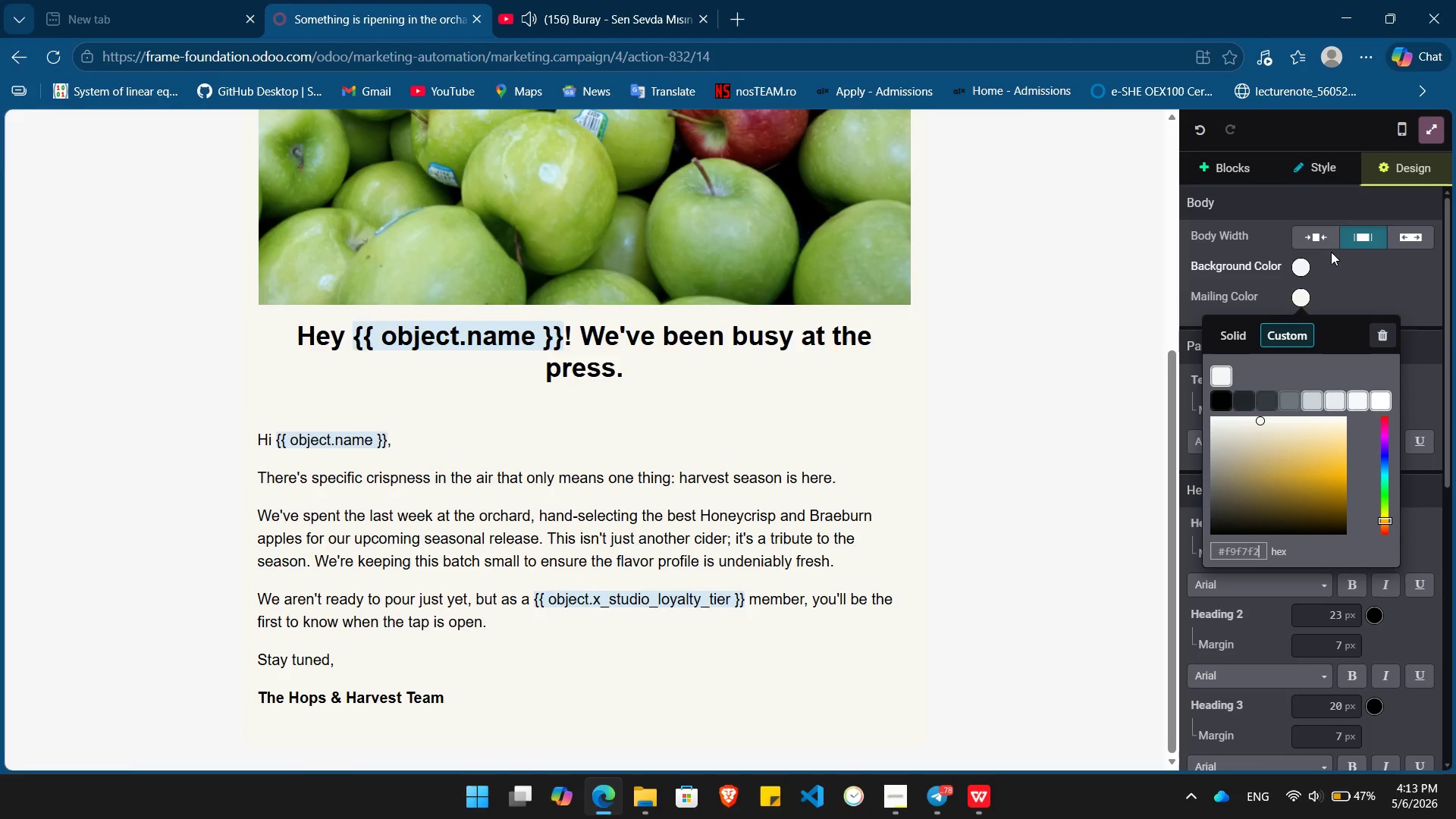 
left_click([1363, 264])
 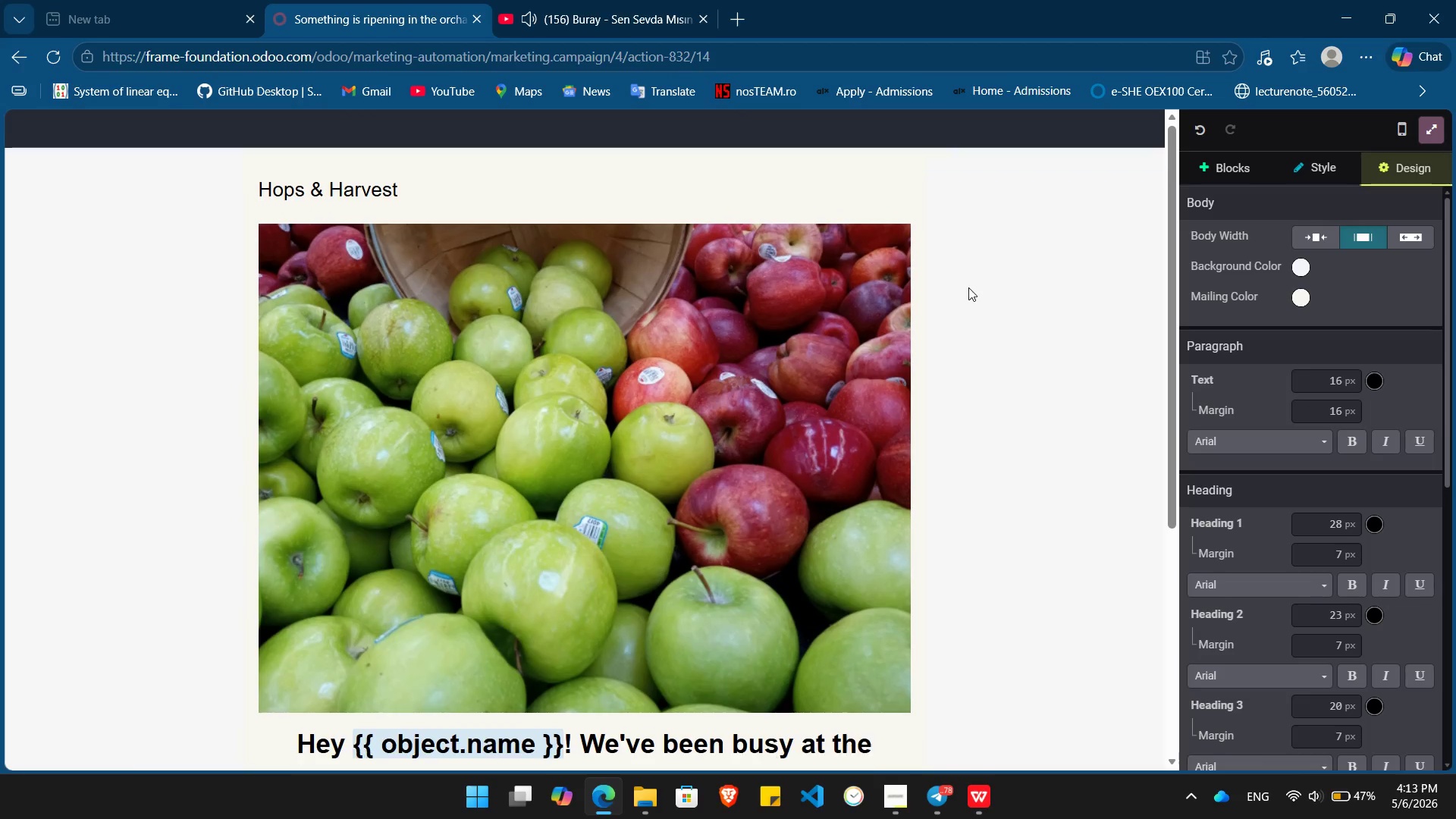 
wait(5.25)
 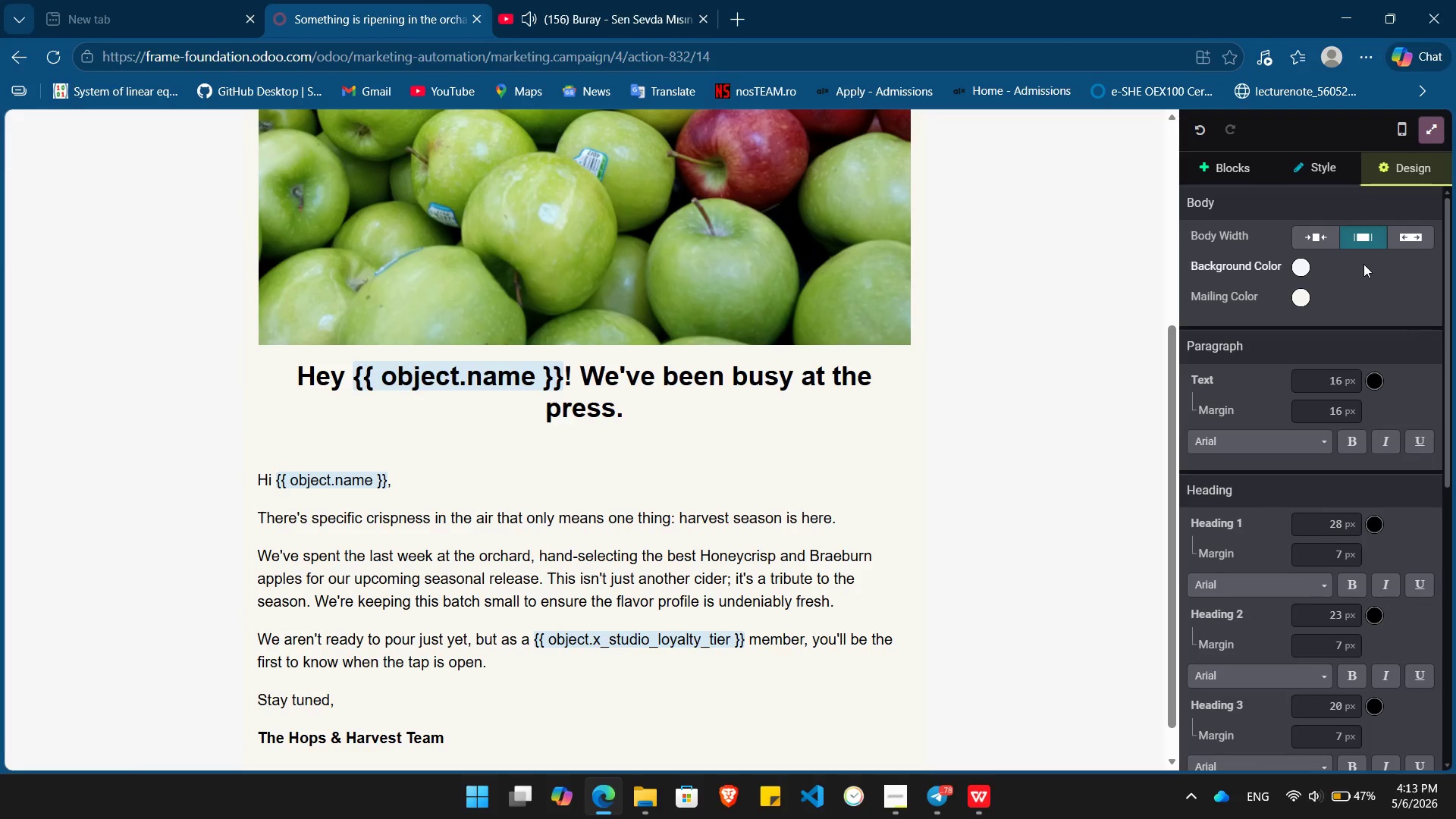 
left_click([893, 161])
 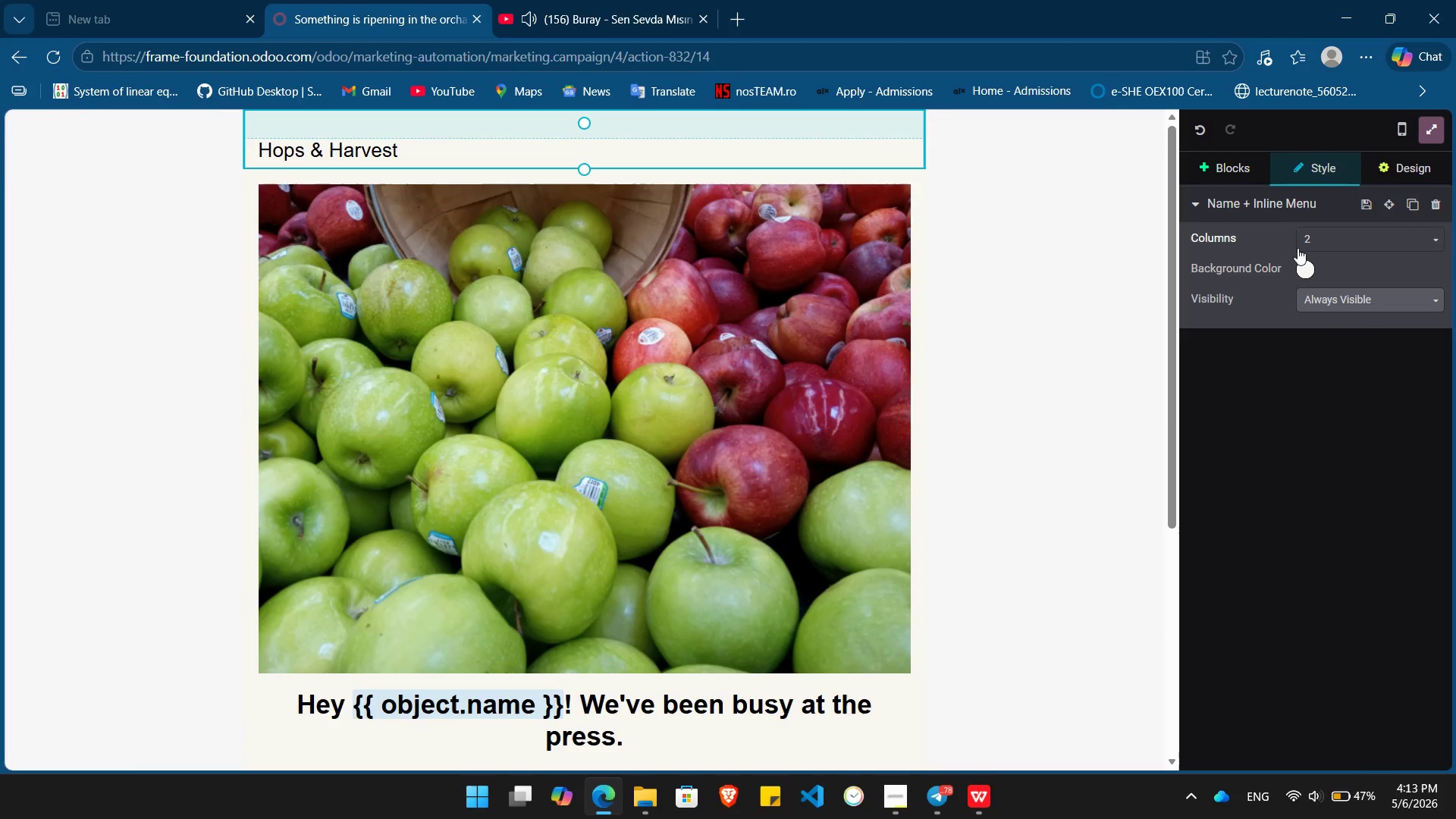 
left_click([1304, 267])
 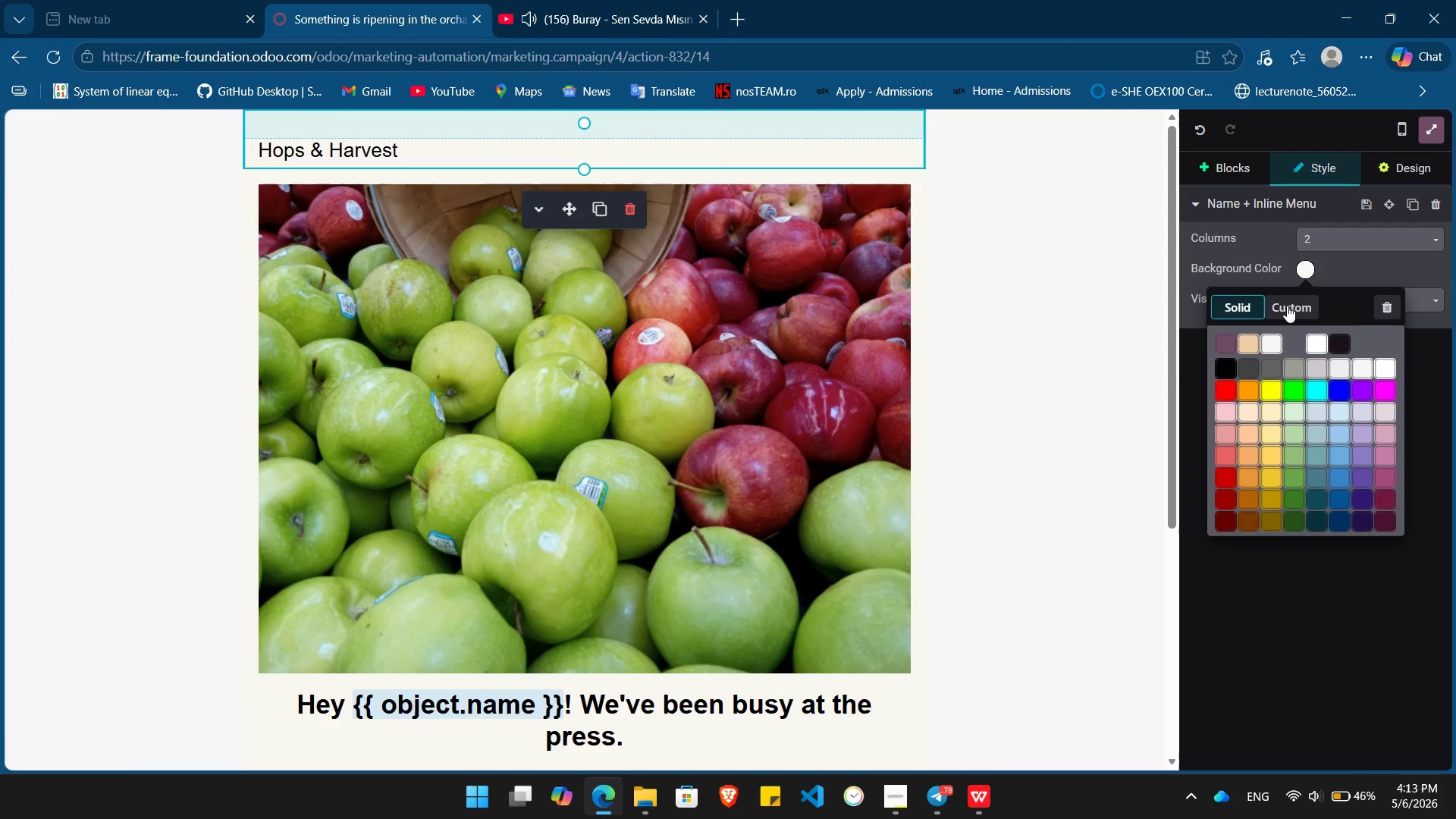 
left_click([1287, 306])
 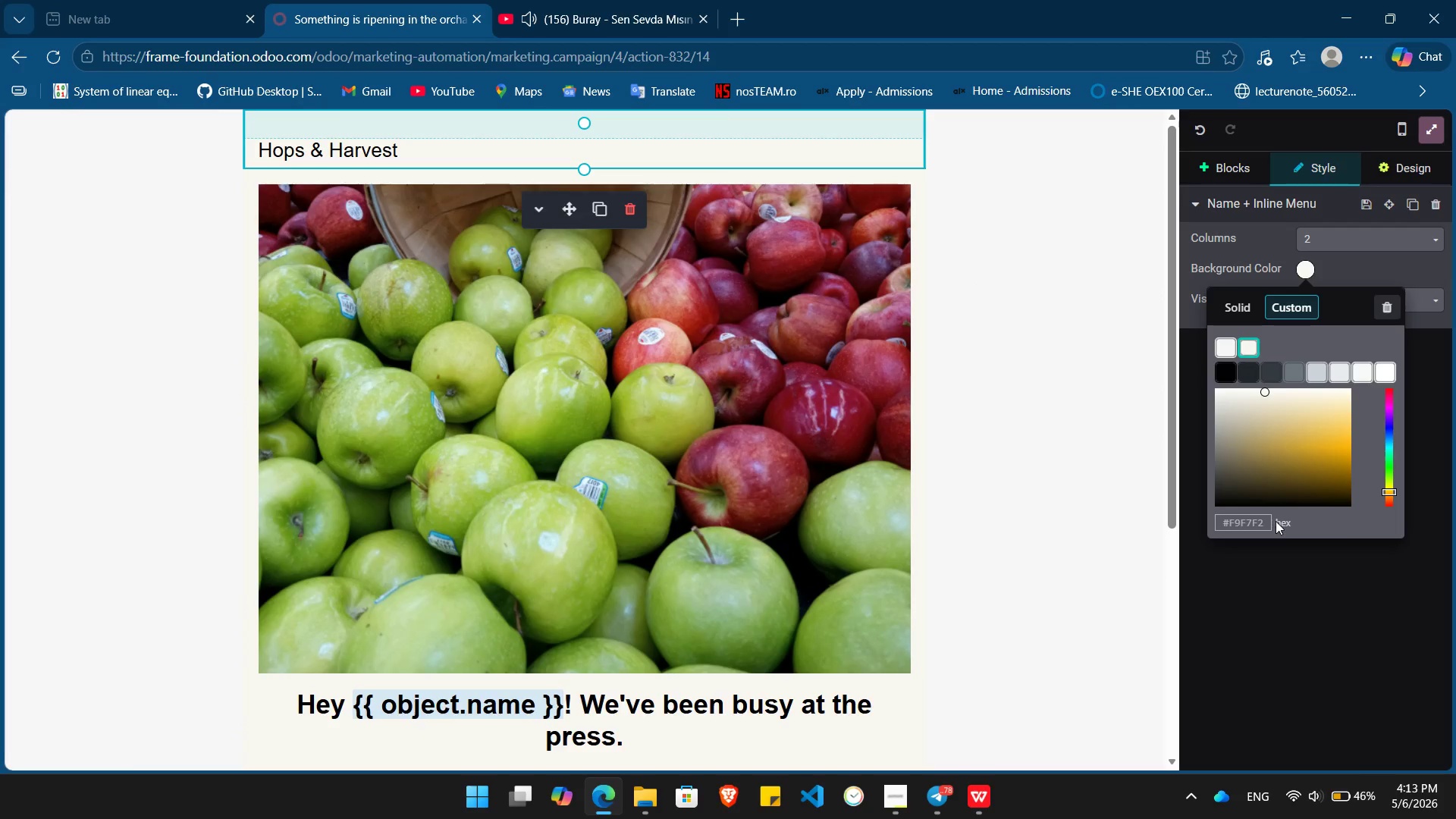 
left_click([1267, 522])
 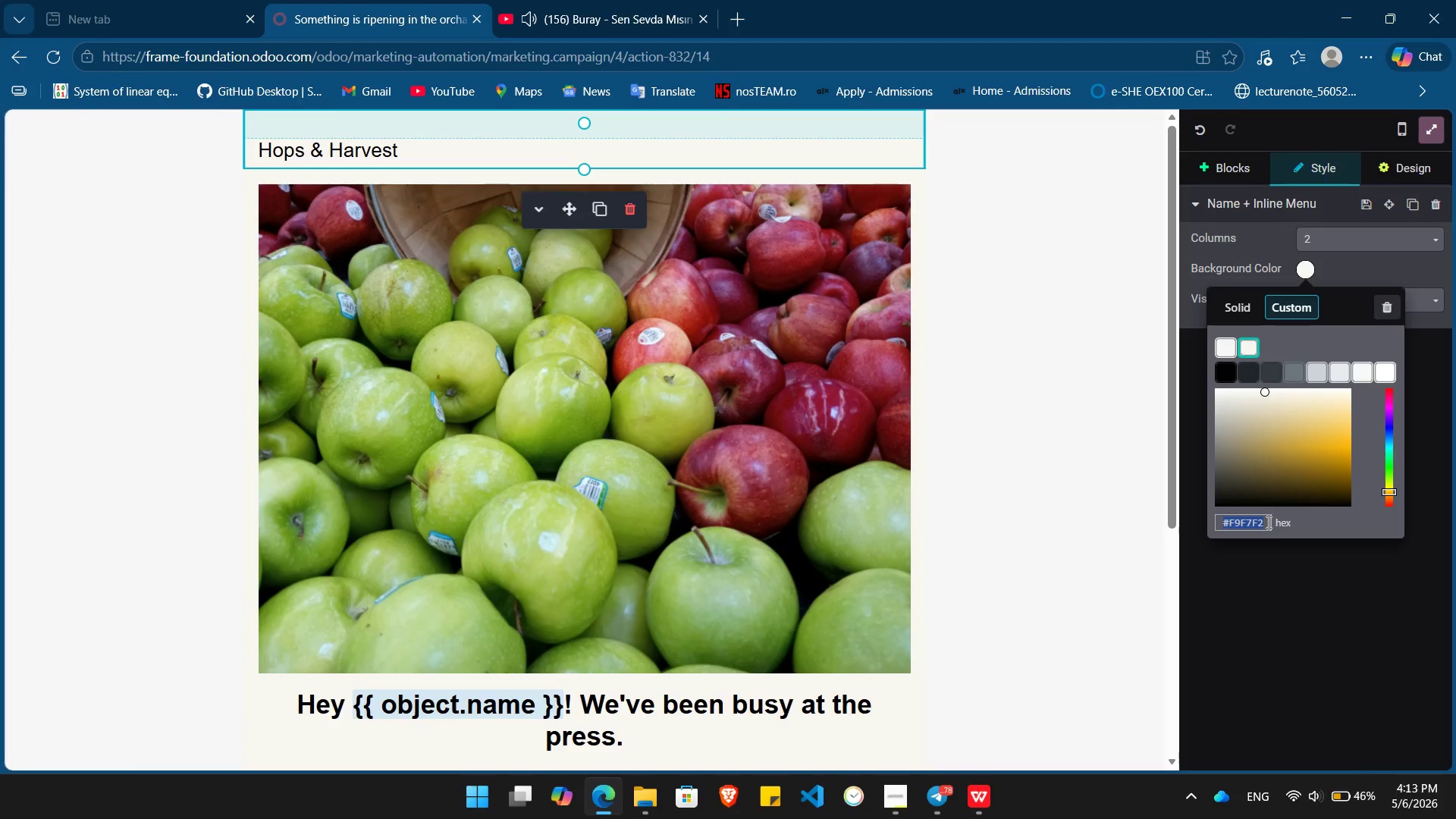 
left_click([1267, 522])
 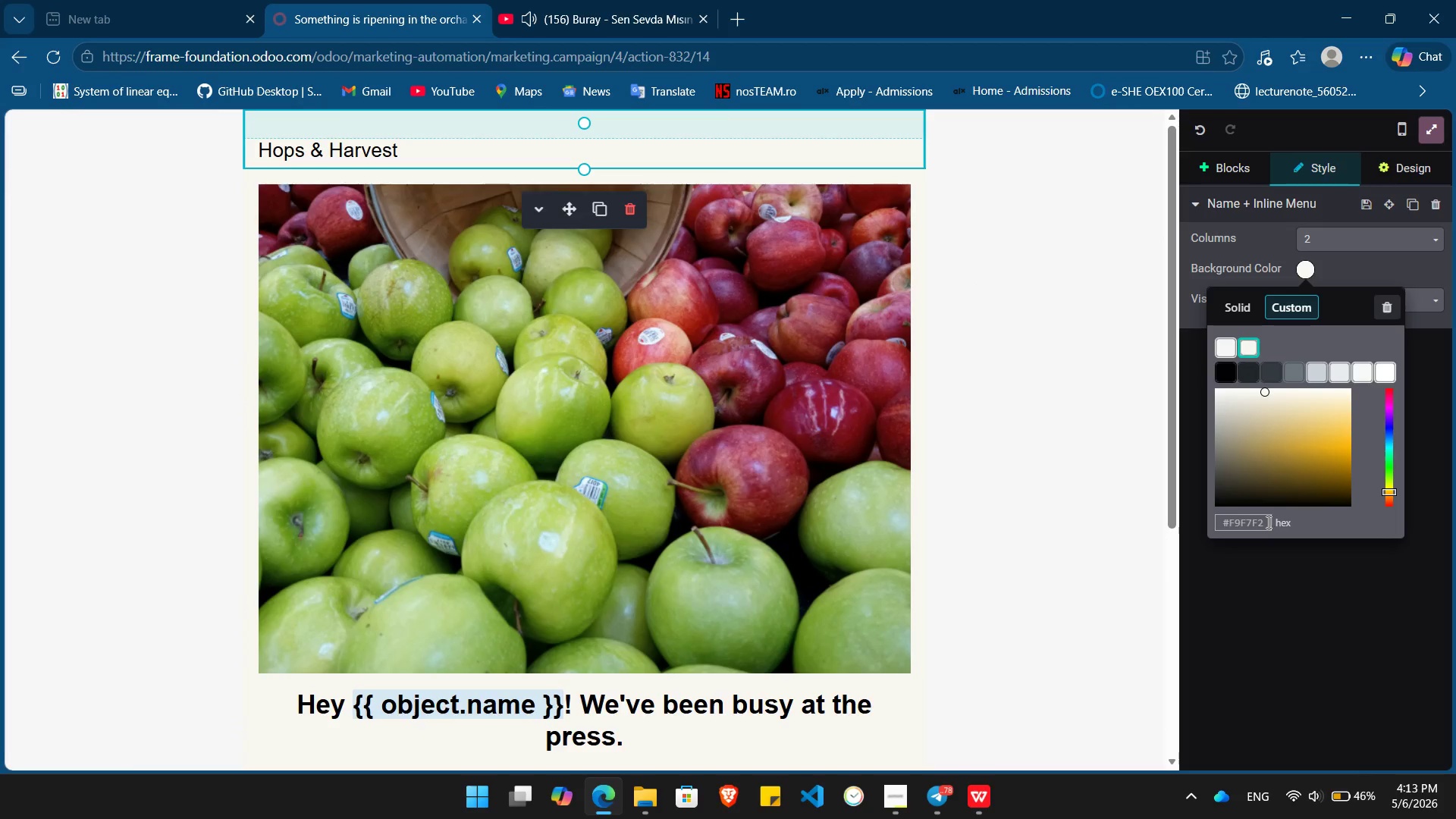 
key(Backspace)
key(Backspace)
key(Backspace)
key(Backspace)
key(Backspace)
key(Backspace)
type(d843155)
 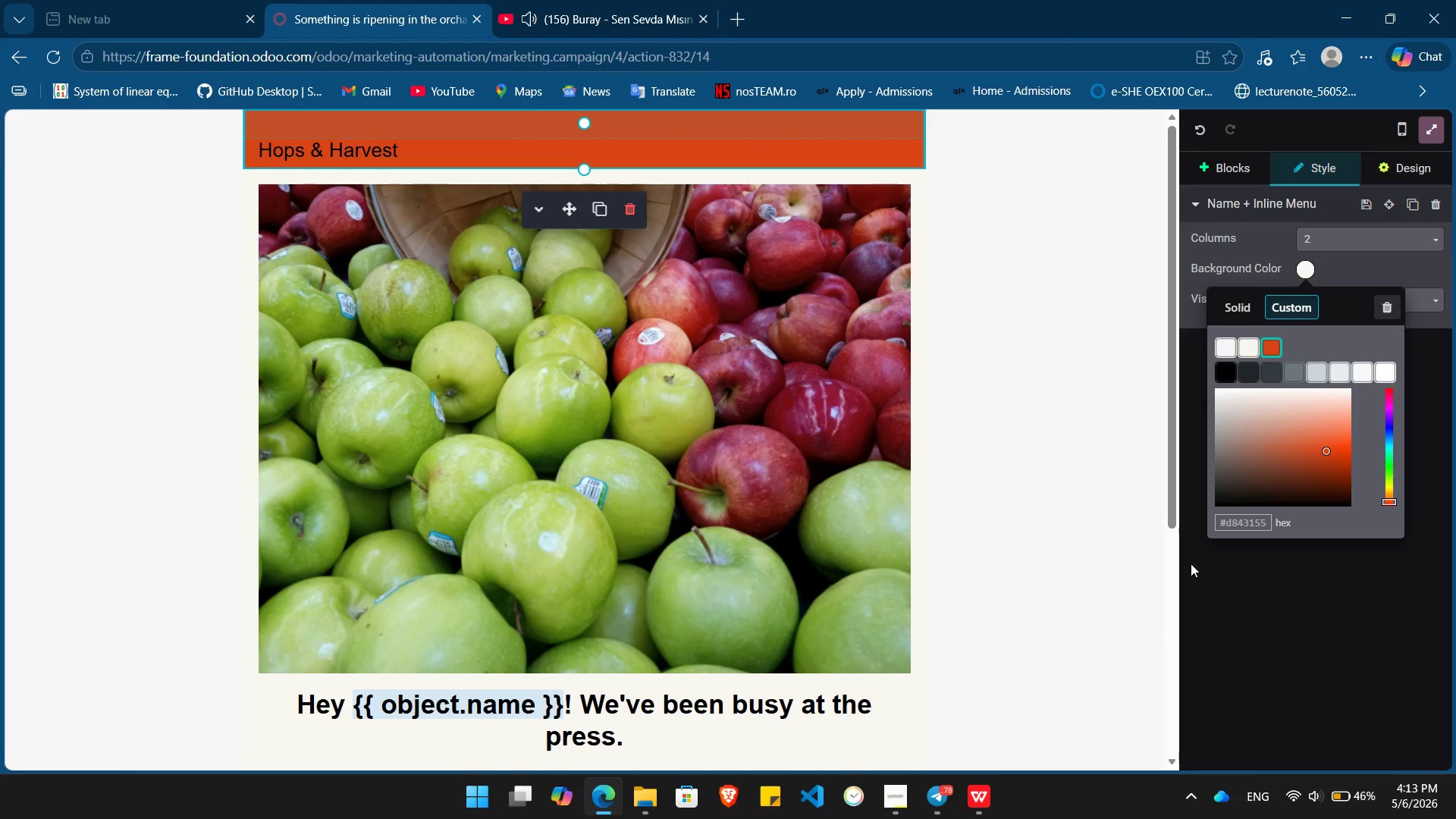 
key(Backspace)
 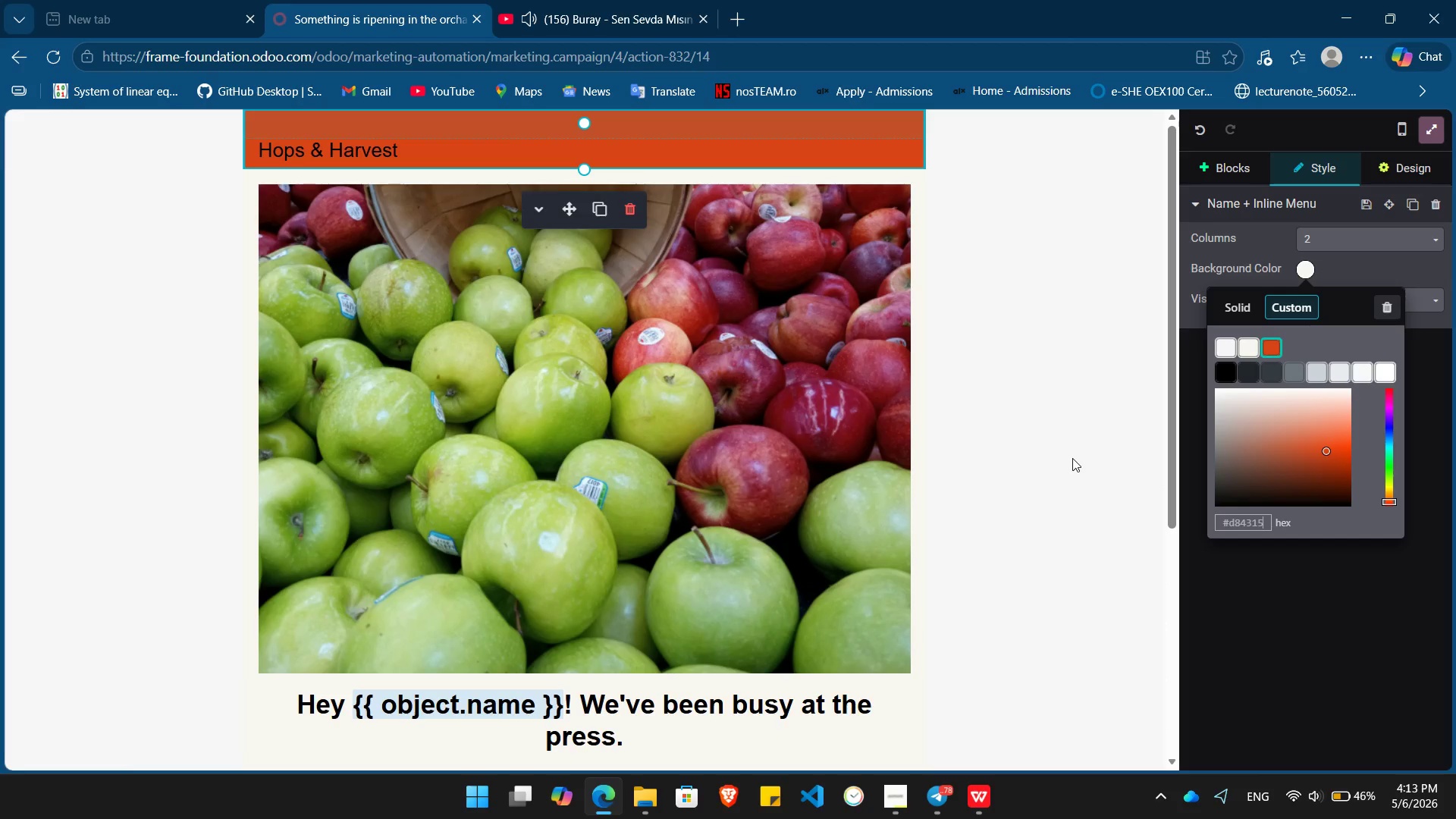 
left_click([1072, 458])
 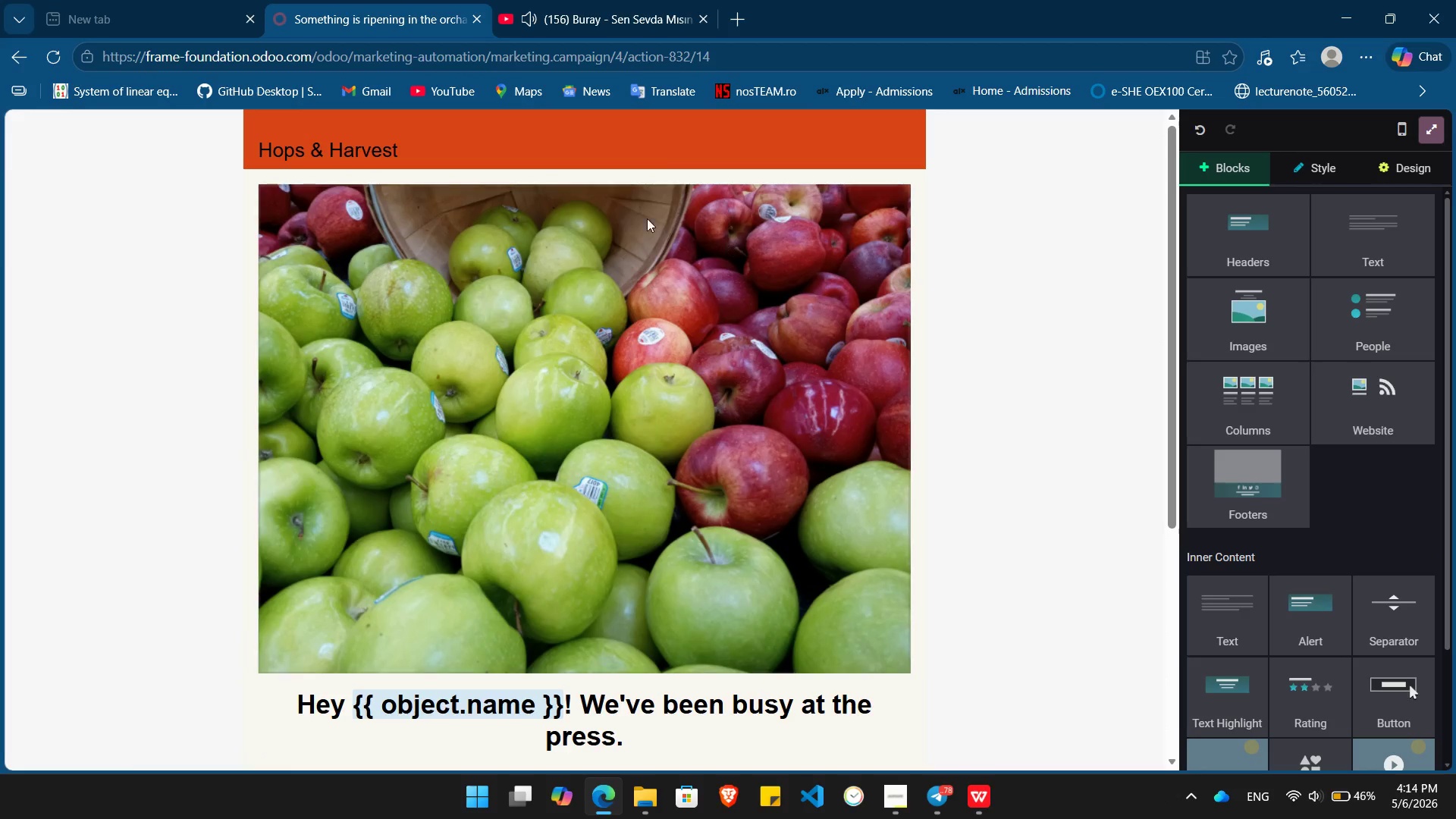 
left_click([703, 140])
 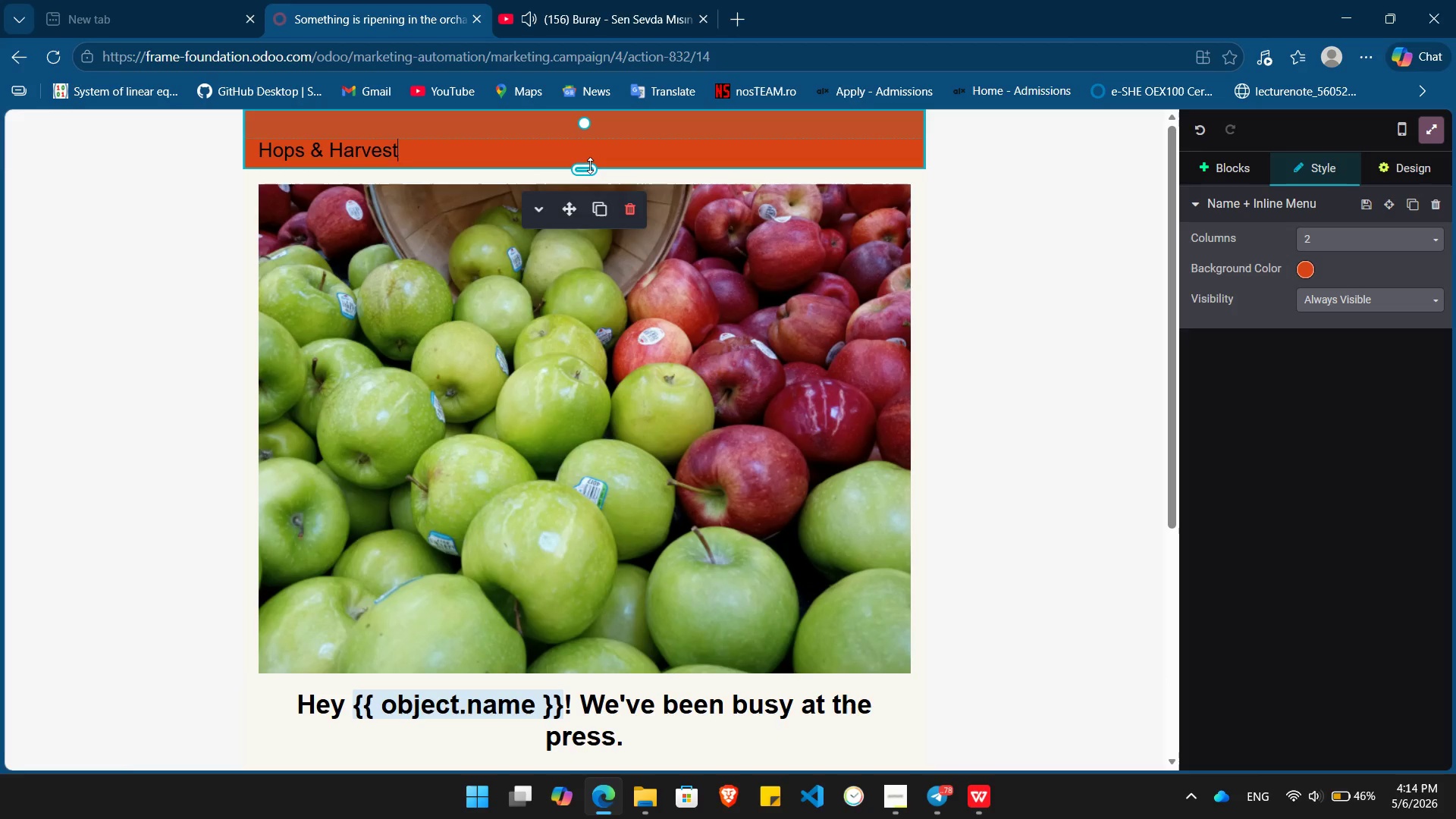 
left_click_drag(start_coordinate=[588, 167], to_coordinate=[586, 191])
 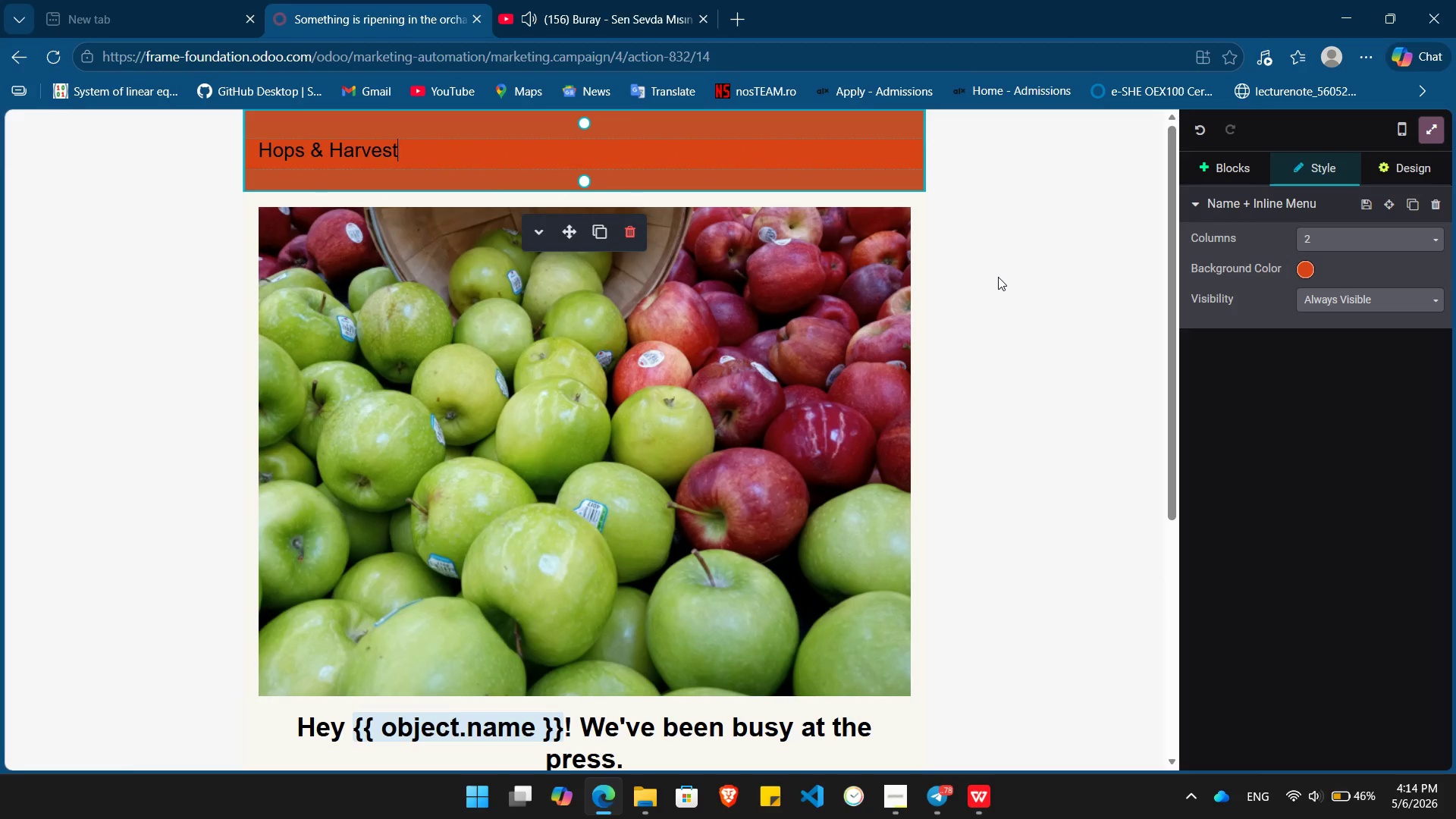 
left_click([998, 277])
 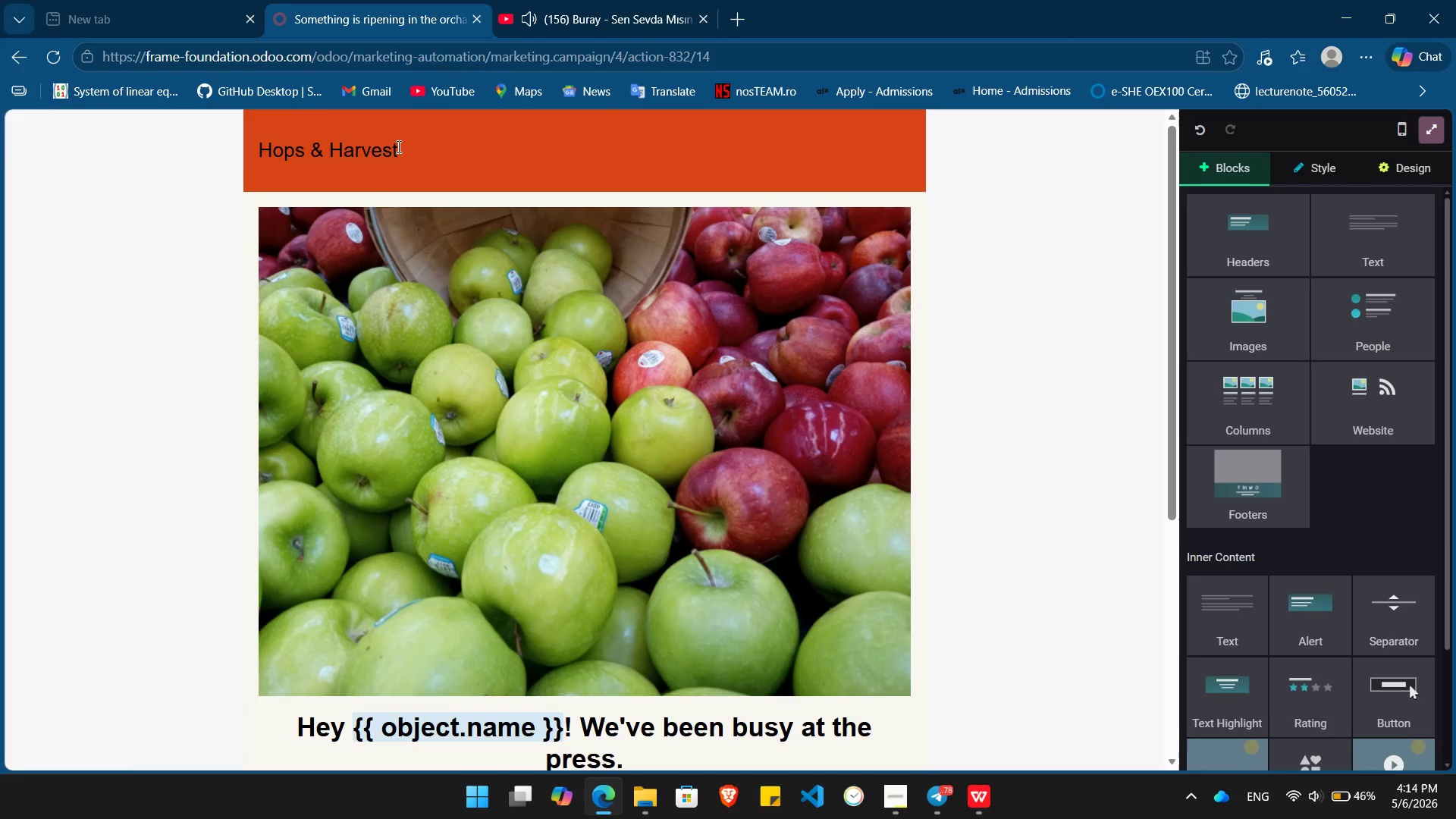 
double_click([404, 145])
 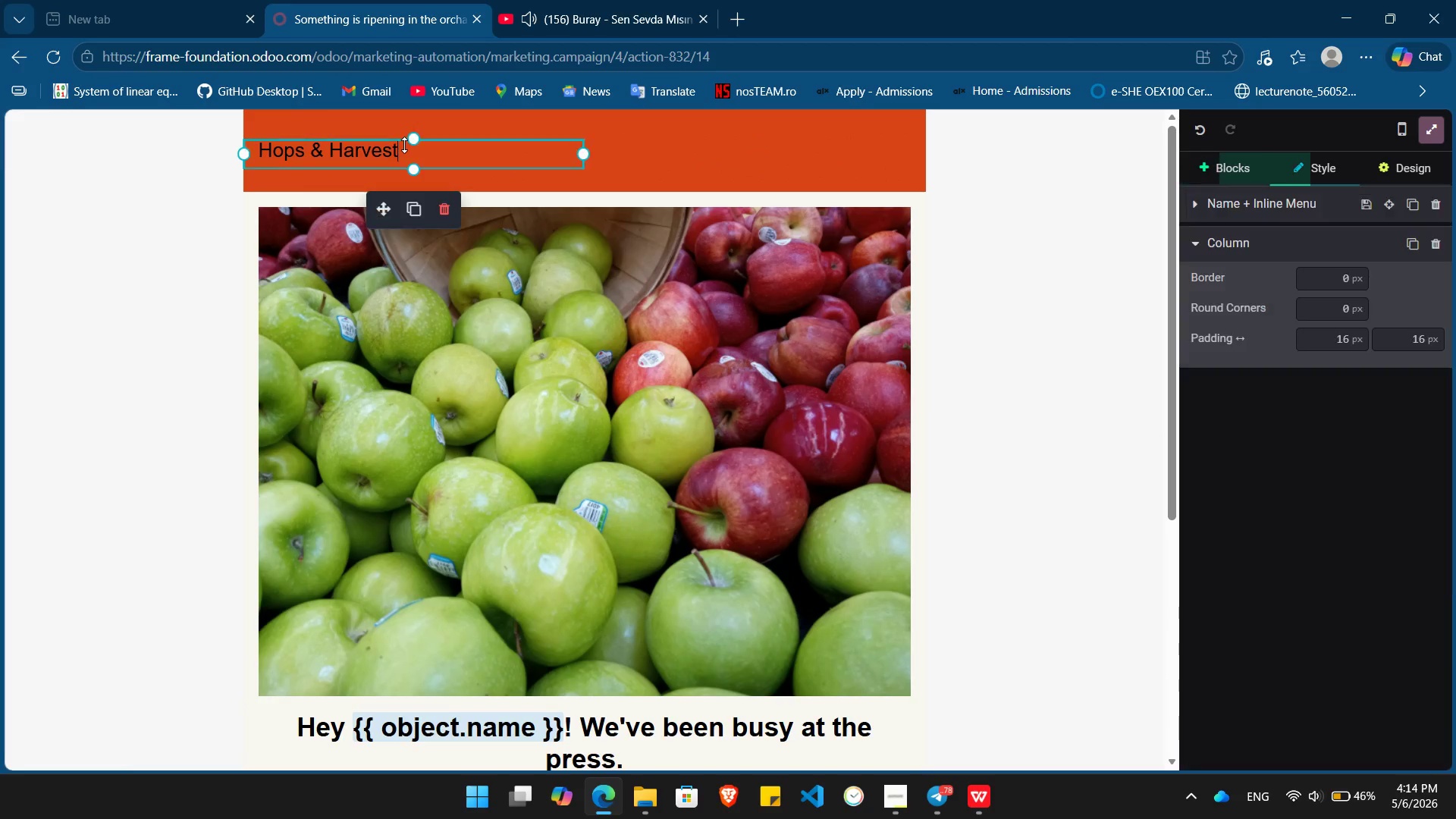 
triple_click([404, 145])
 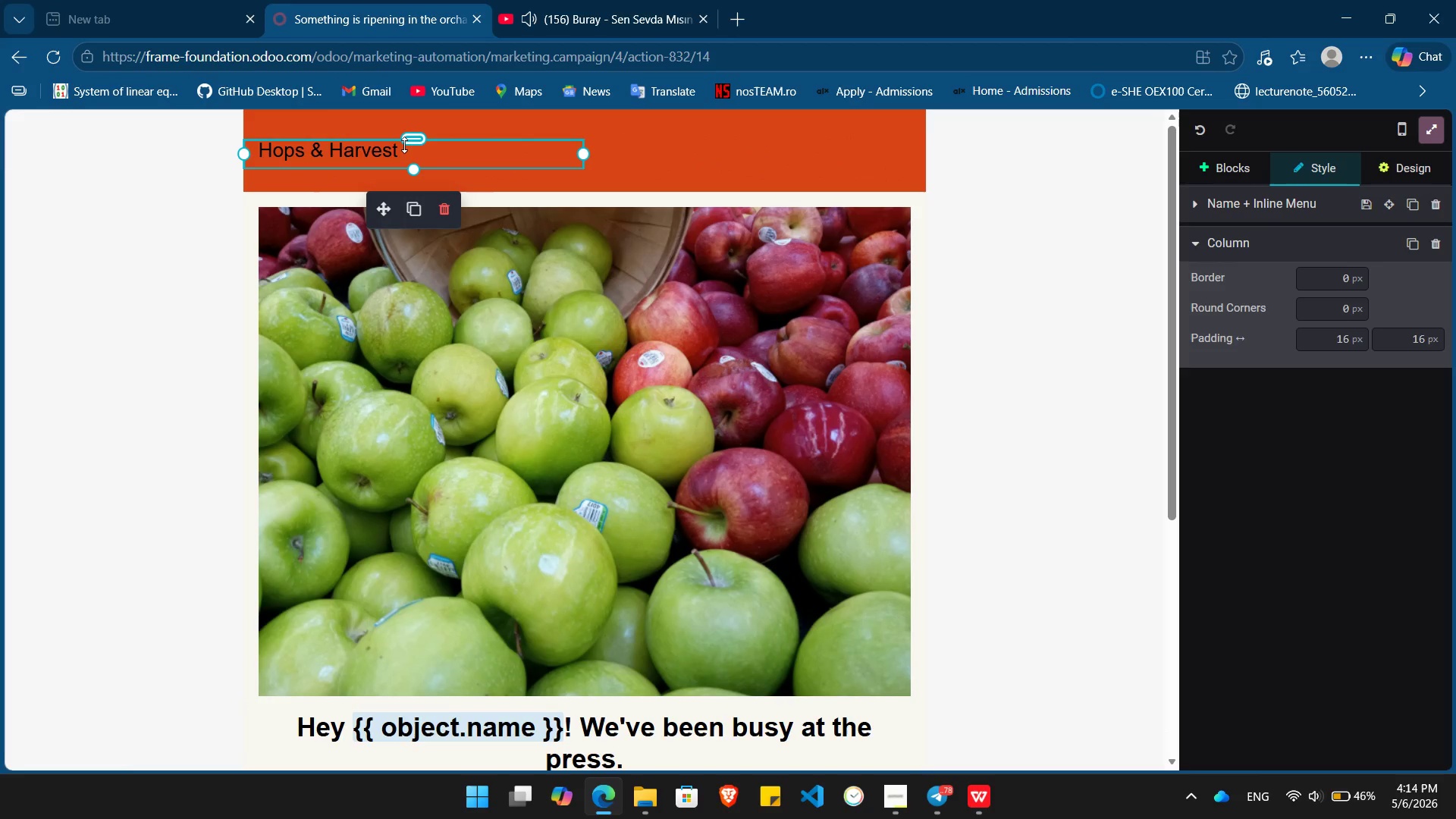 
double_click([404, 145])
 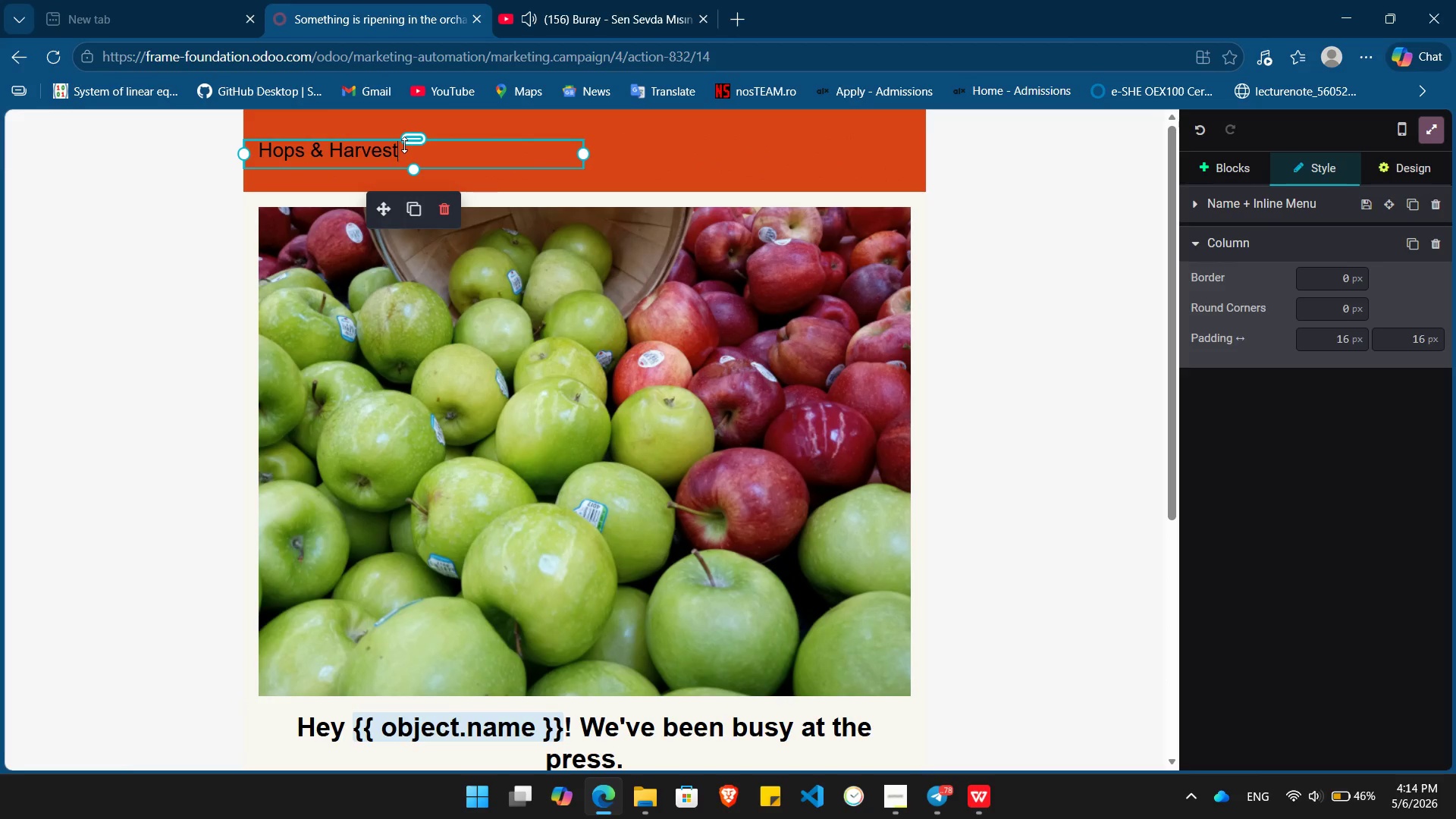 
triple_click([404, 145])
 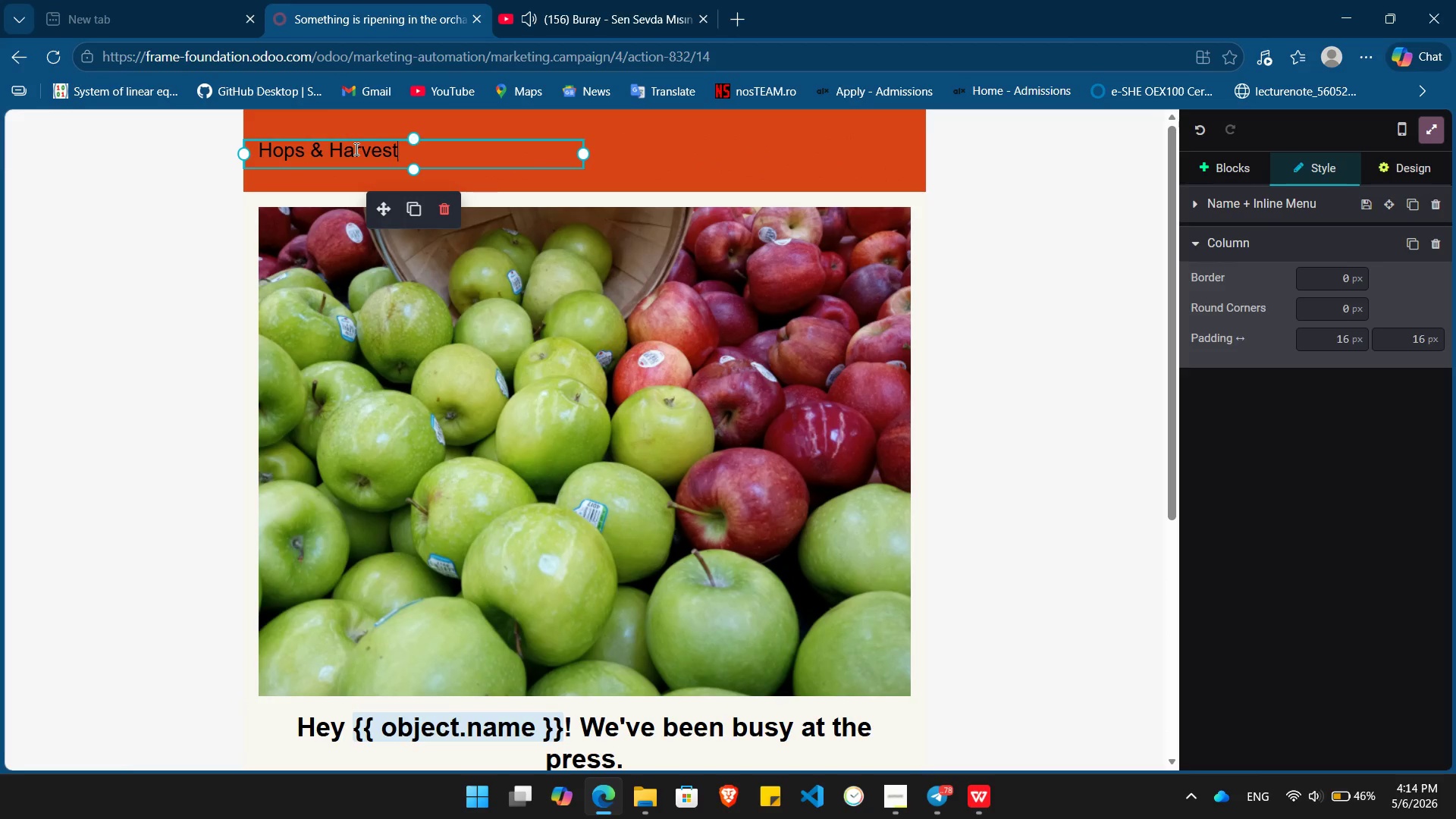 
double_click([355, 149])
 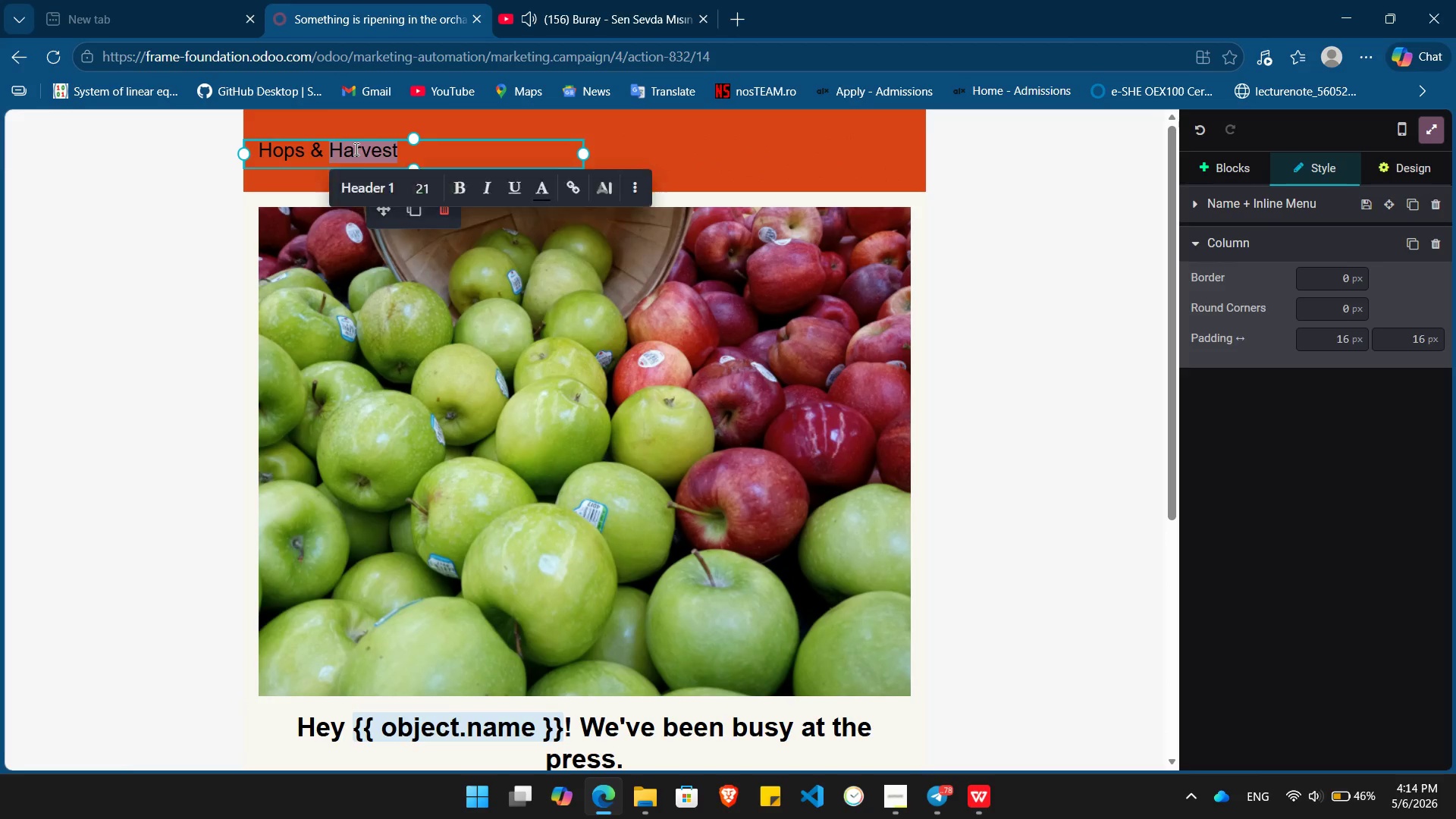 
triple_click([355, 149])
 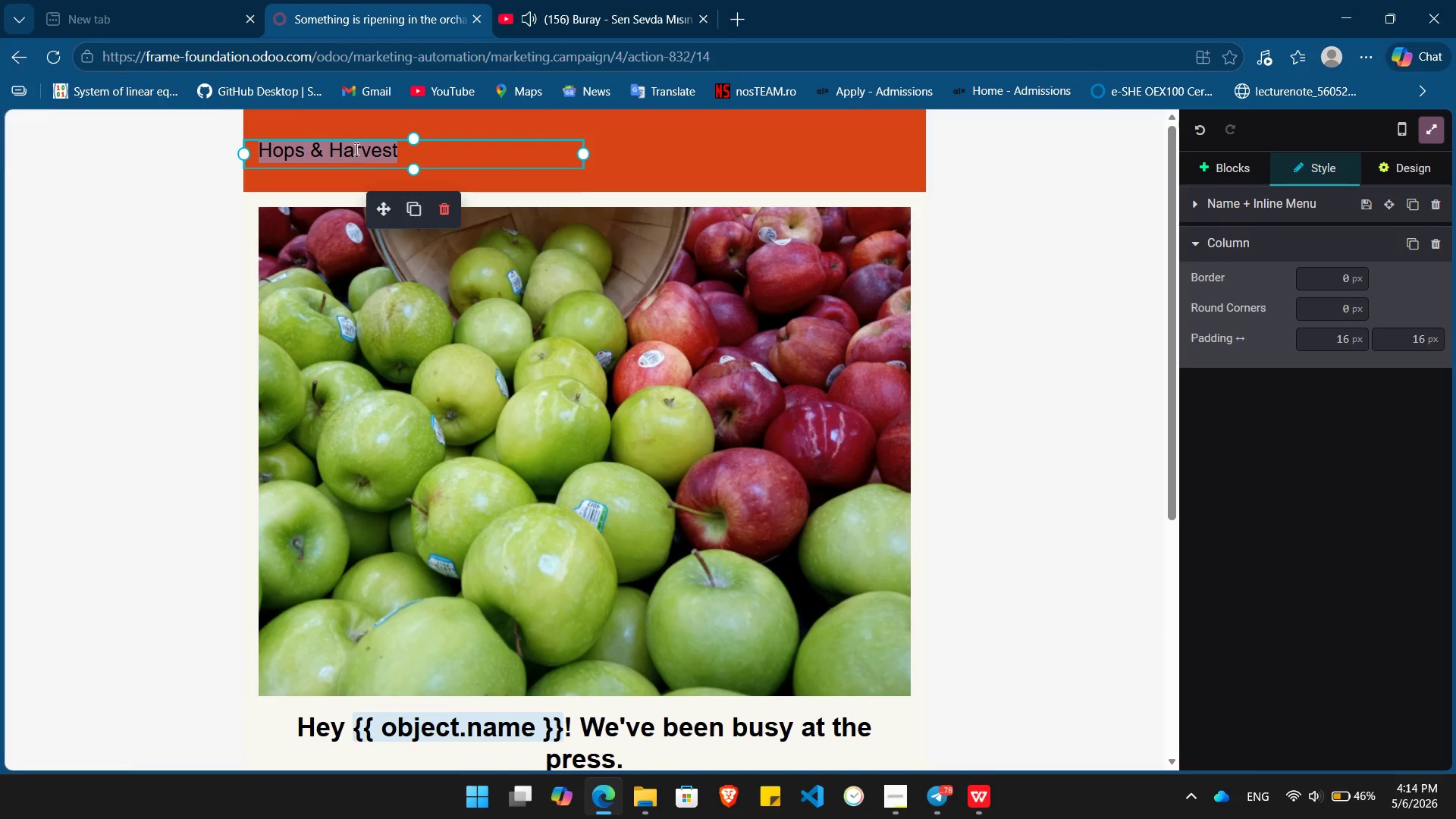 
triple_click([355, 149])
 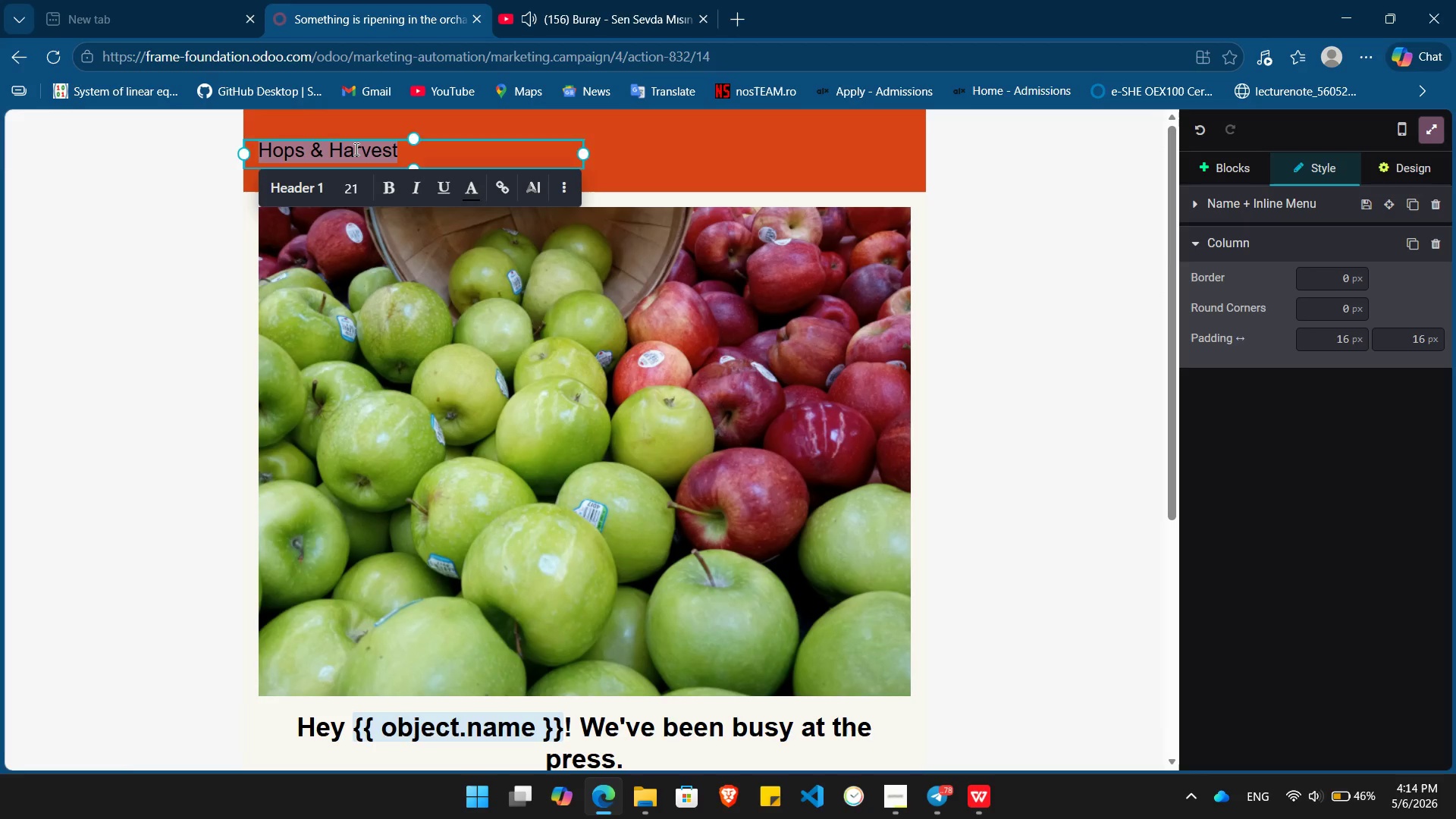 
key(Control+B)
 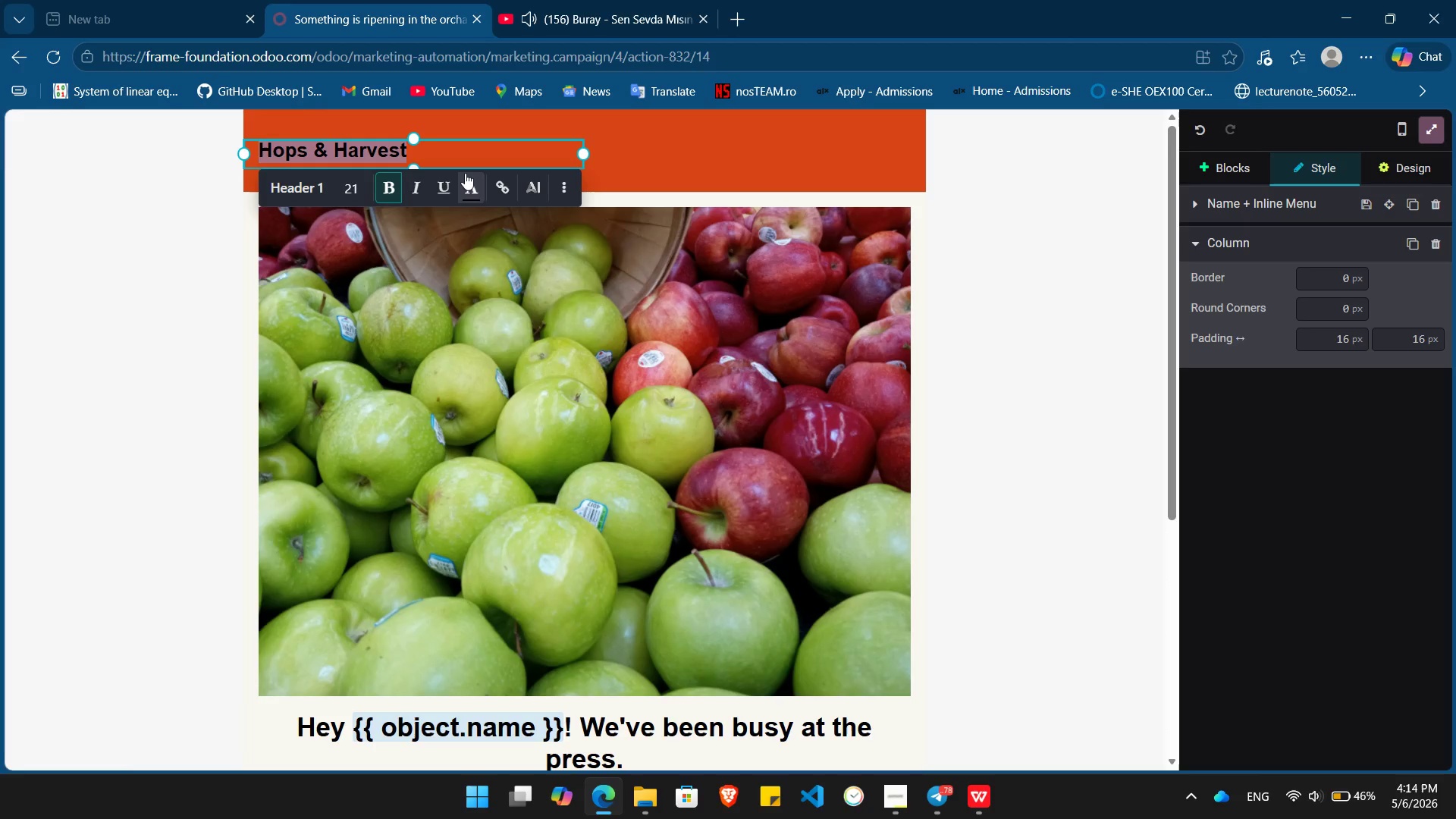 
left_click([465, 173])
 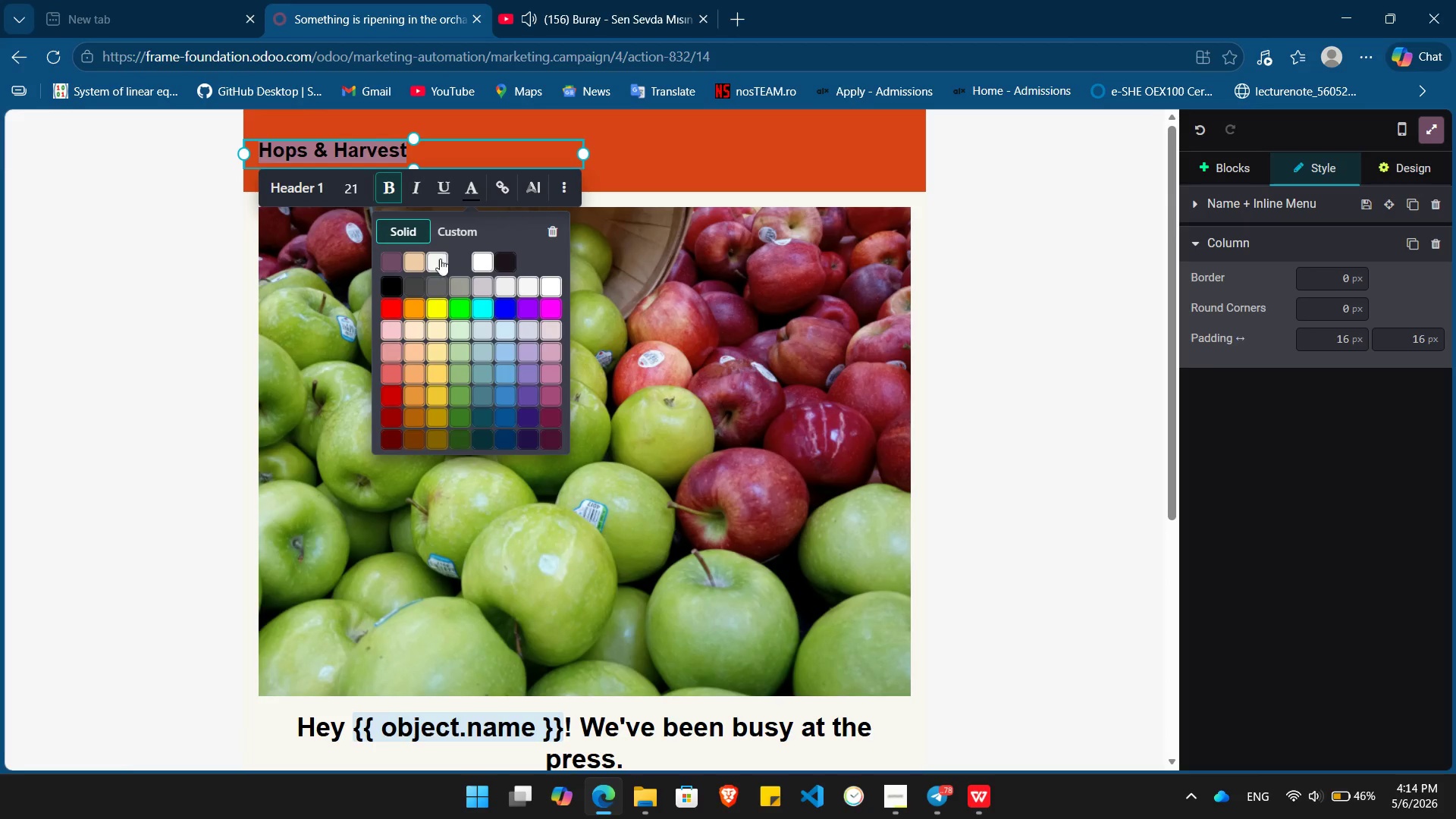 
left_click([438, 261])
 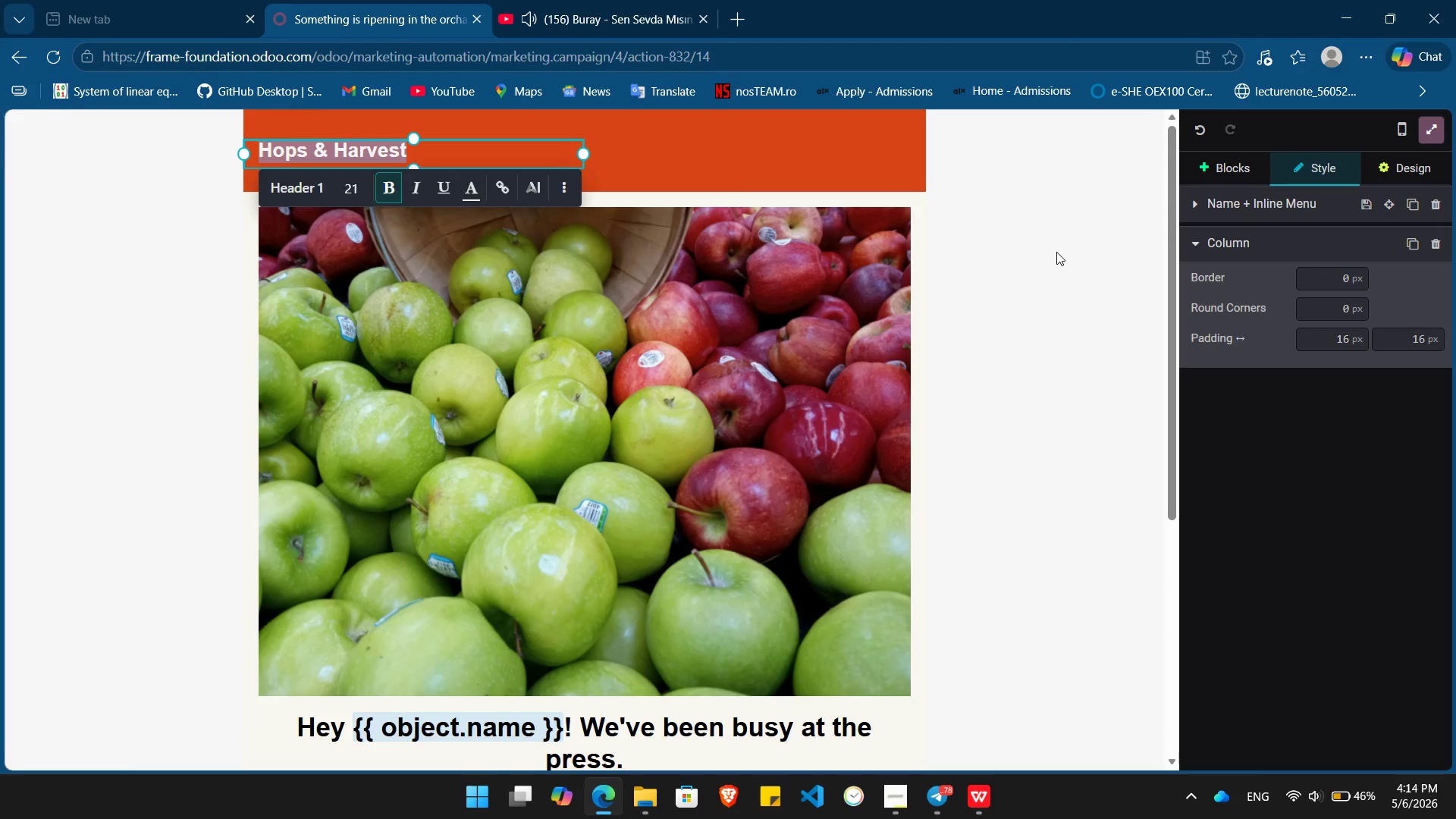 
left_click([1056, 252])
 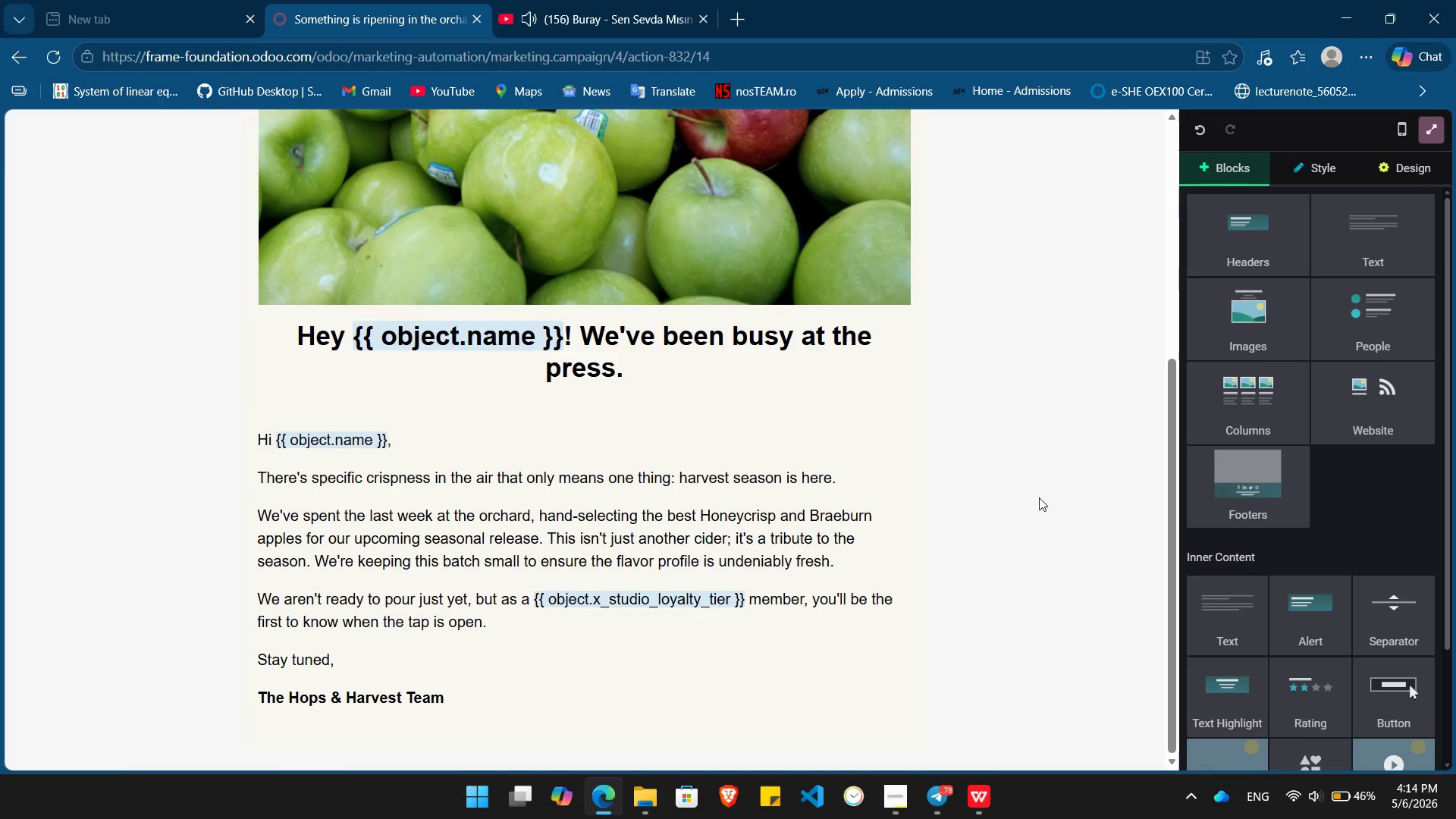 
wait(7.56)
 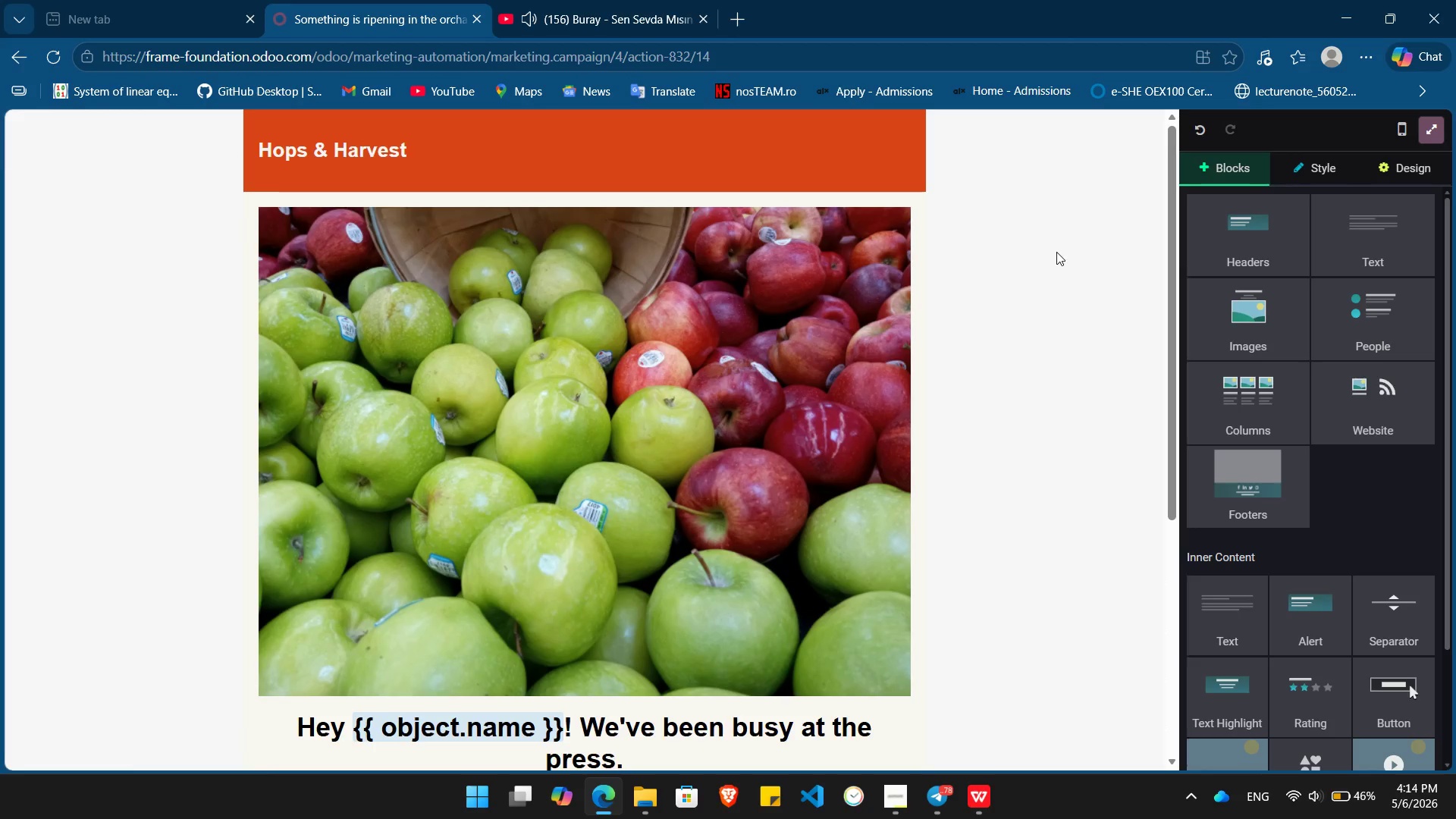 
left_click_drag(start_coordinate=[635, 374], to_coordinate=[296, 334])
 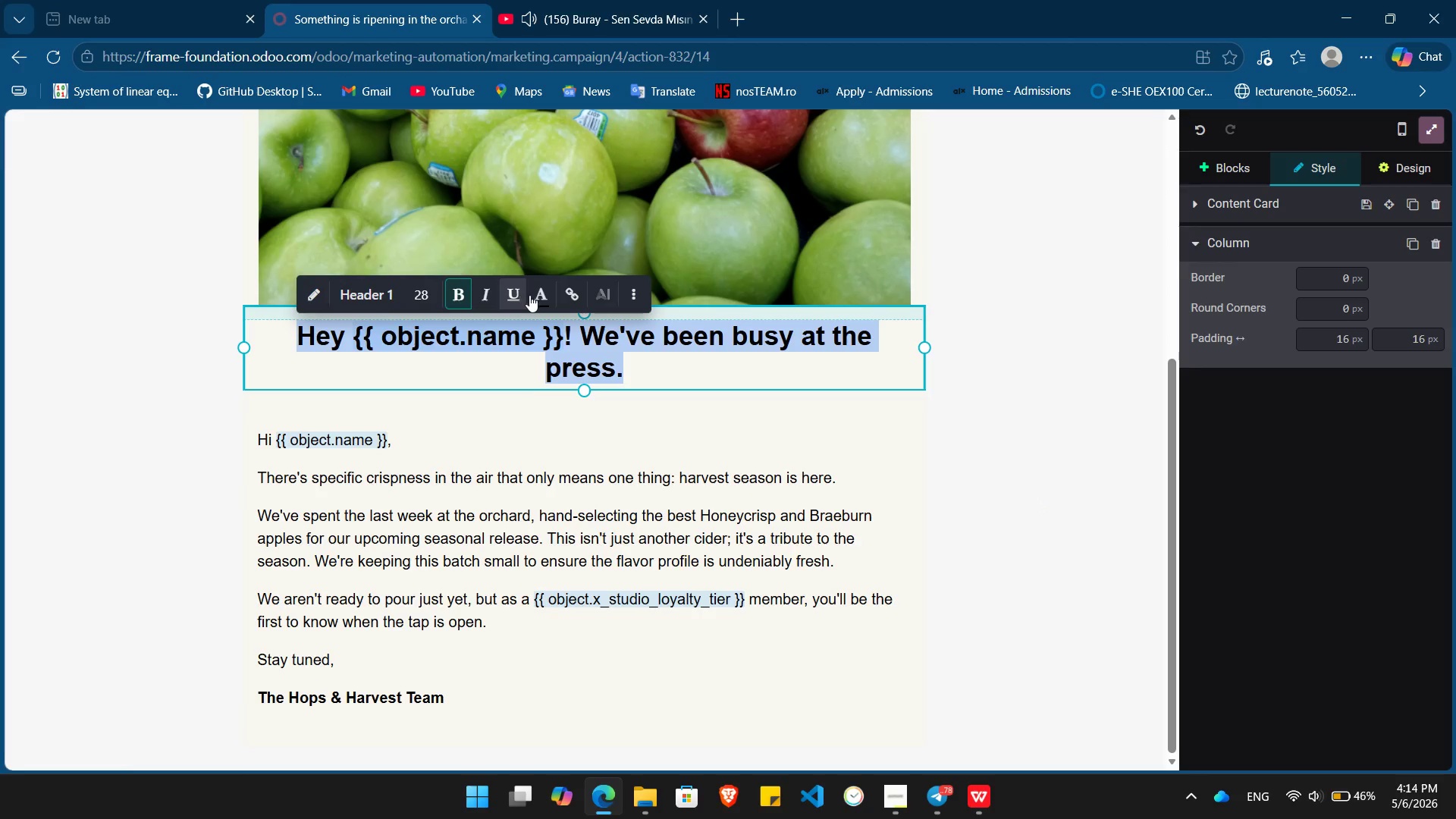 
left_click([538, 295])
 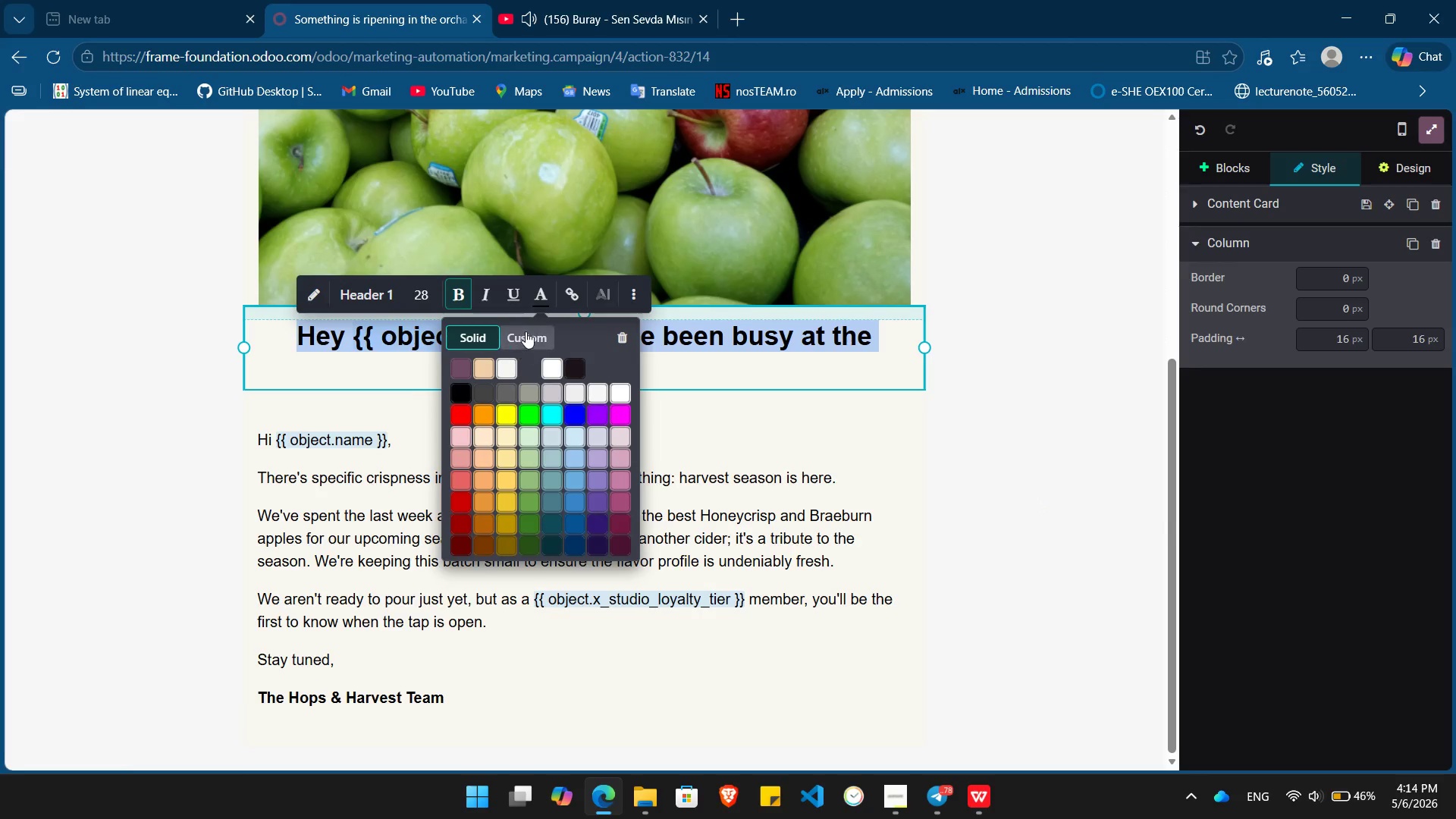 
left_click([526, 331])
 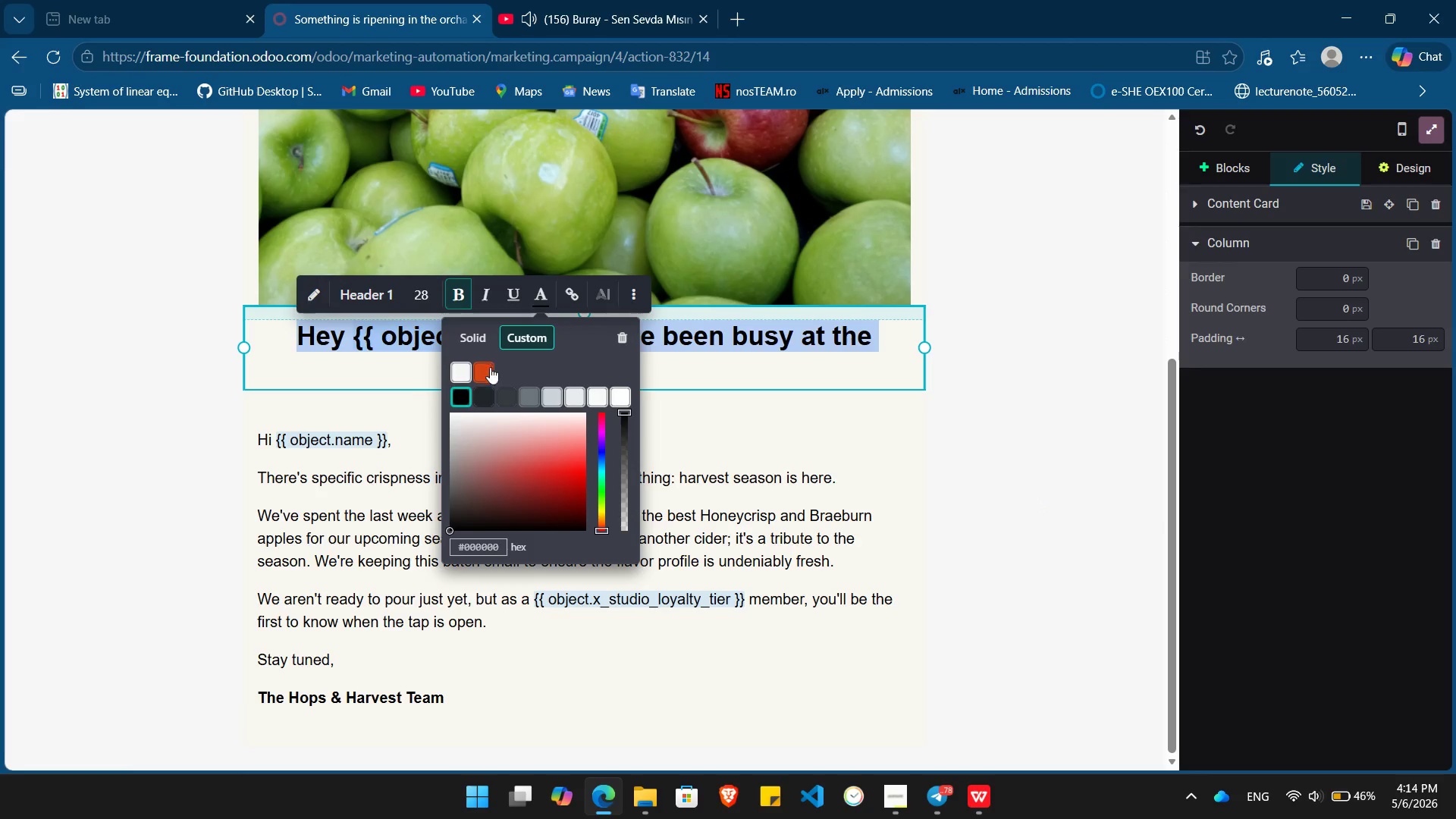 
left_click([489, 369])
 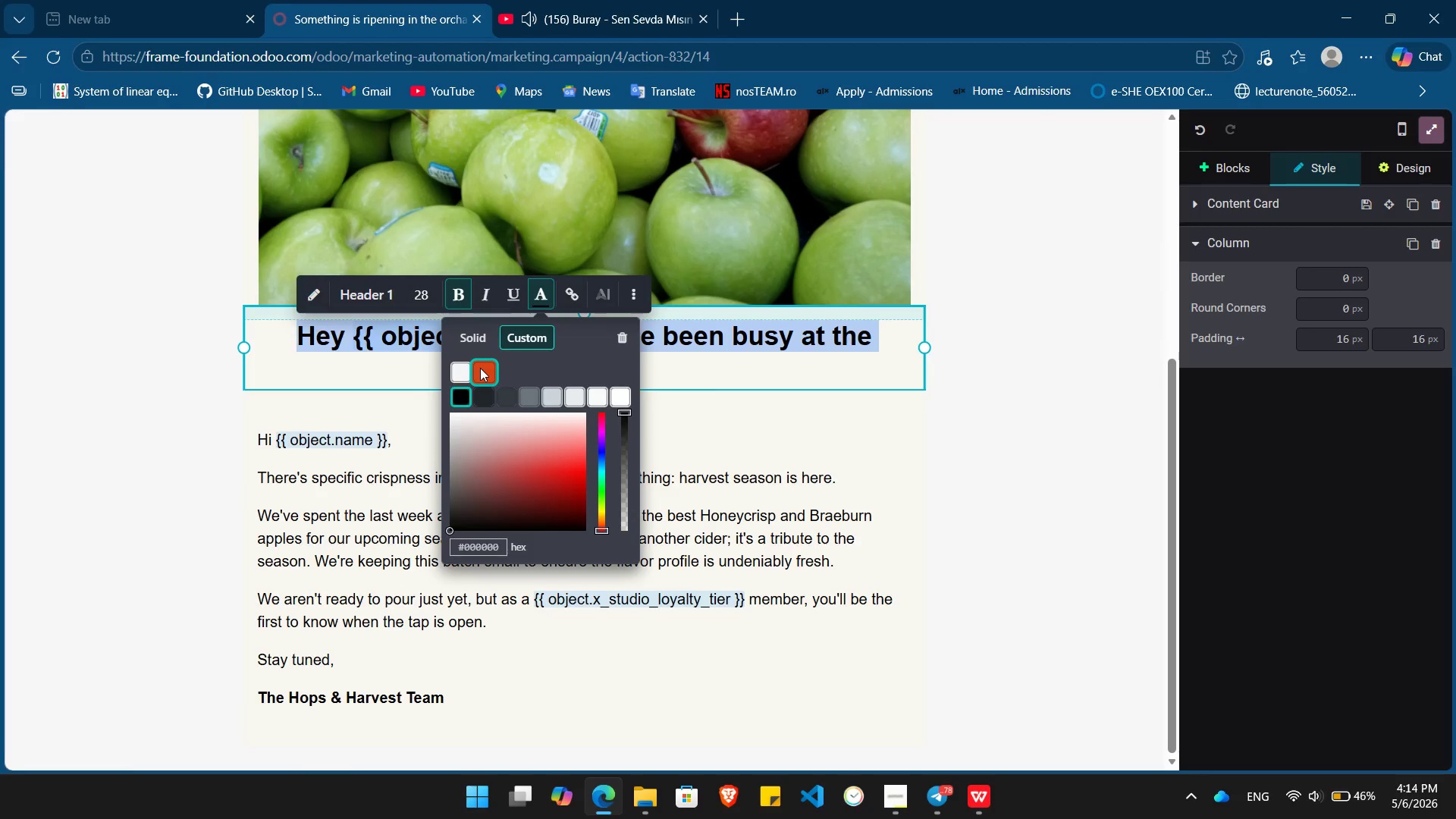 
left_click([480, 368])
 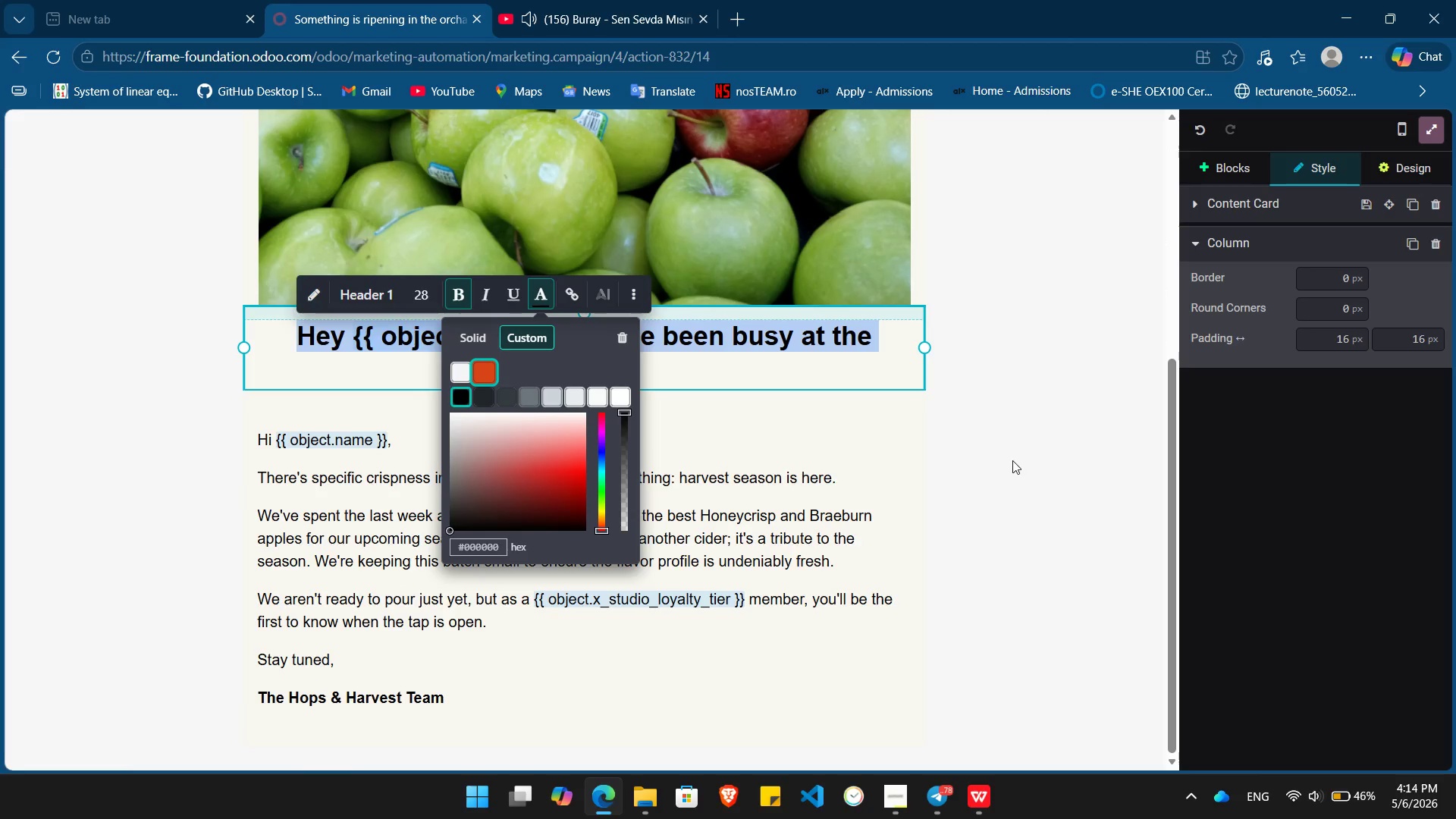 
left_click([1012, 460])
 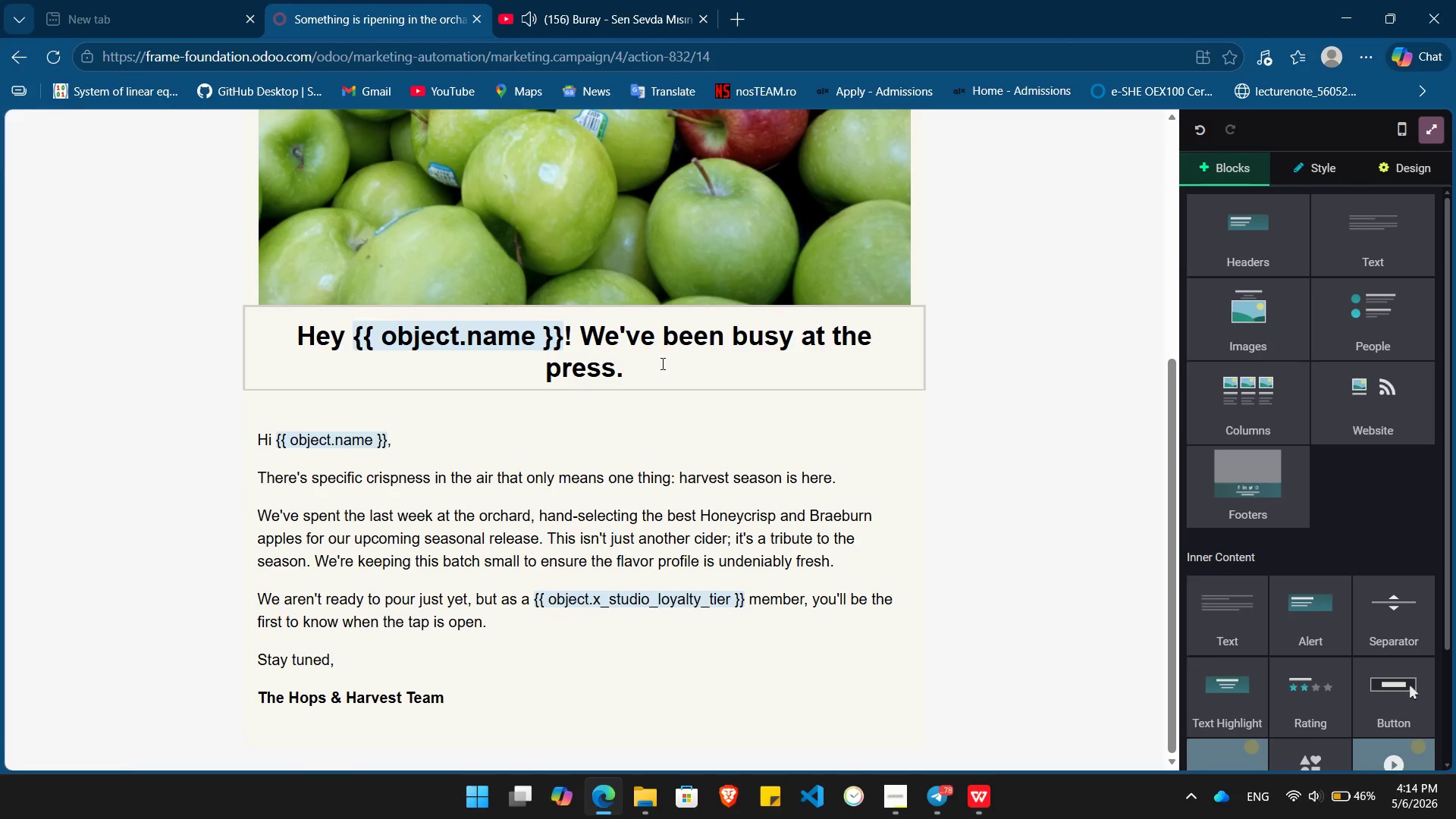 
left_click_drag(start_coordinate=[661, 363], to_coordinate=[259, 337])
 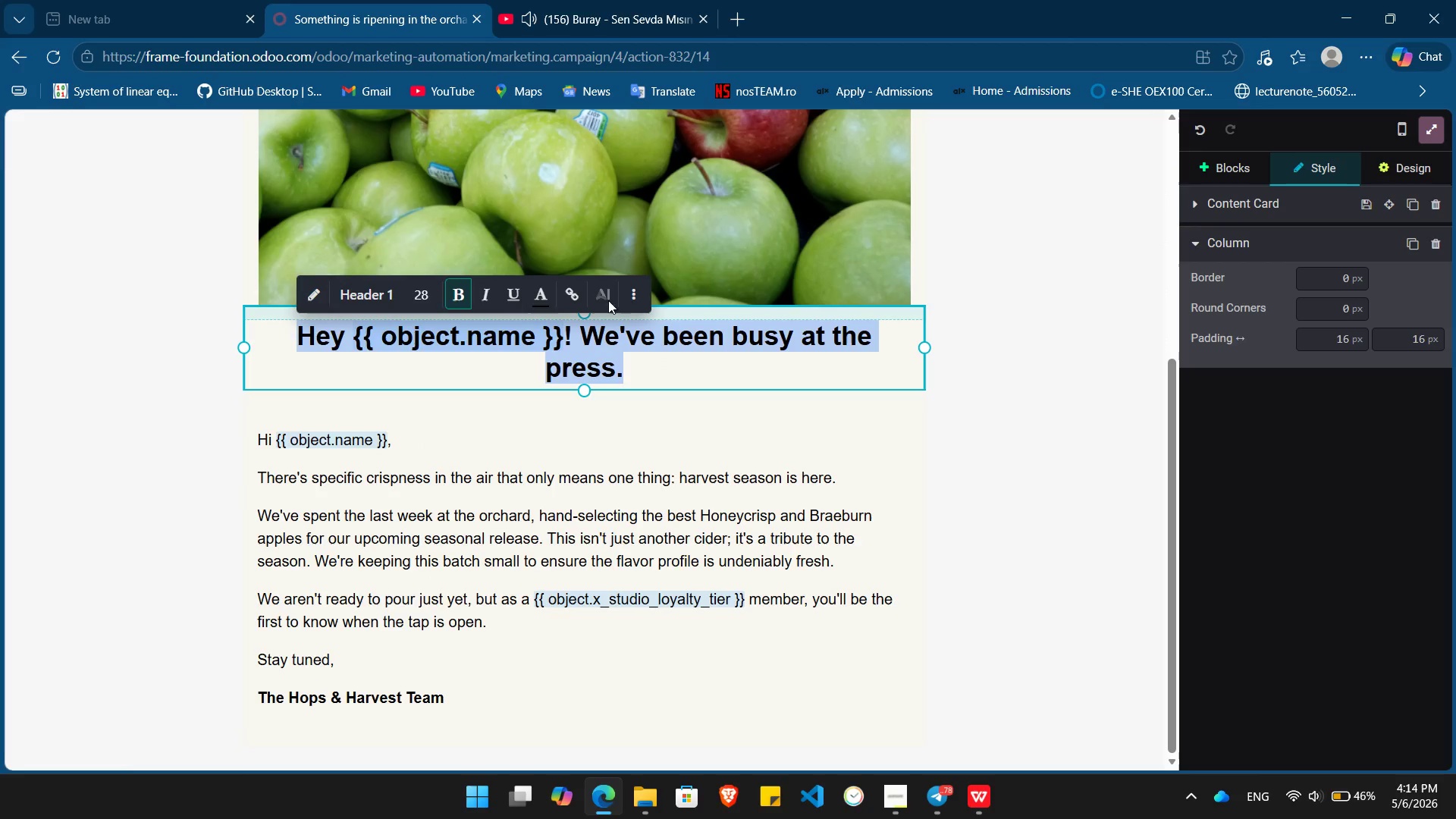 
left_click([541, 301])
 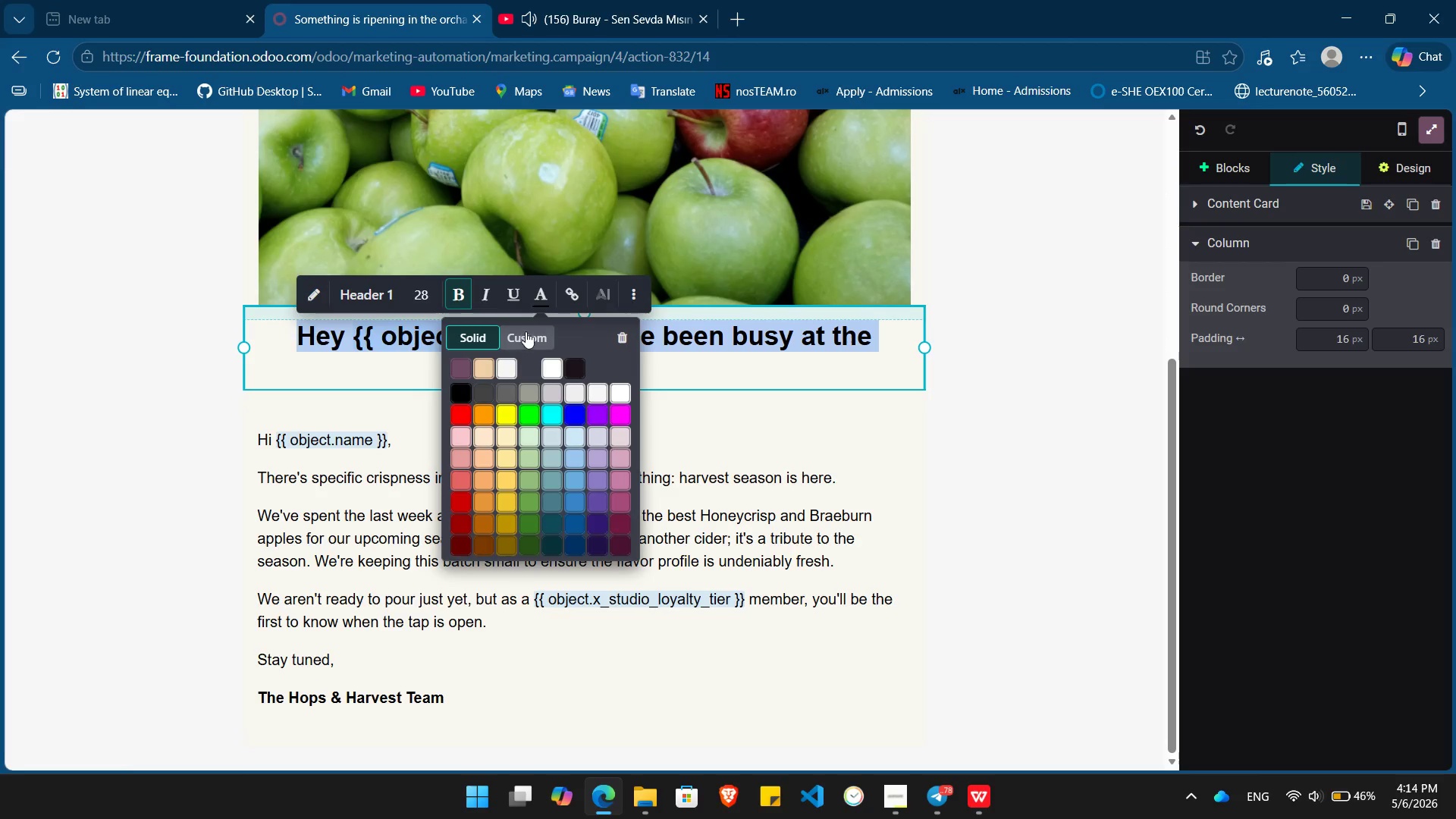 
left_click([526, 331])
 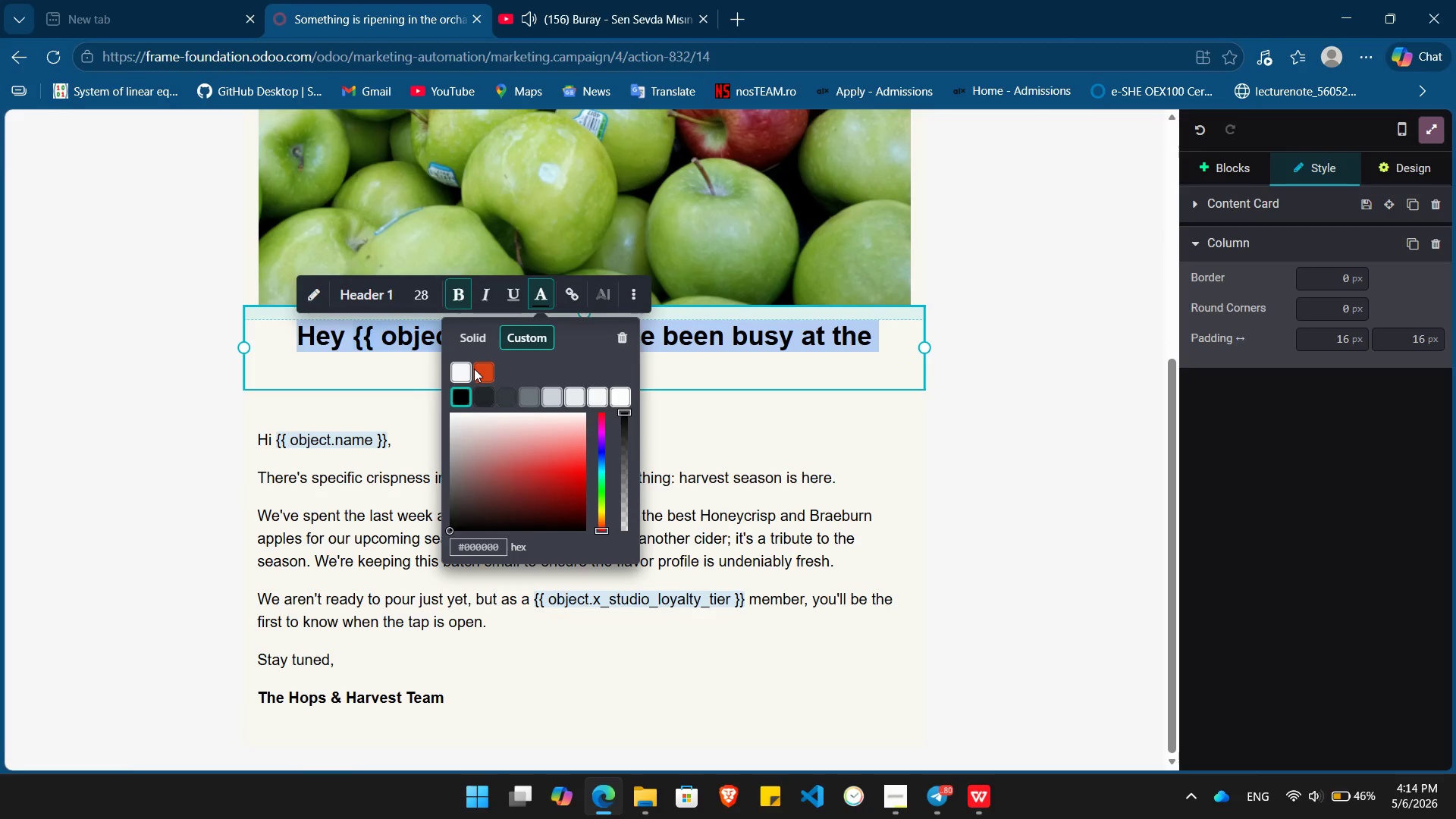 
double_click([477, 369])
 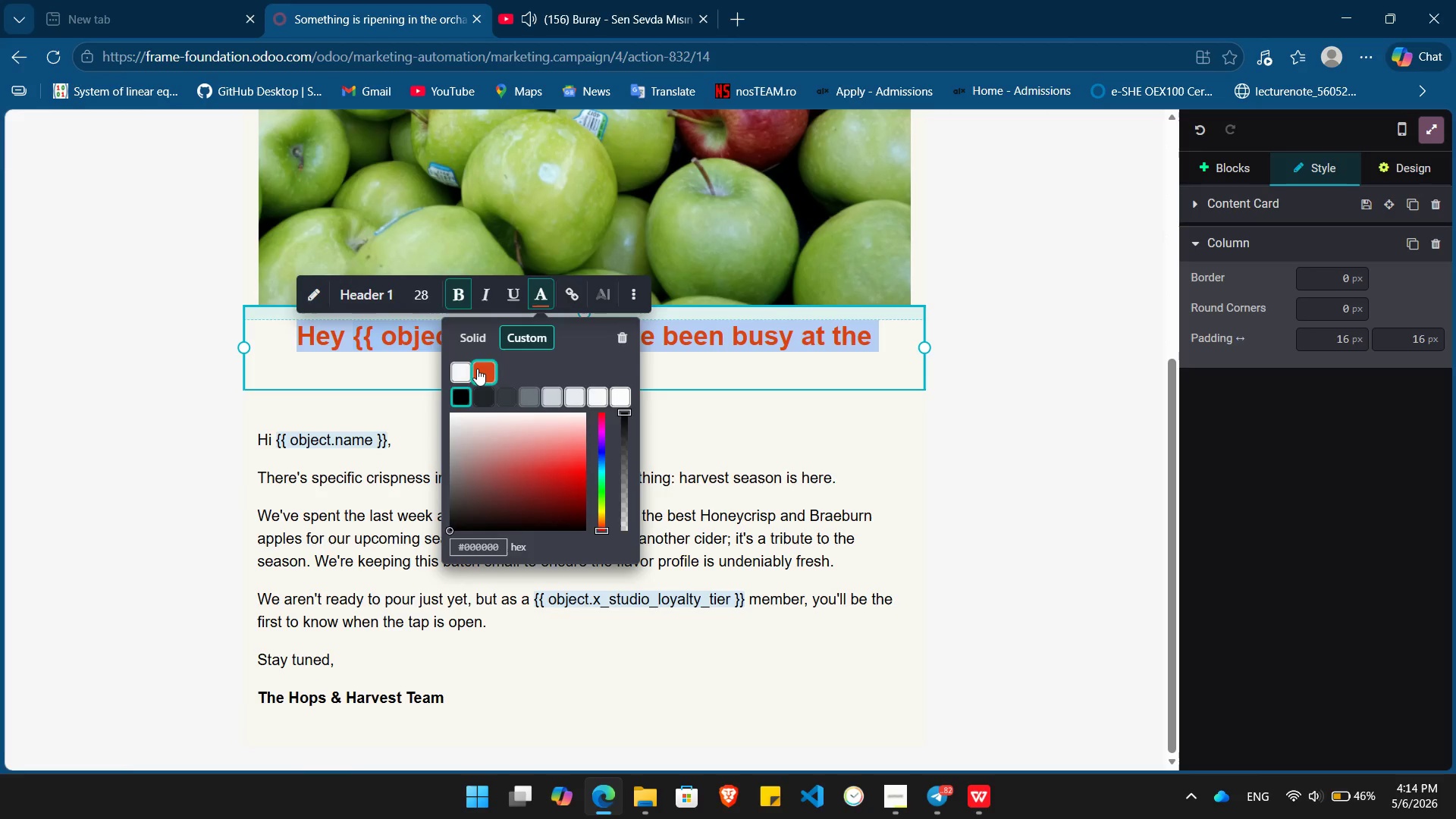 
triple_click([477, 369])
 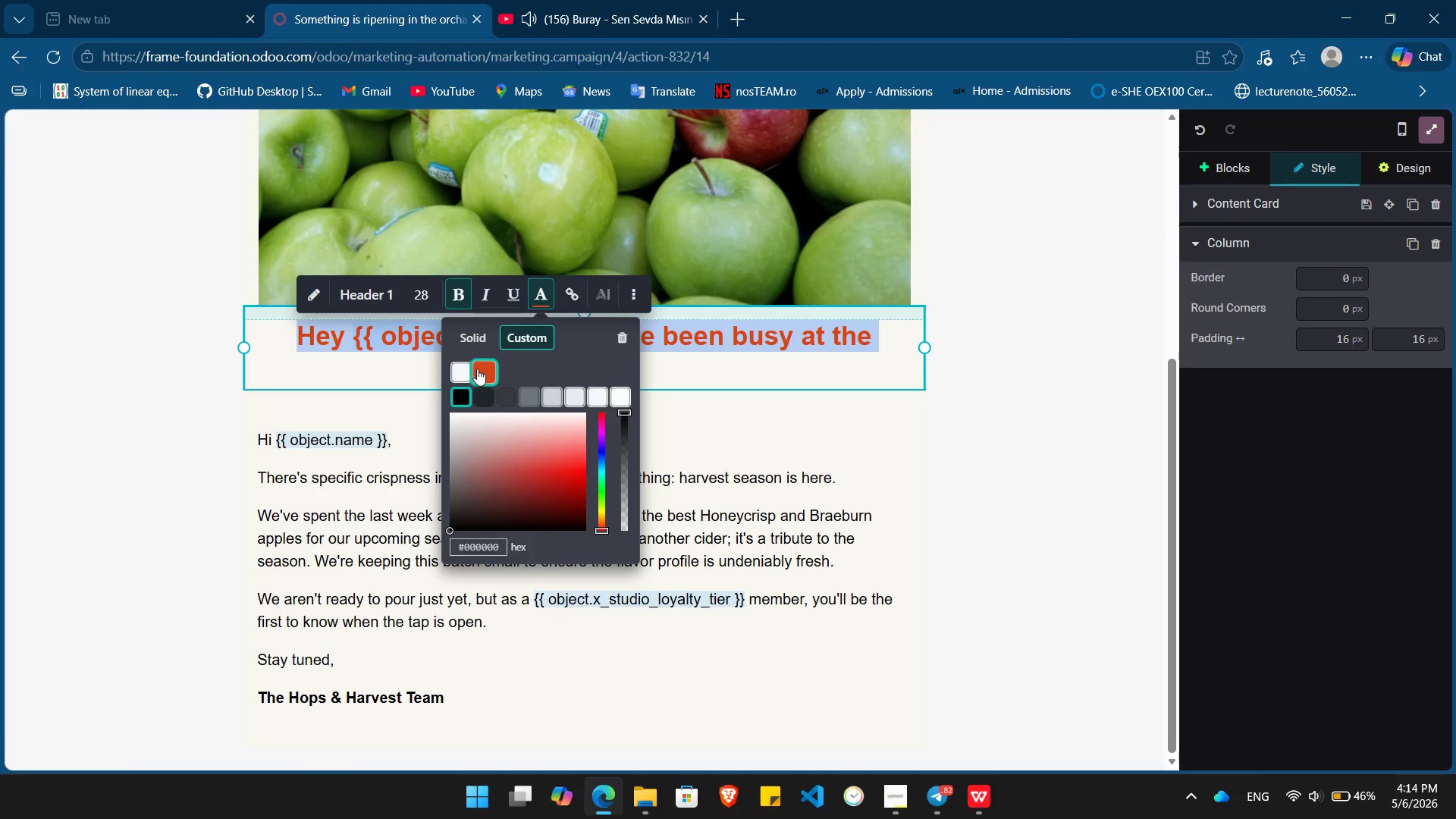 
triple_click([477, 369])
 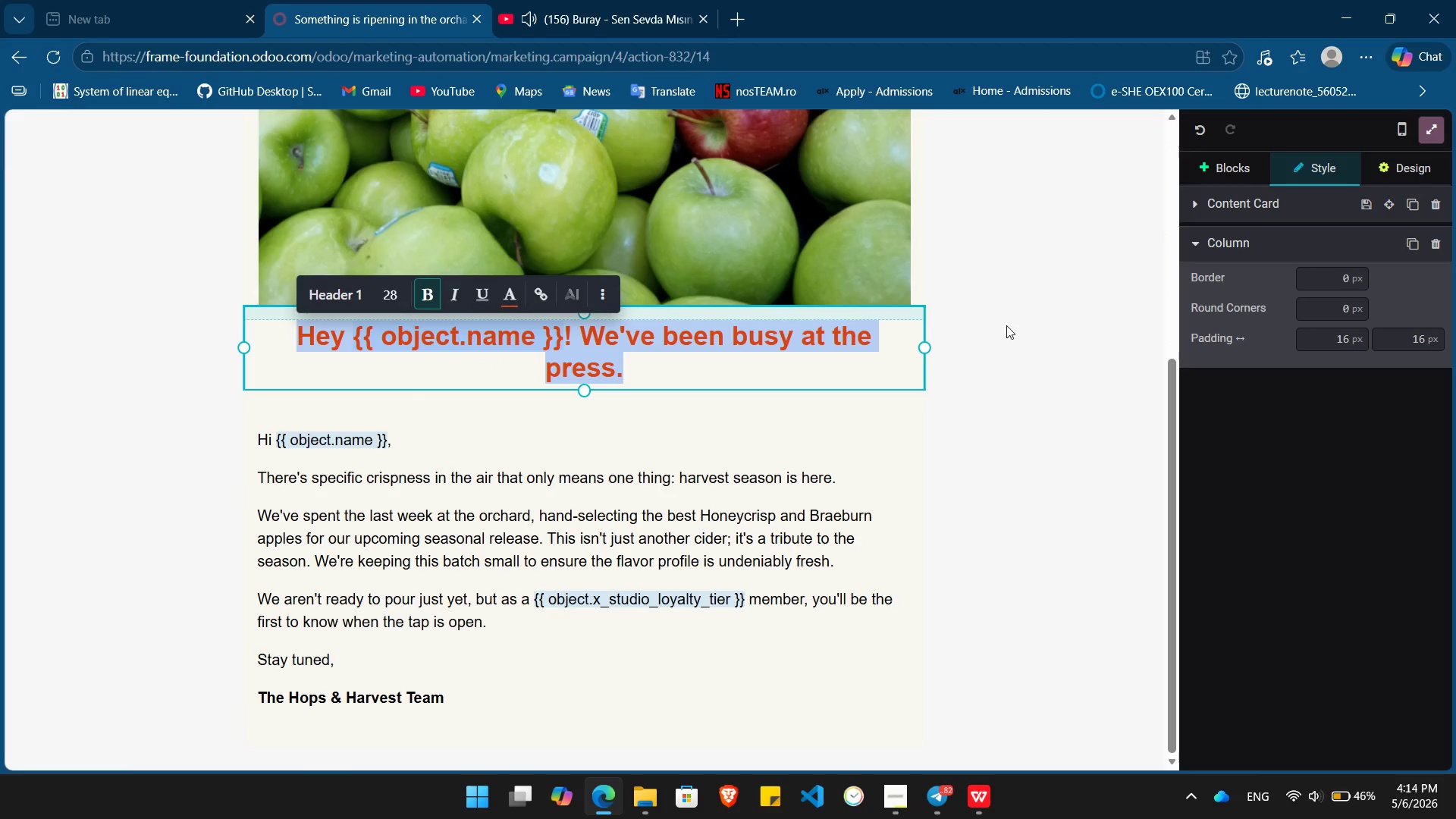 
left_click([1006, 325])
 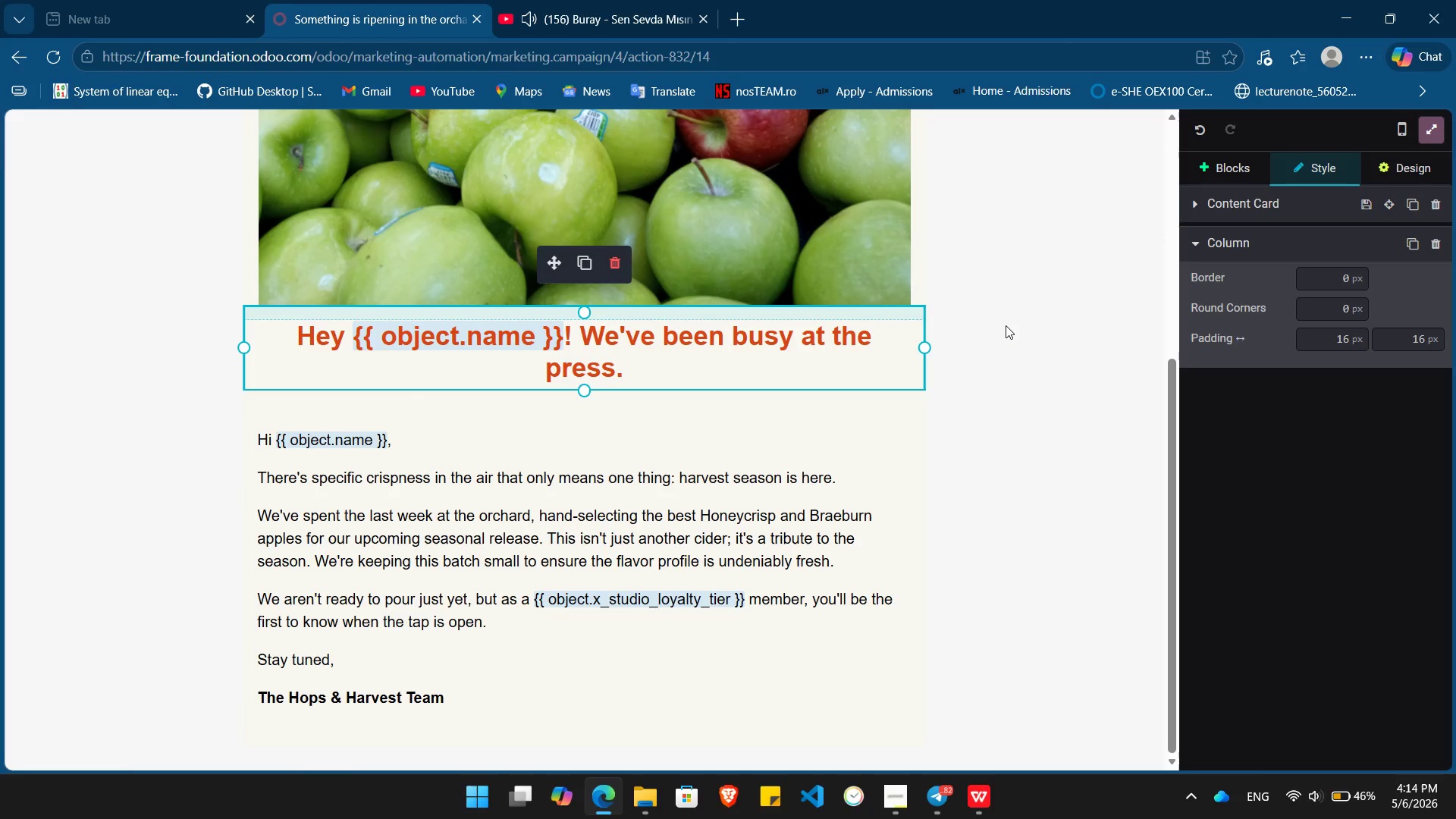 
left_click([1006, 325])
 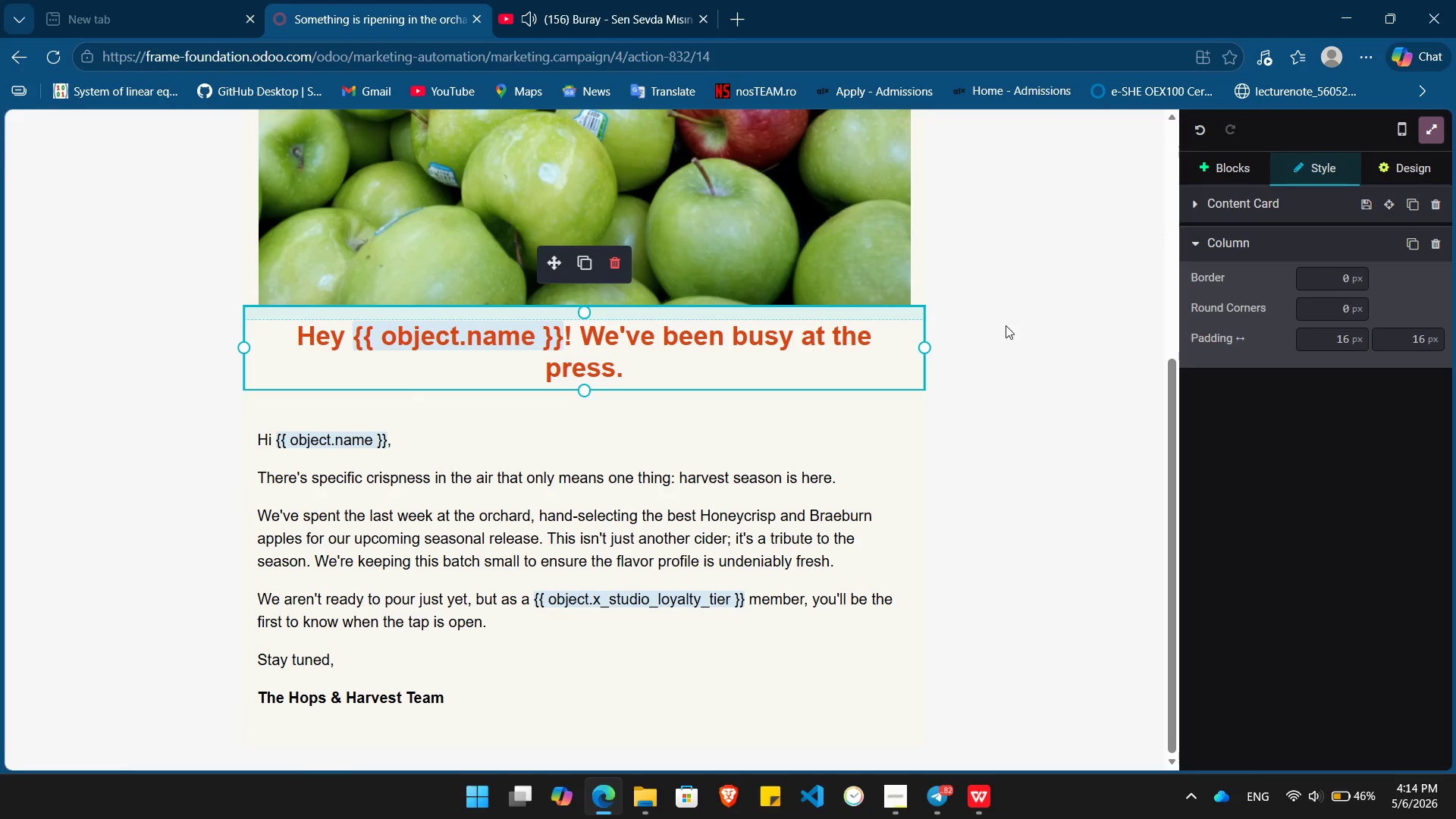 
left_click([1006, 325])
 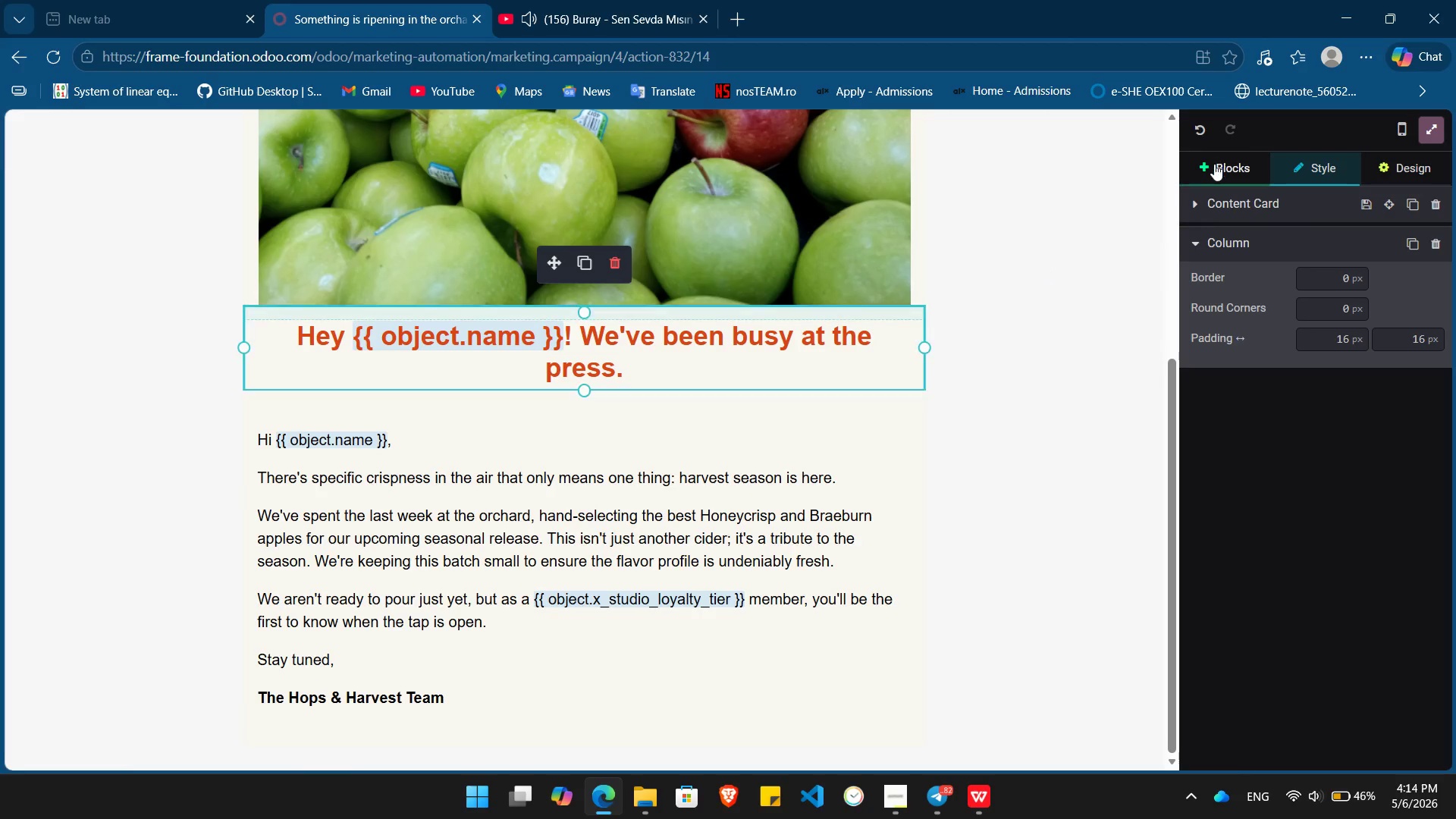 
left_click([1213, 167])
 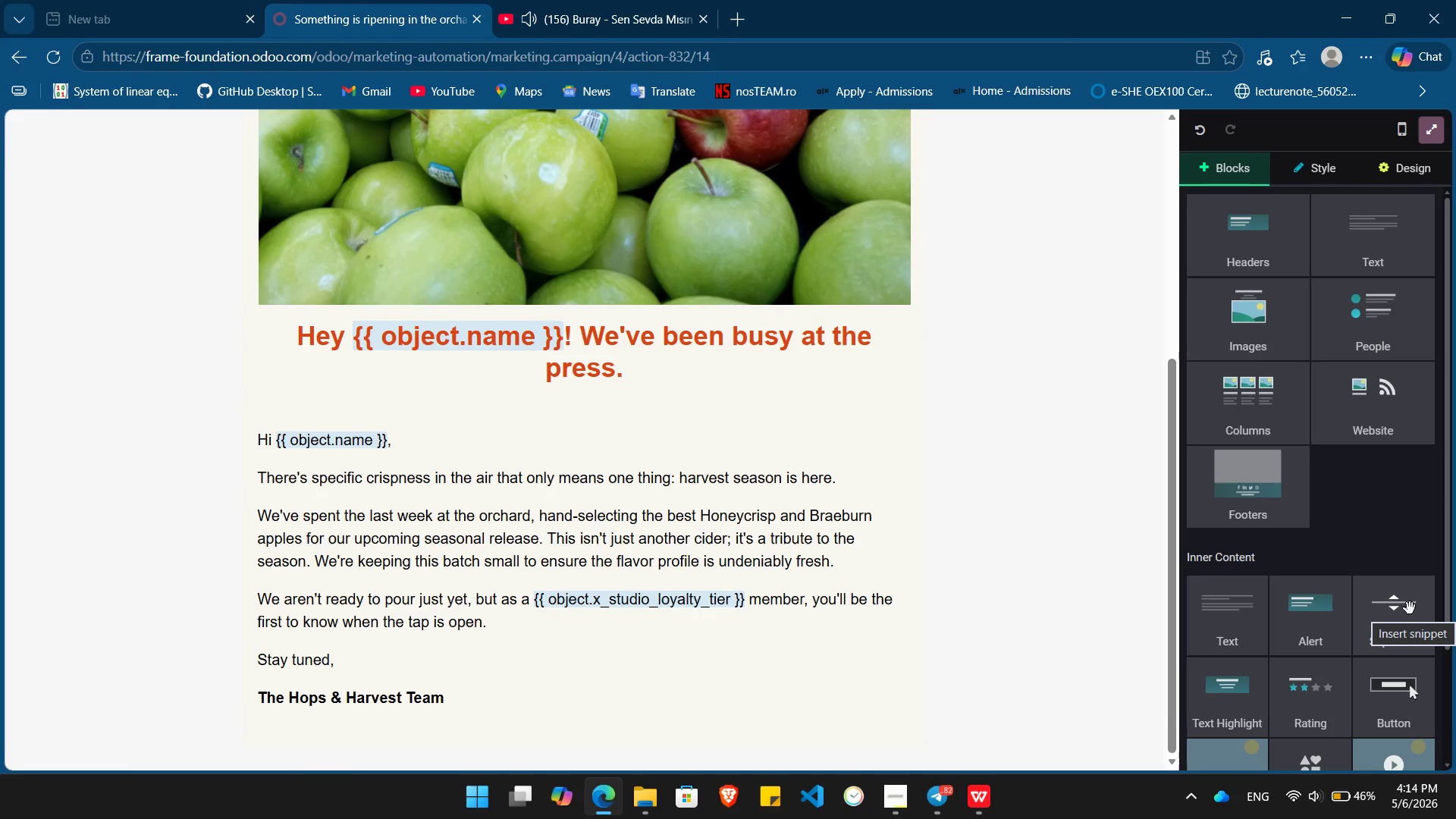 
left_click_drag(start_coordinate=[1410, 608], to_coordinate=[690, 425])
 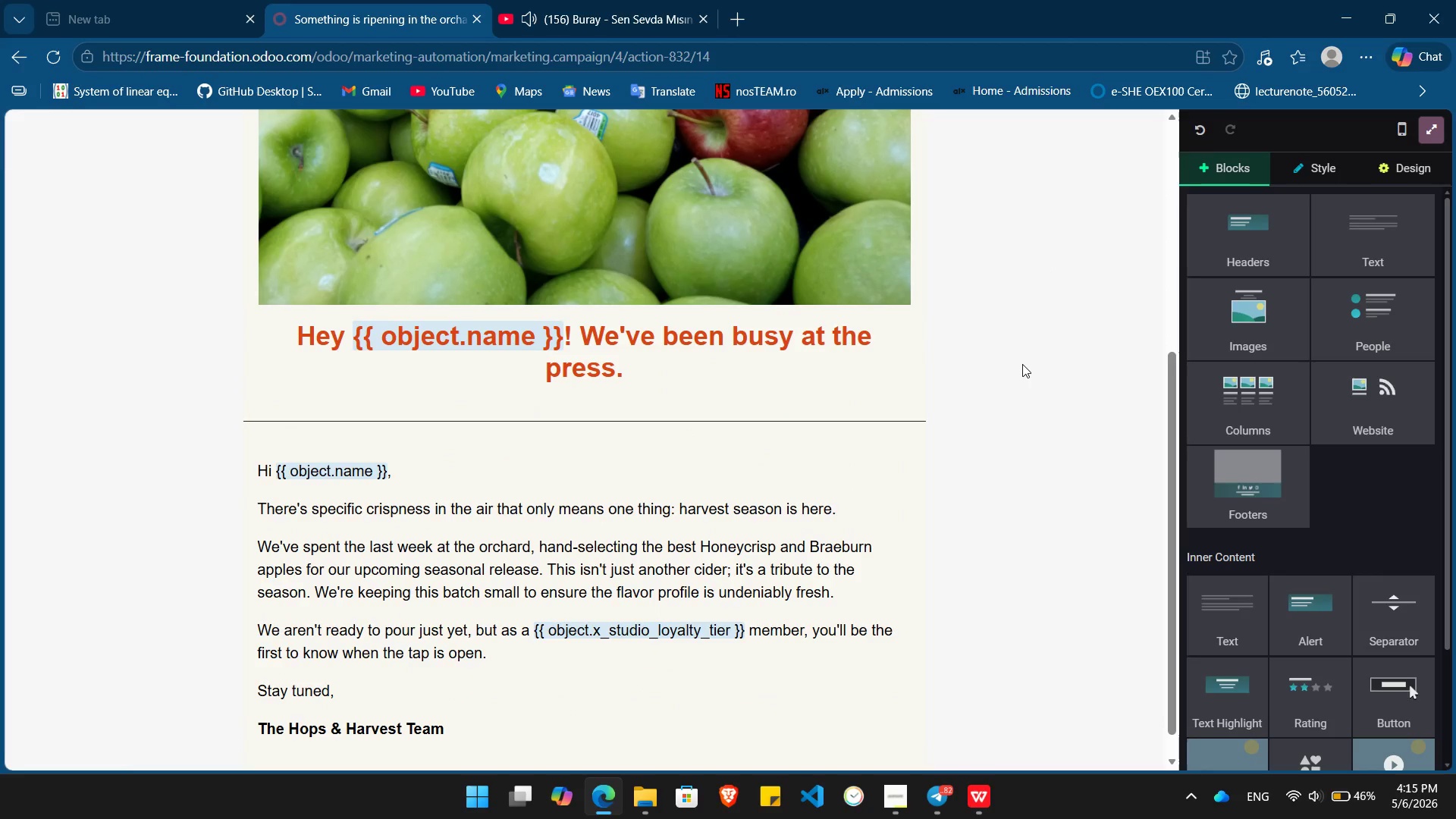 
left_click([1022, 364])
 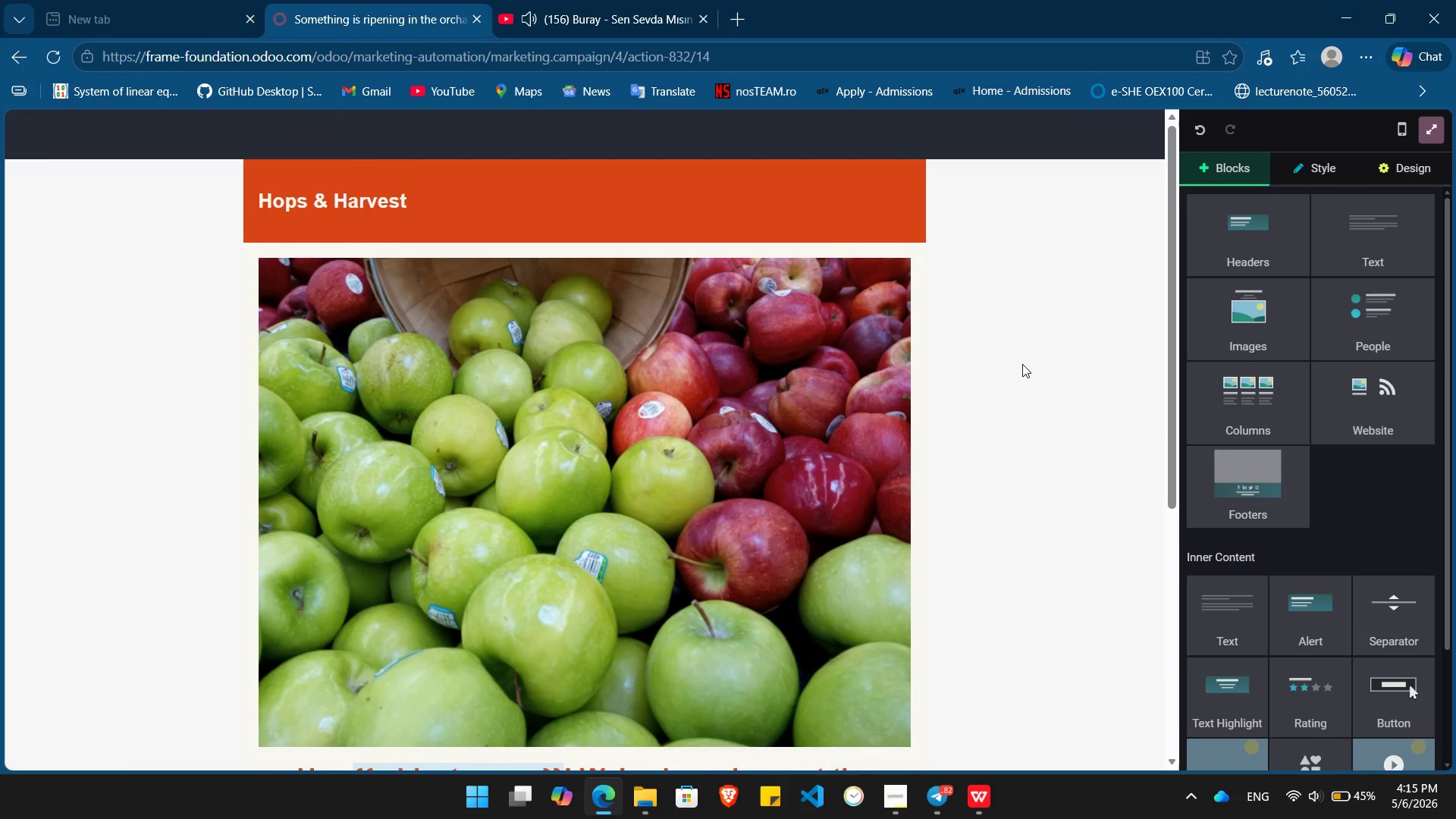 
wait(7.31)
 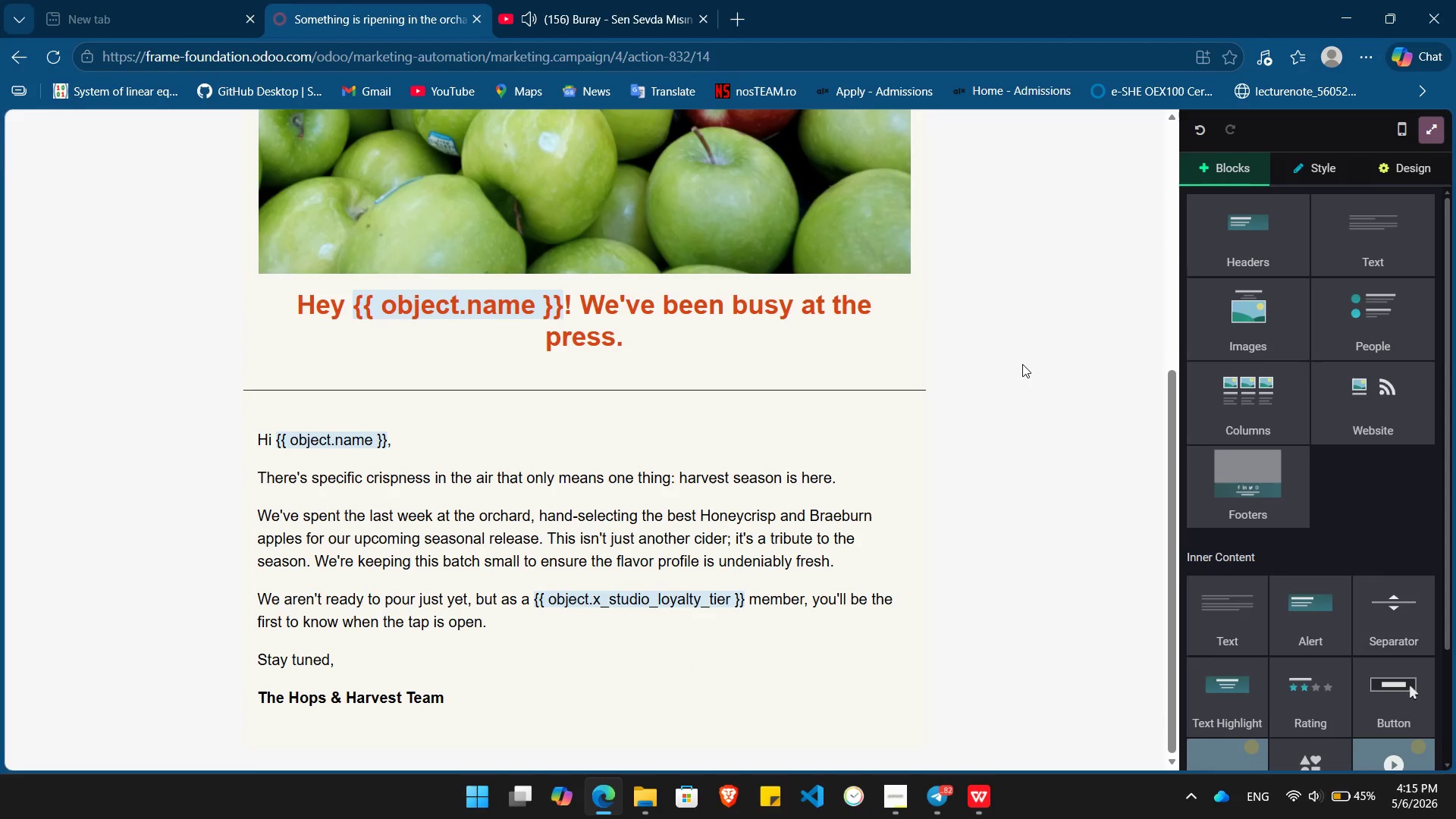 
left_click([795, 463])
 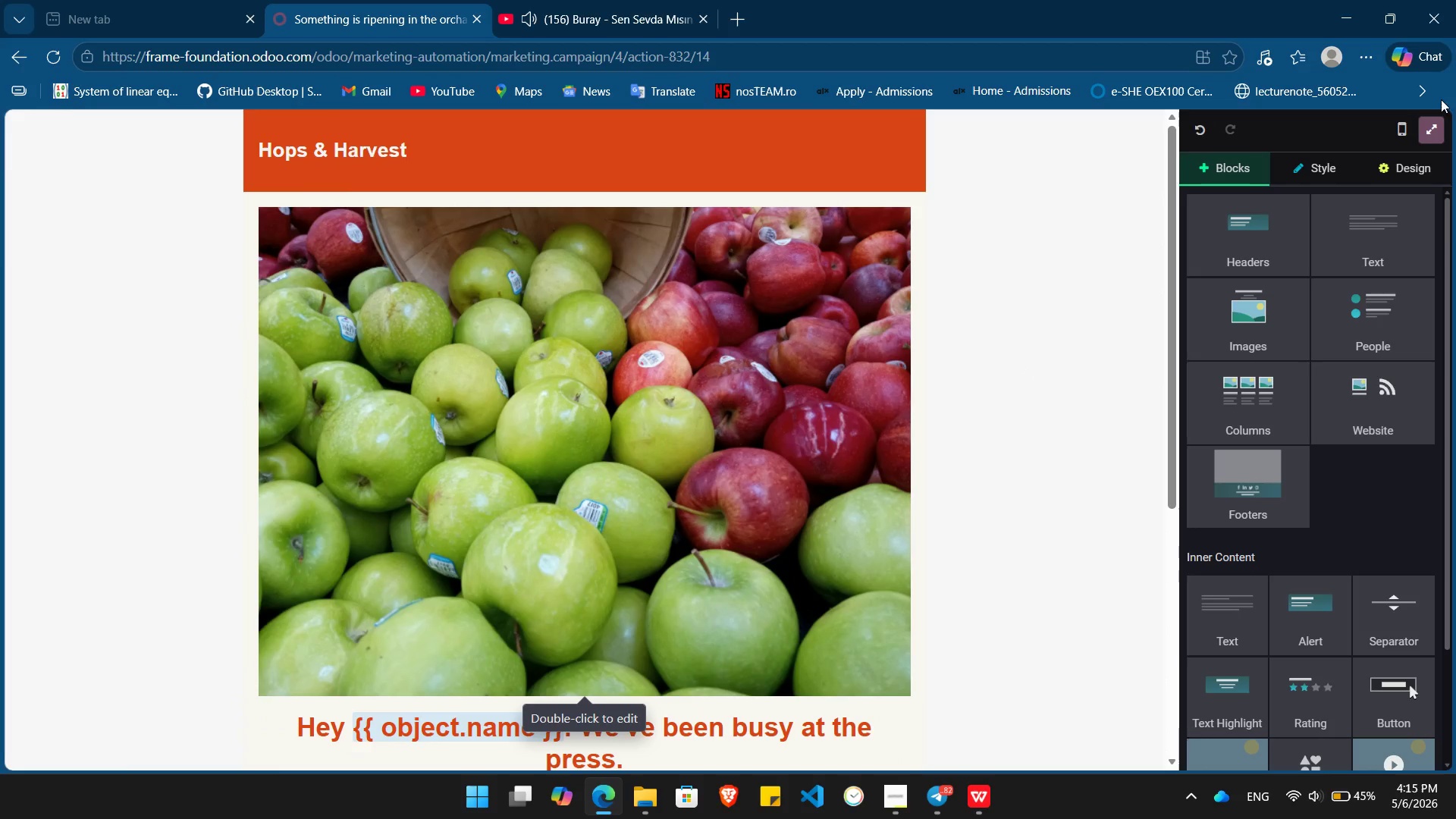 
left_click([1431, 126])
 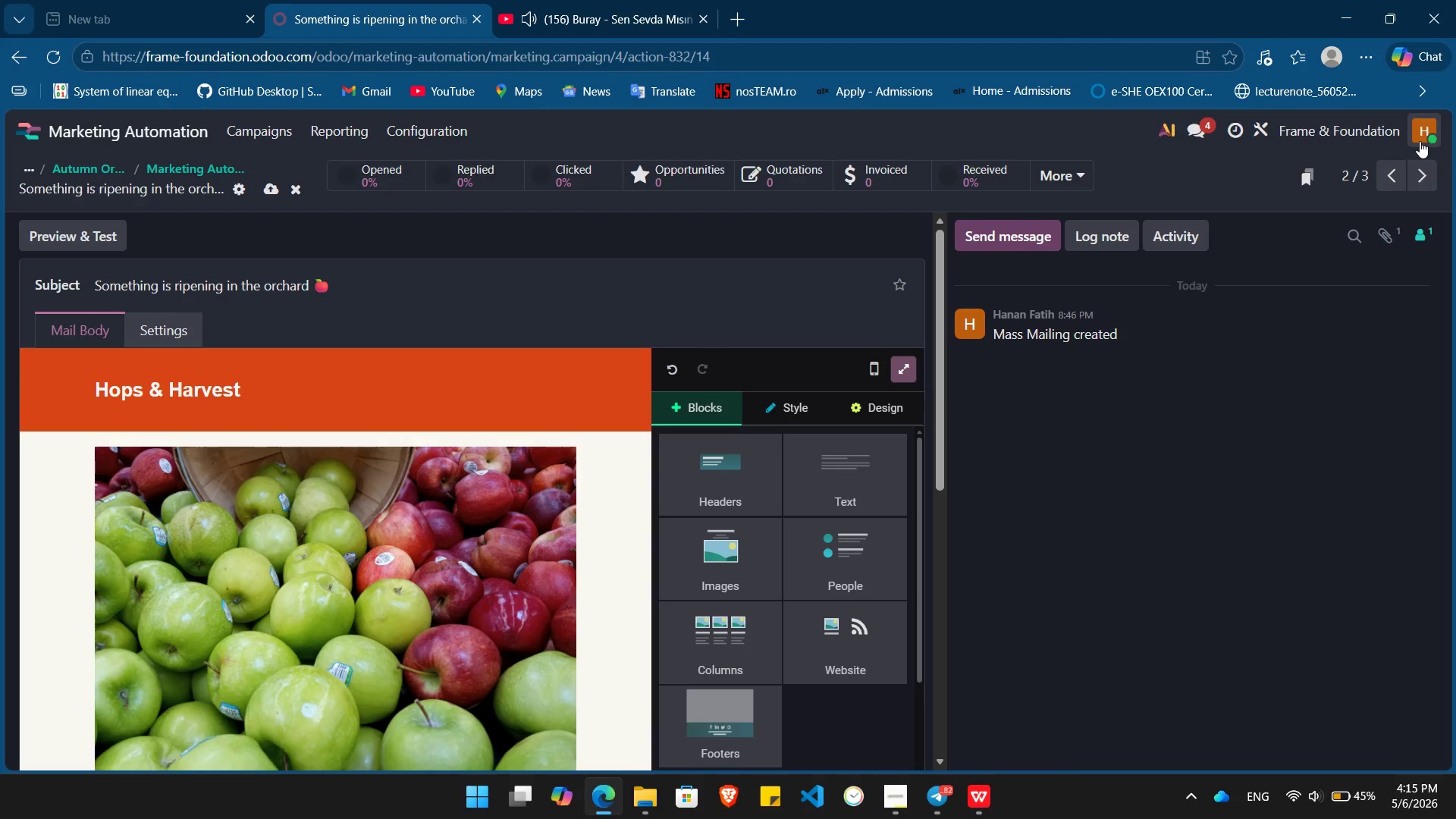 
wait(5.33)
 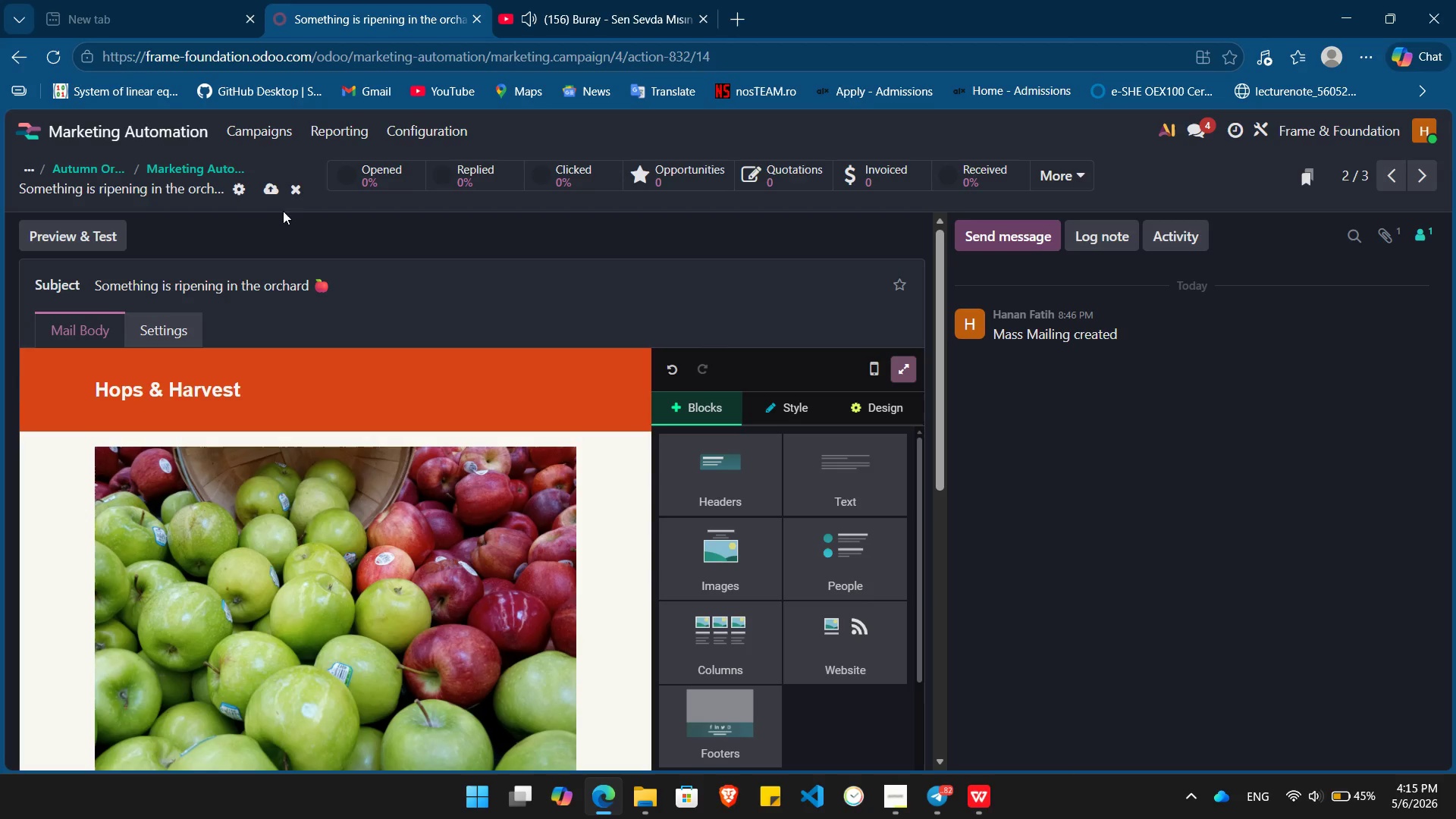 
left_click([1400, 172])
 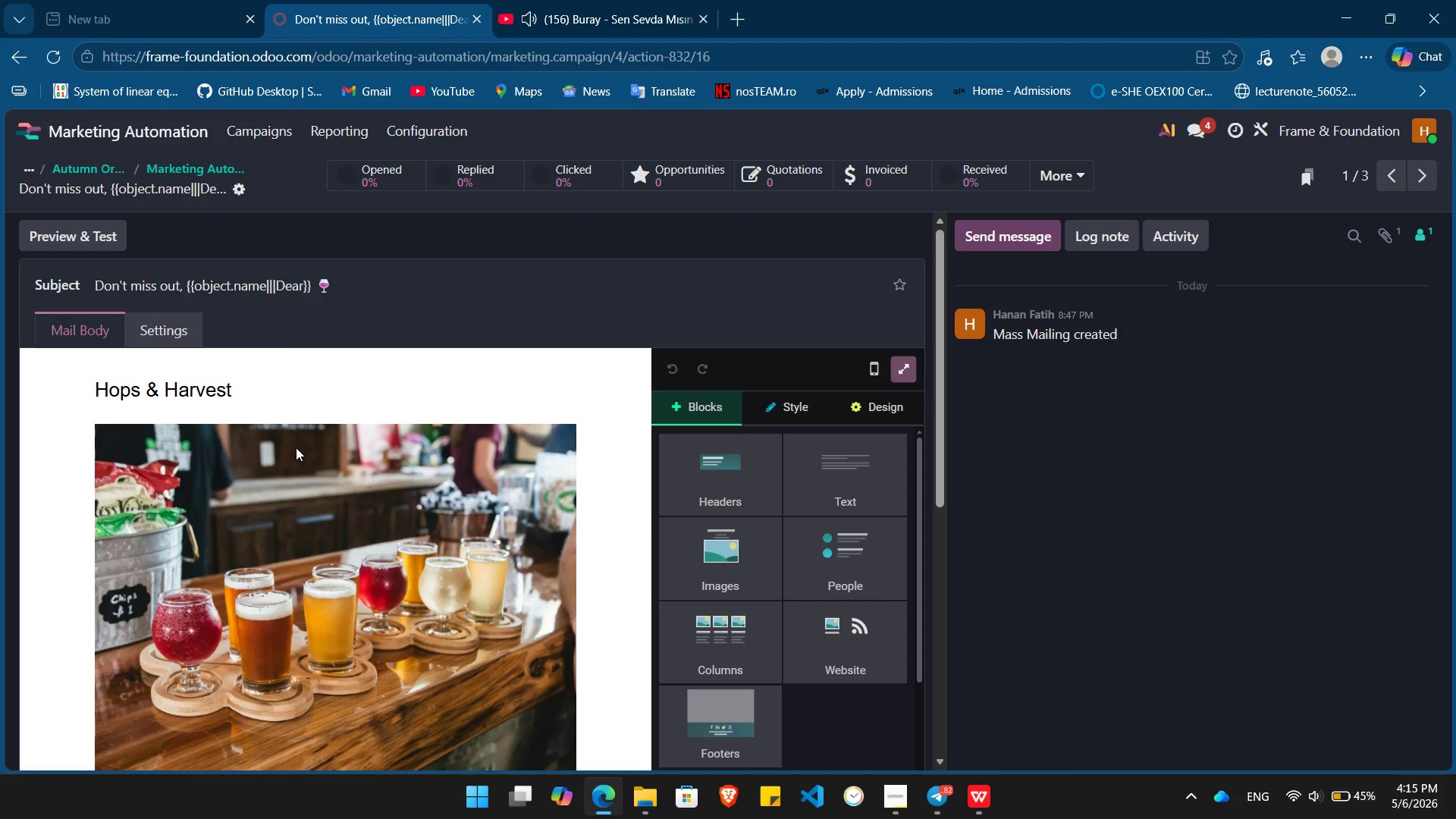 
key(VolumeDown)
 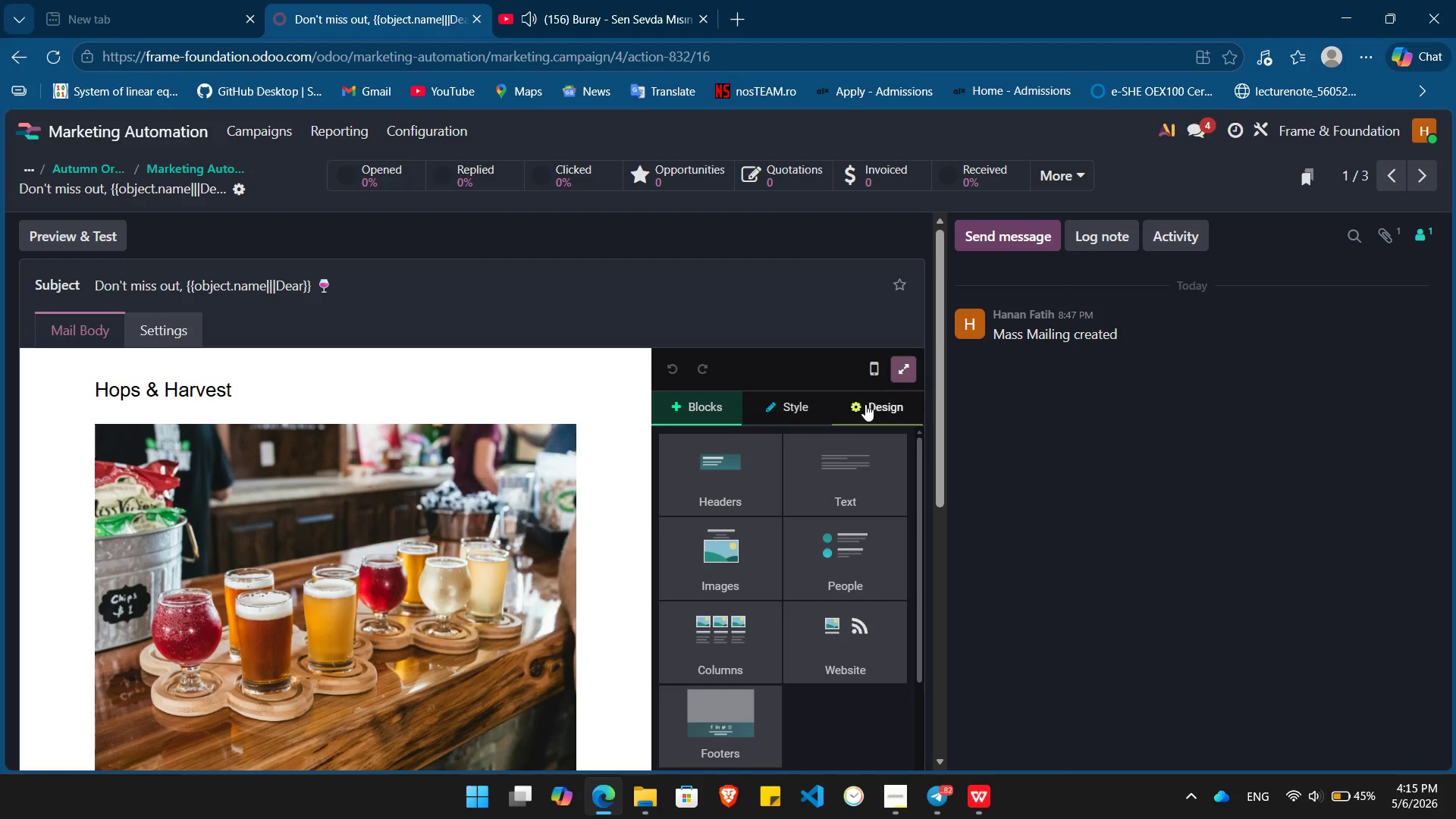 
left_click([893, 379])
 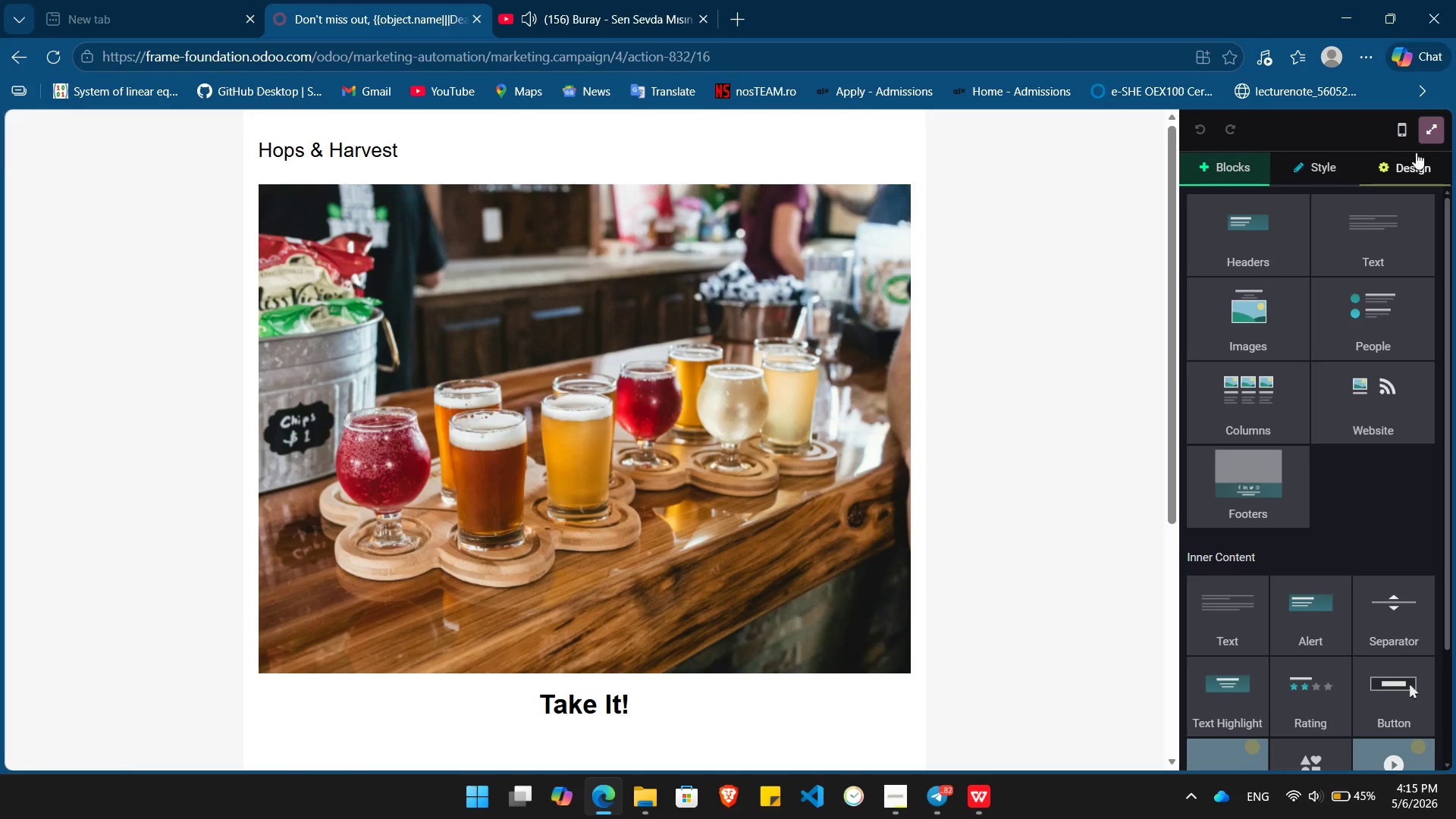 
left_click([1401, 168])
 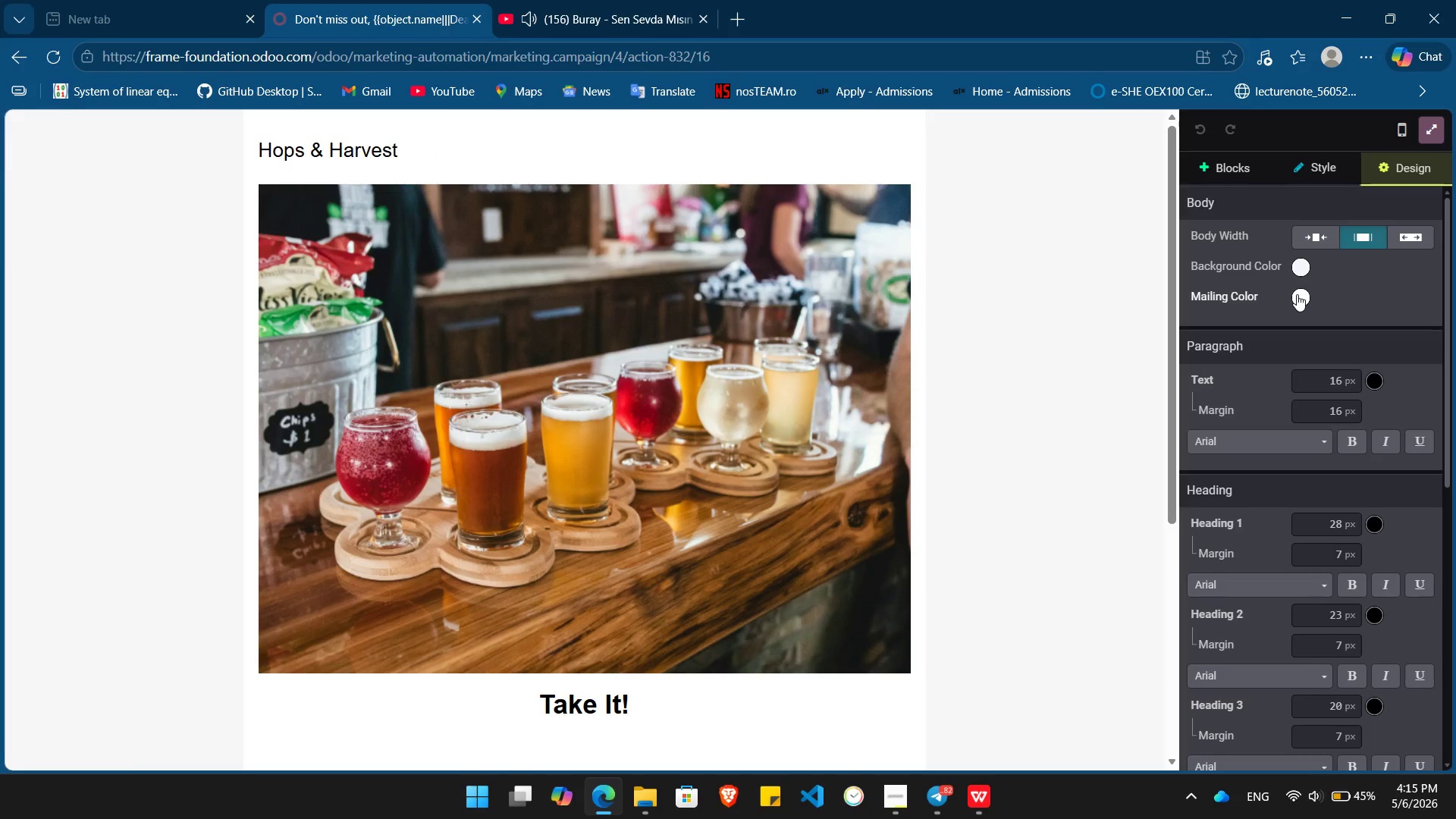 
left_click([1297, 294])
 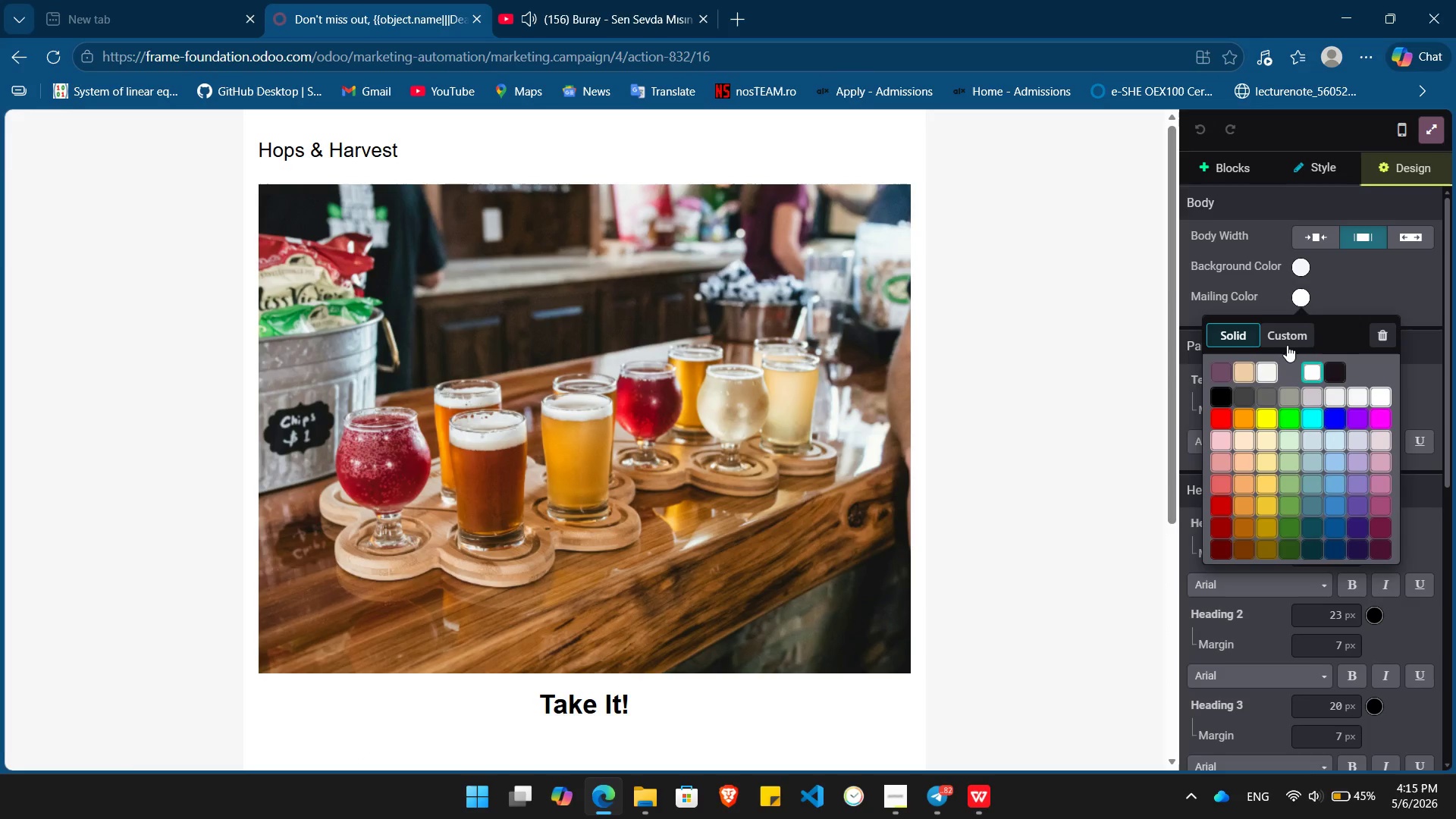 
left_click([1287, 345])
 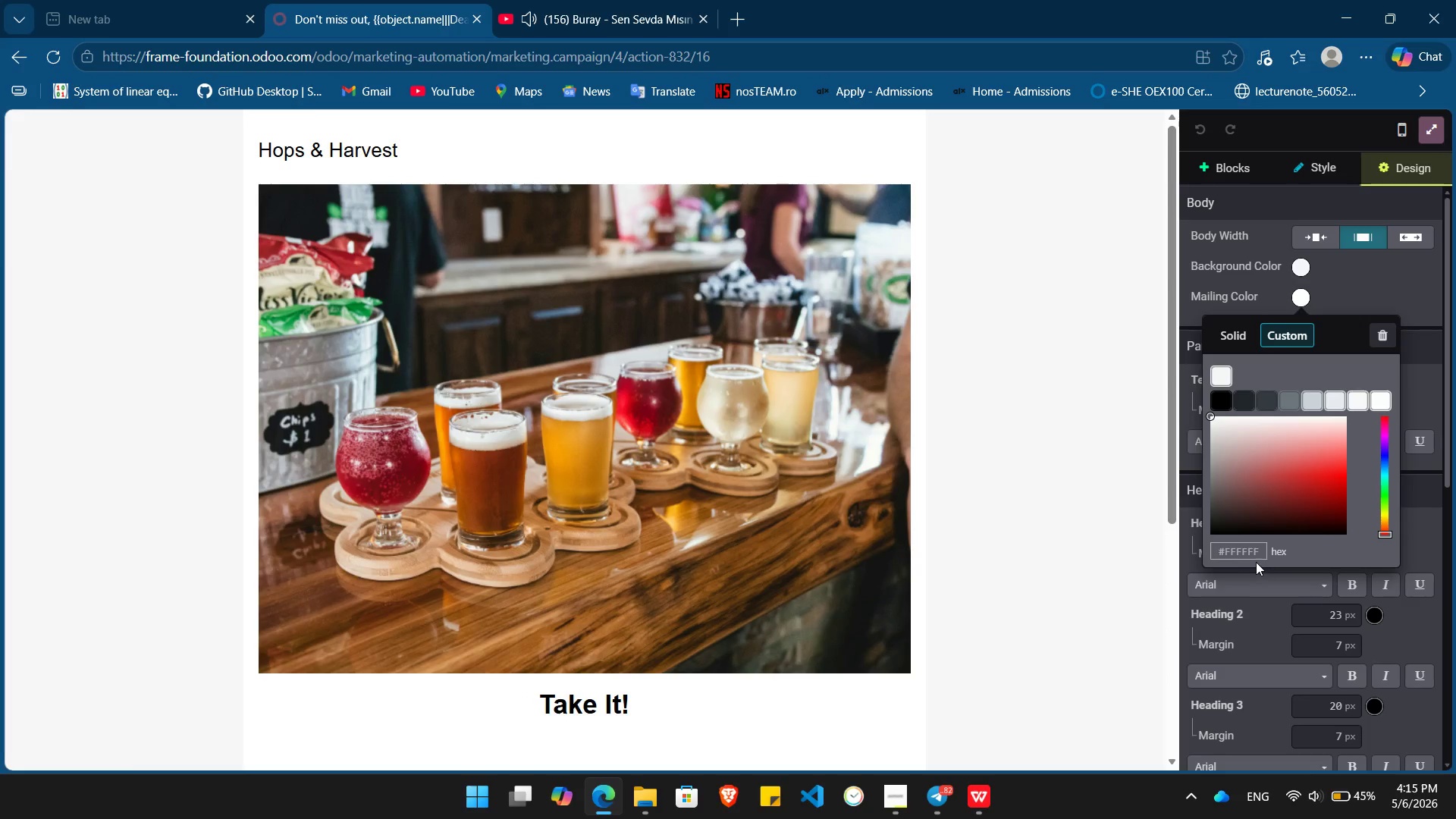 
left_click([1232, 551])
 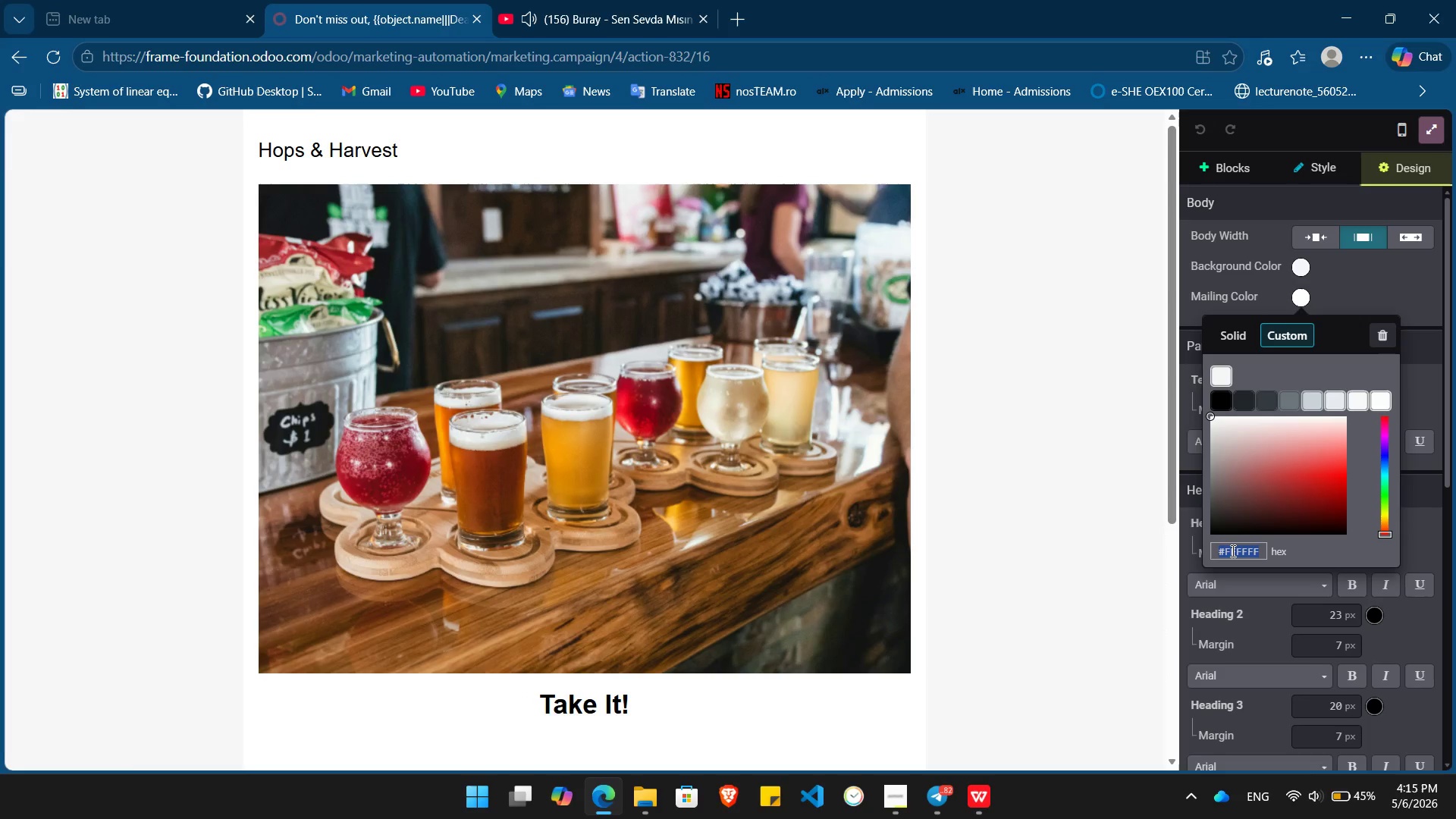 
type(#f9f7f2)
 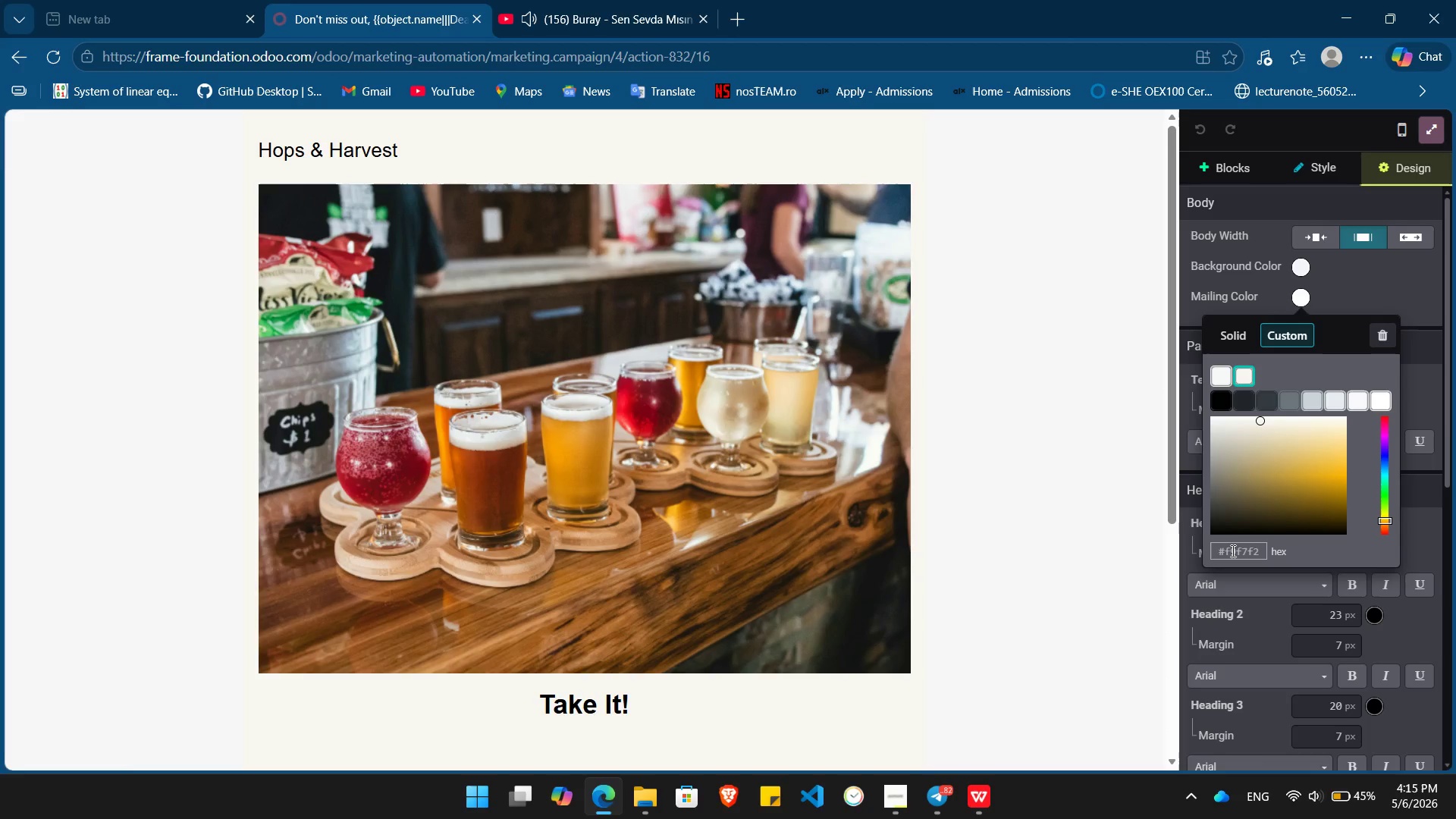 
key(Enter)
 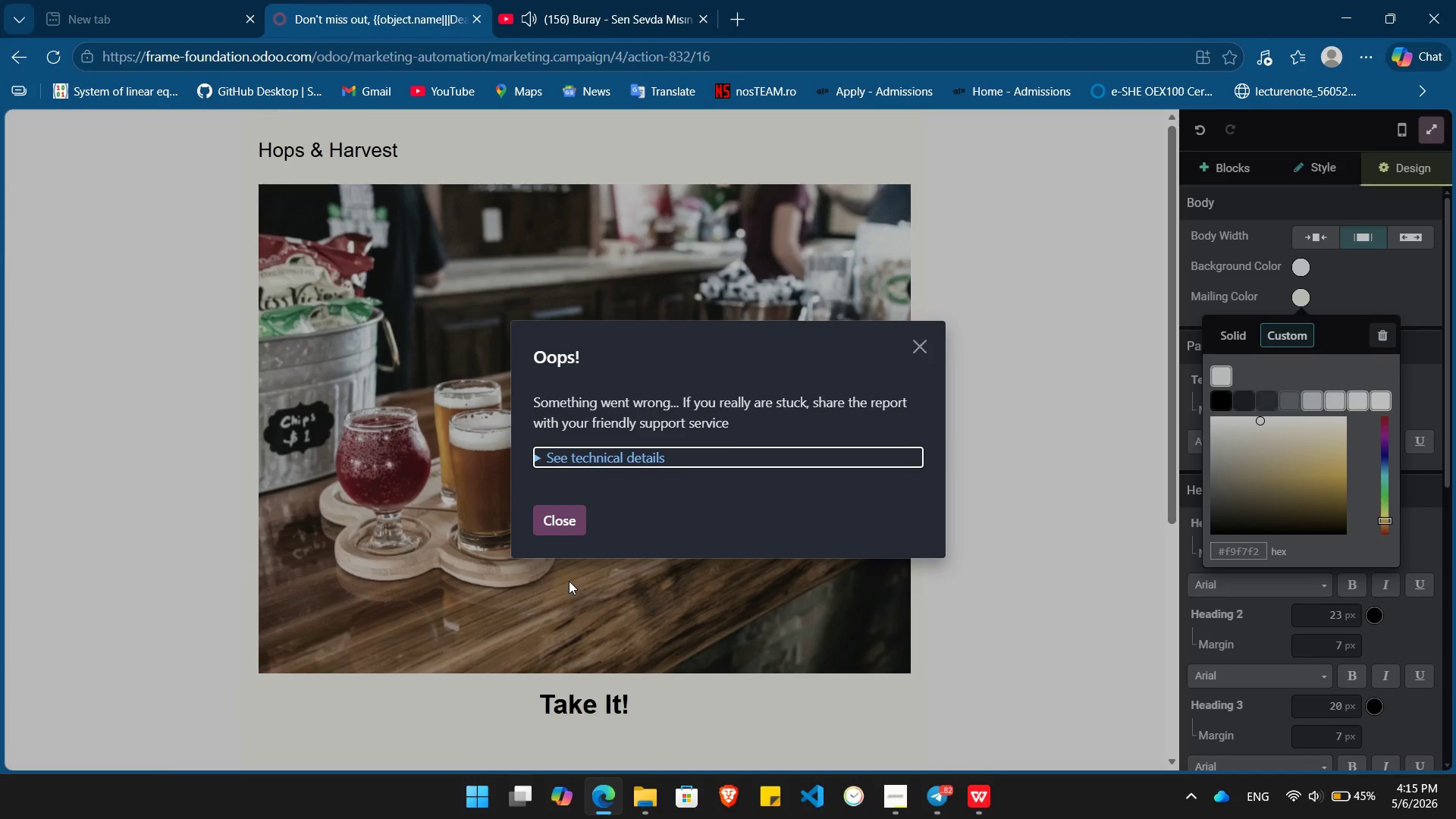 
left_click([552, 516])
 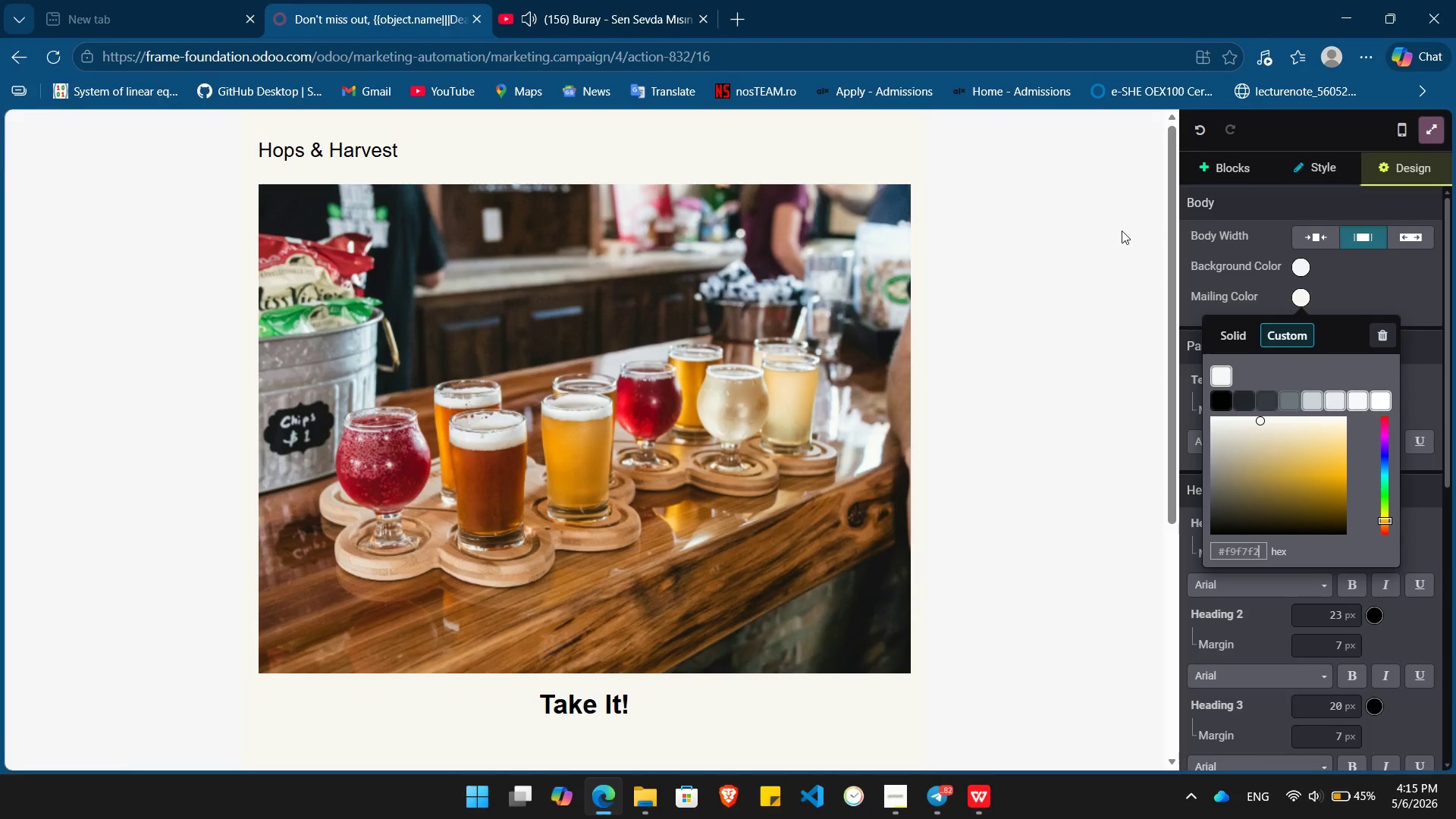 
left_click([1120, 231])
 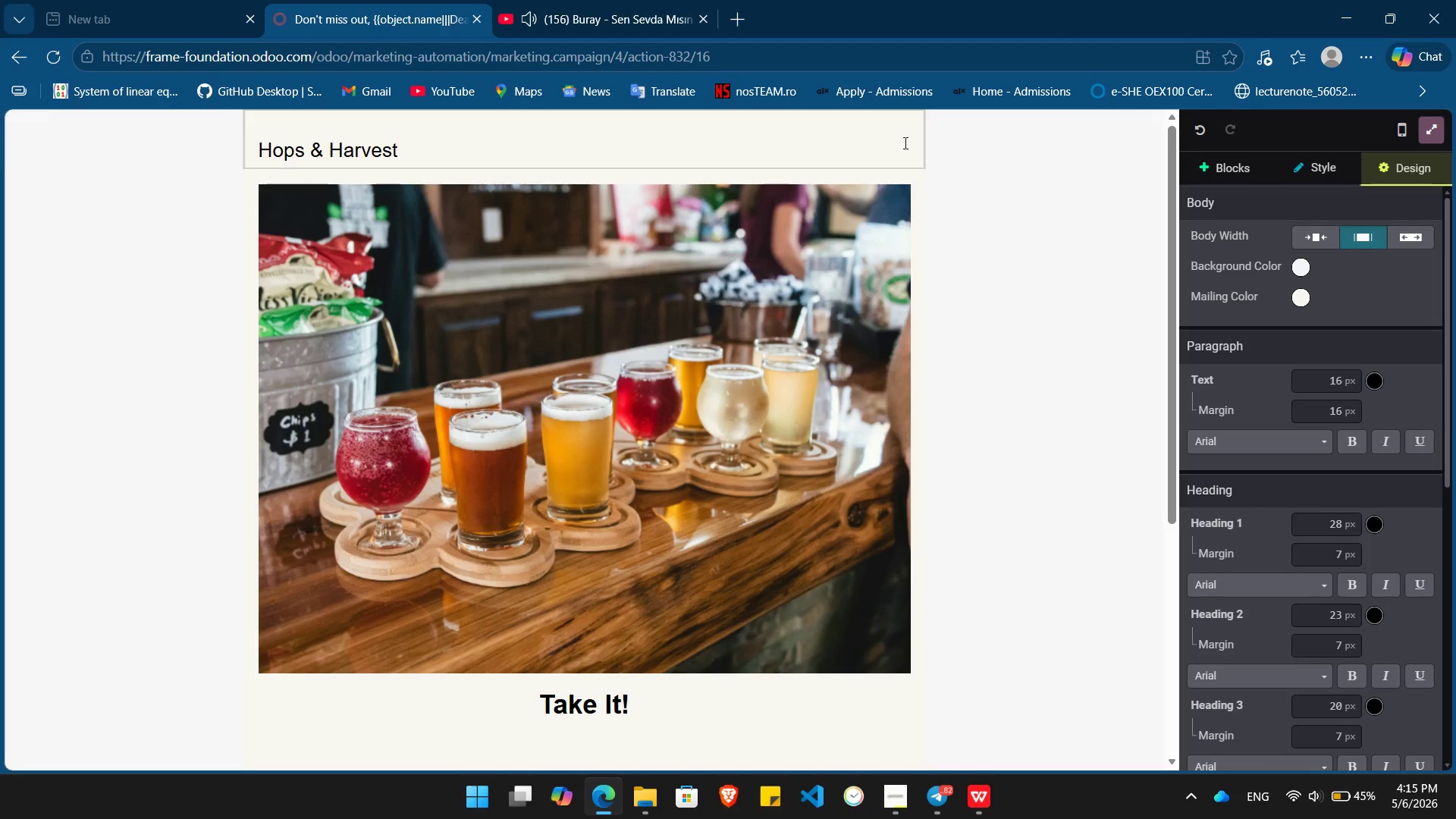 
left_click([904, 143])
 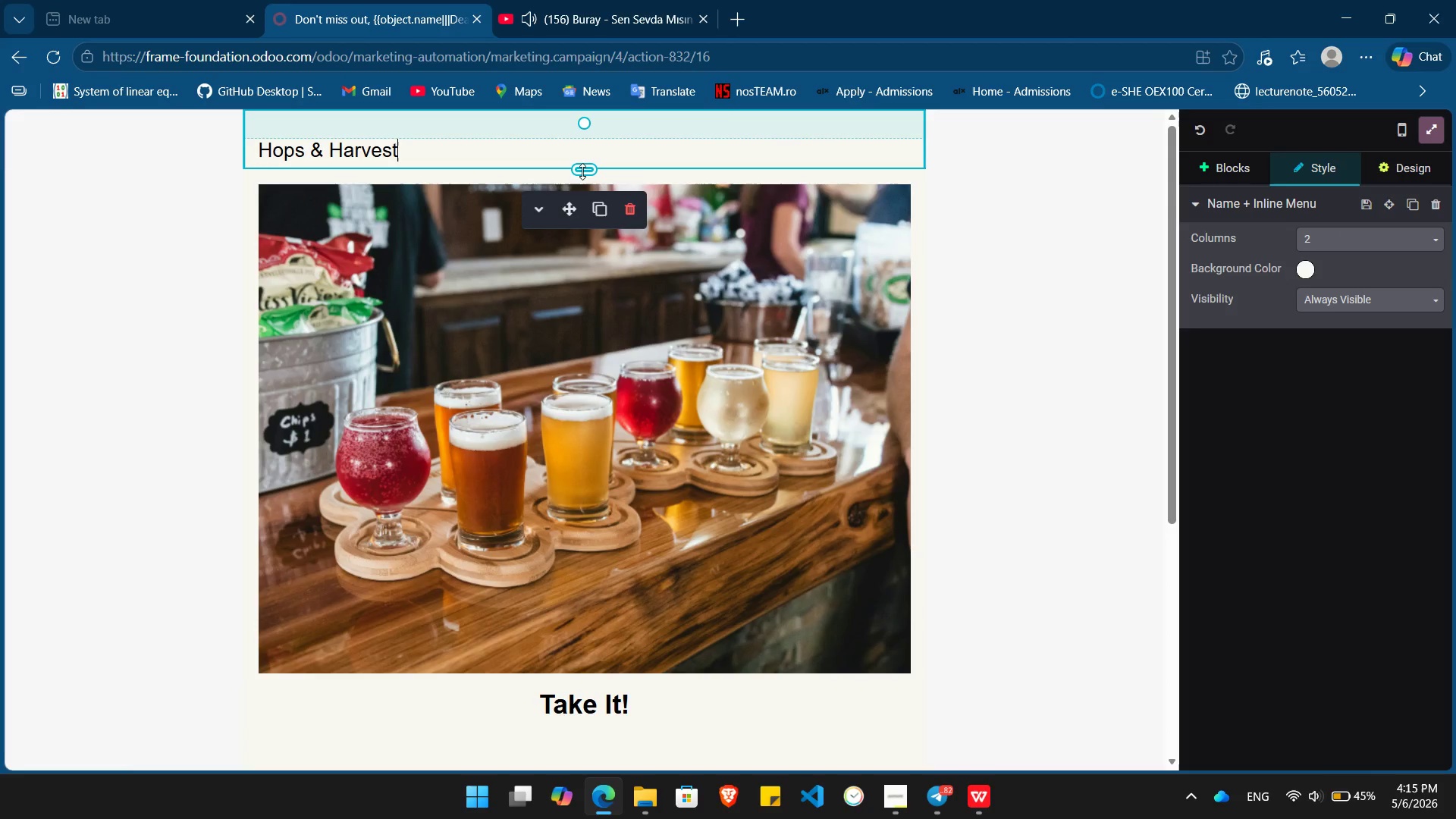 
left_click_drag(start_coordinate=[584, 171], to_coordinate=[585, 202])
 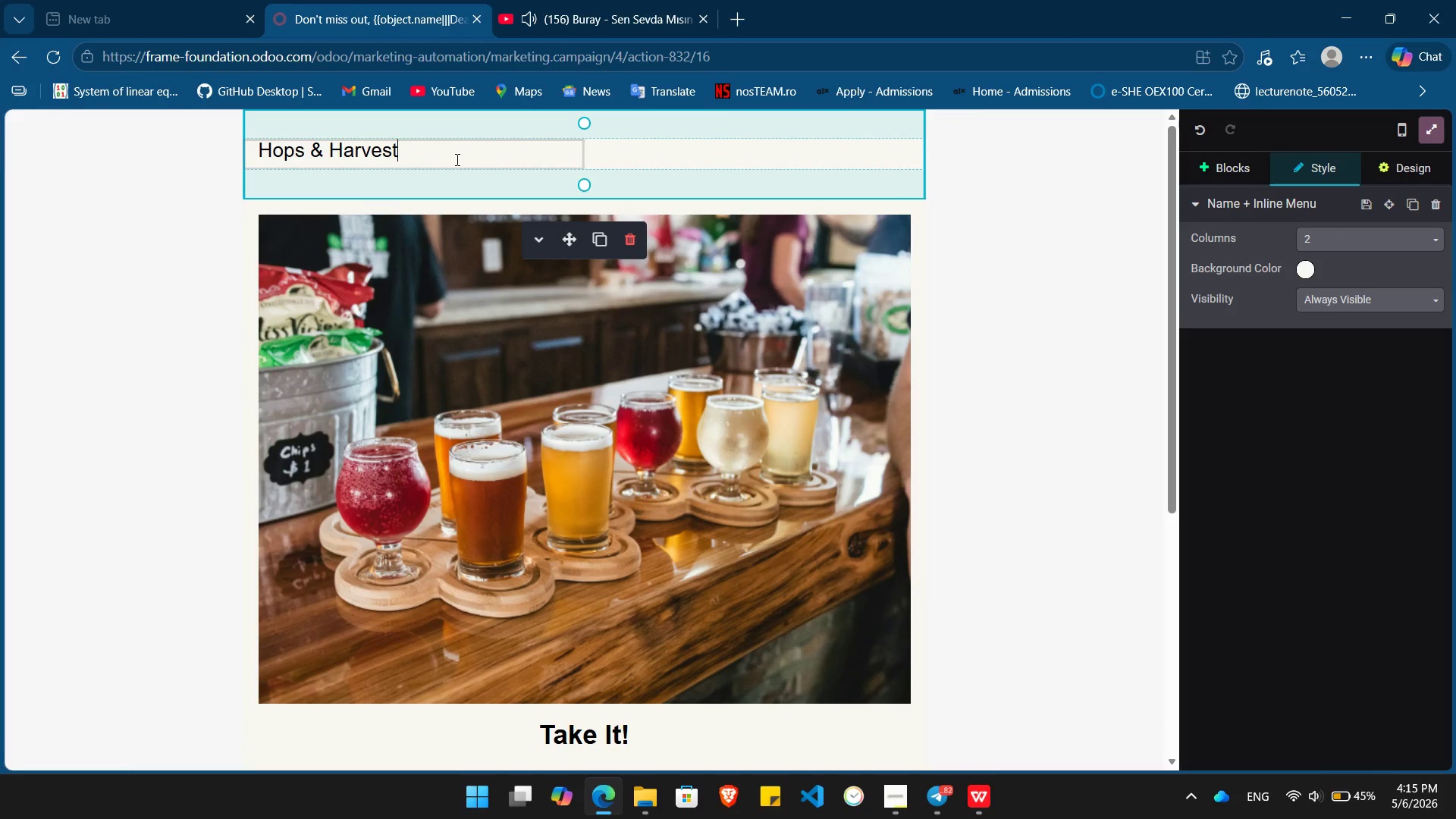 
double_click([456, 159])
 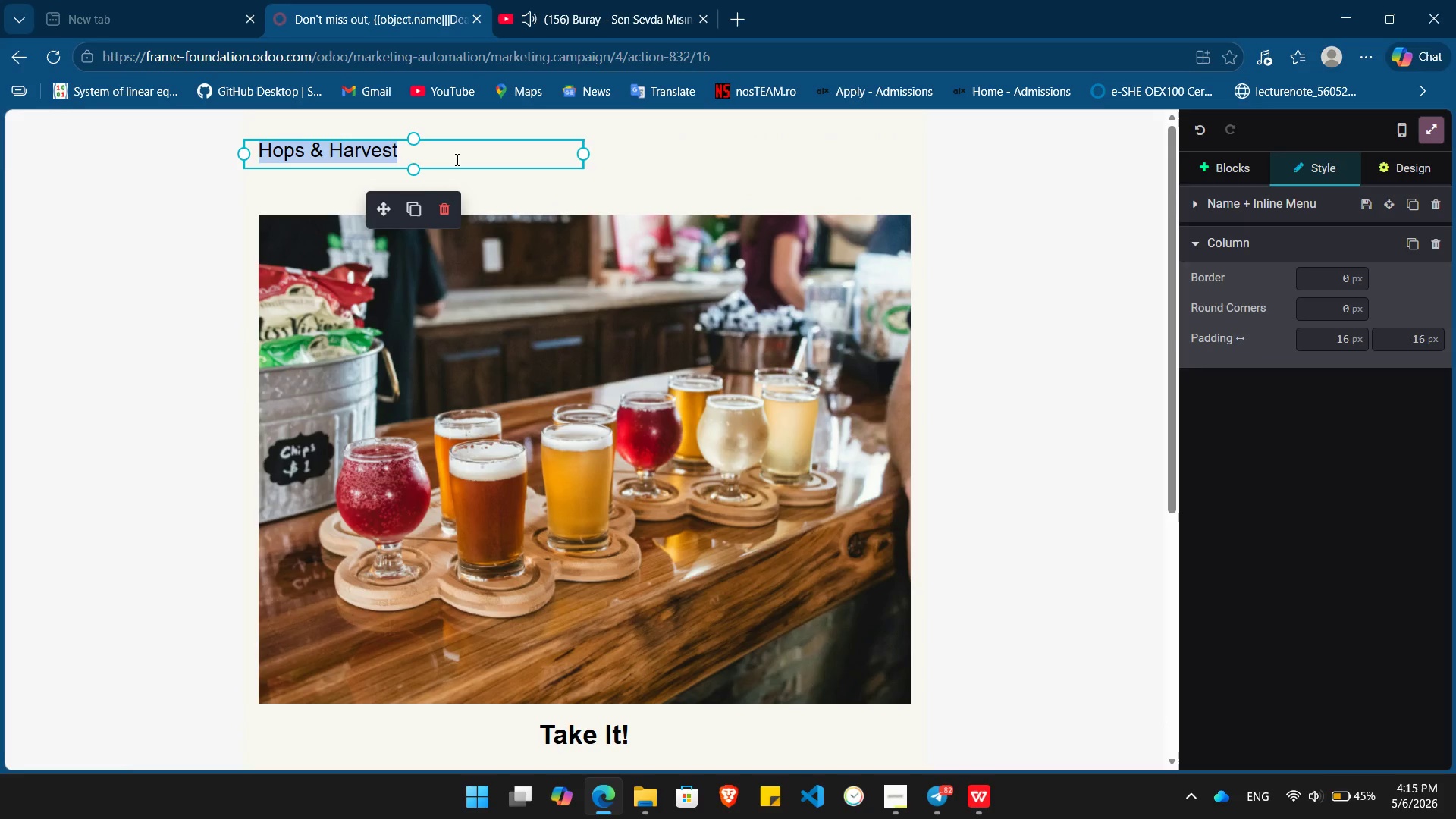 
triple_click([456, 159])
 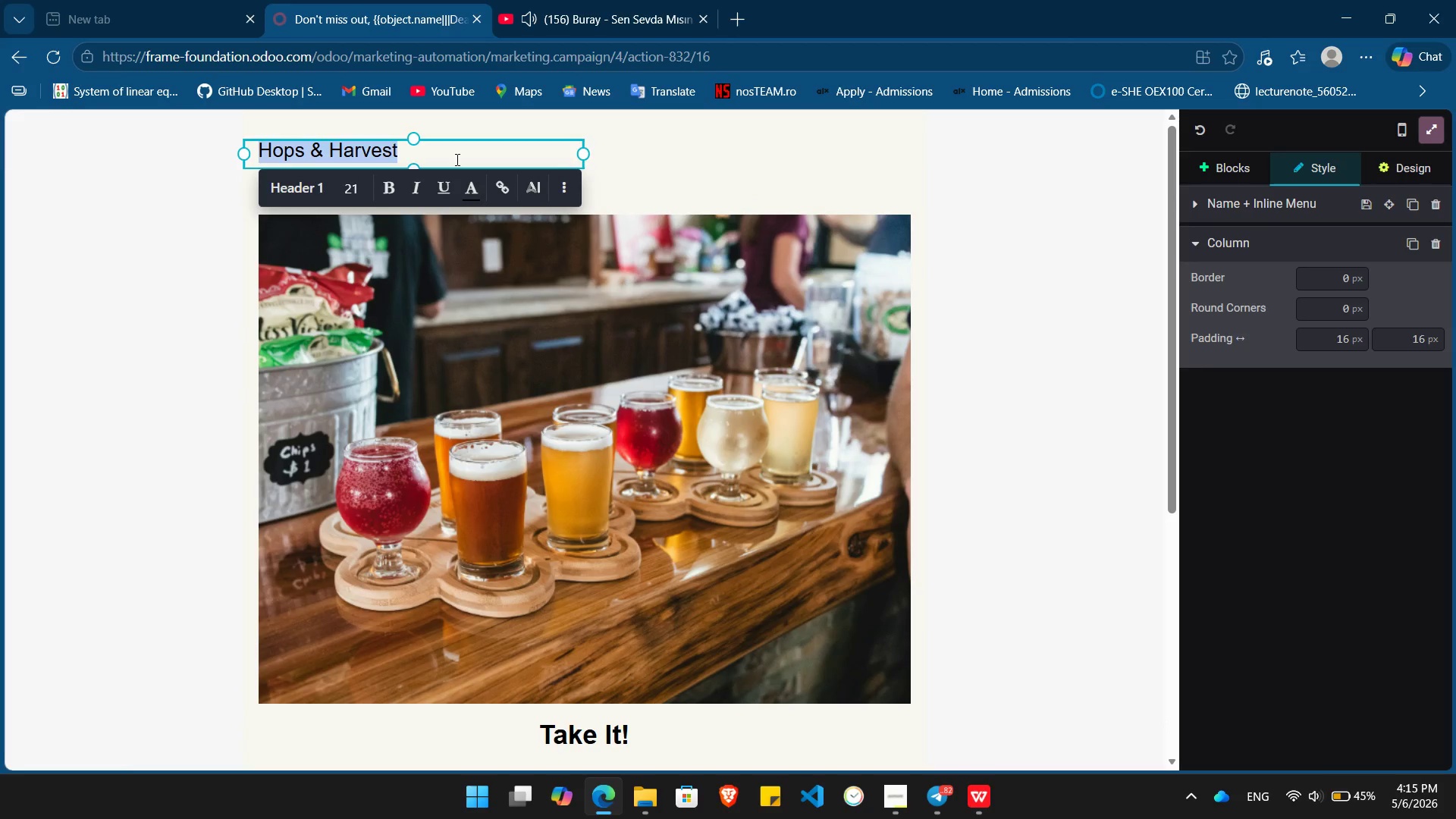 
key(Control+ControlLeft)
 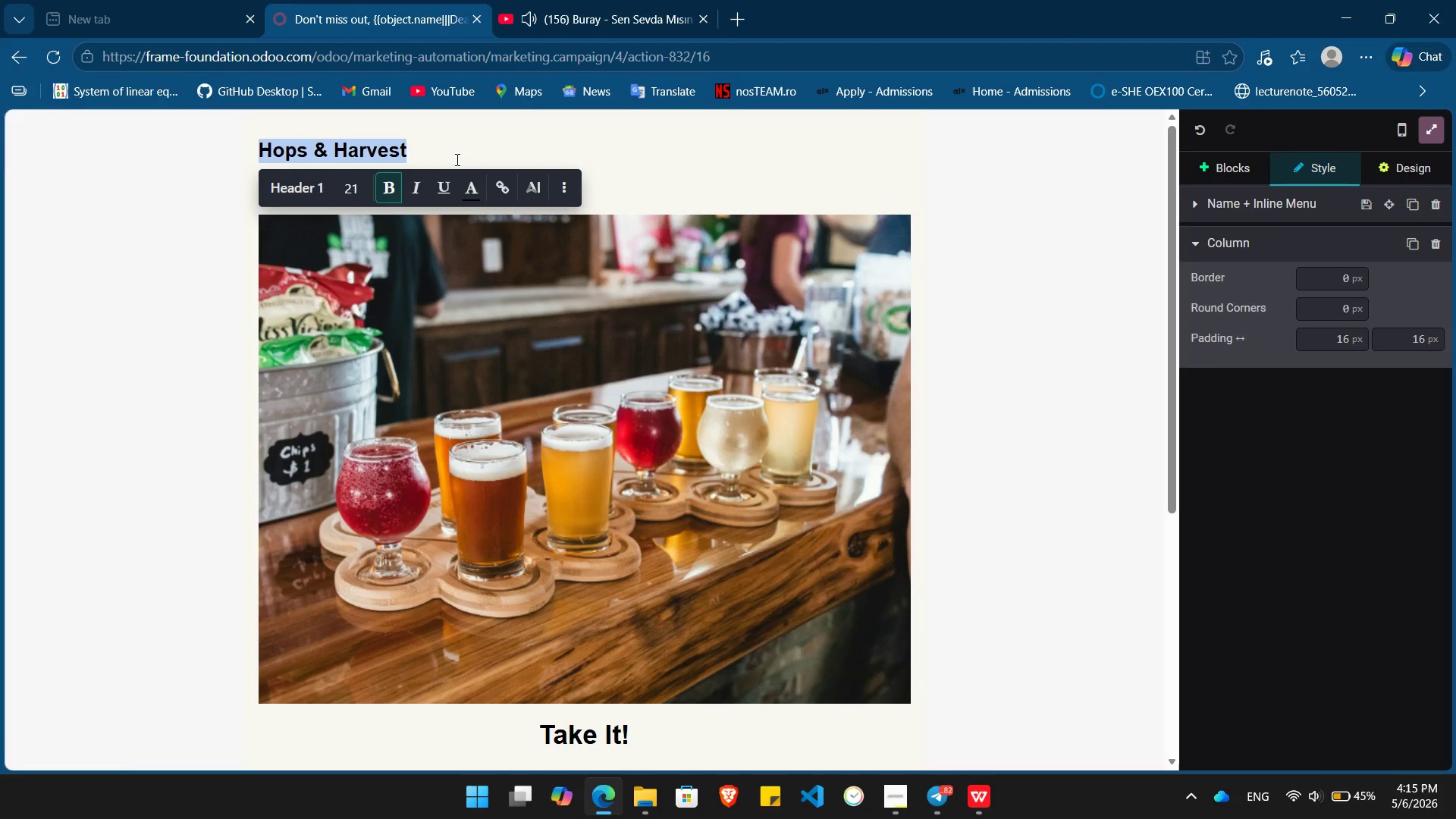 
key(Control+B)
 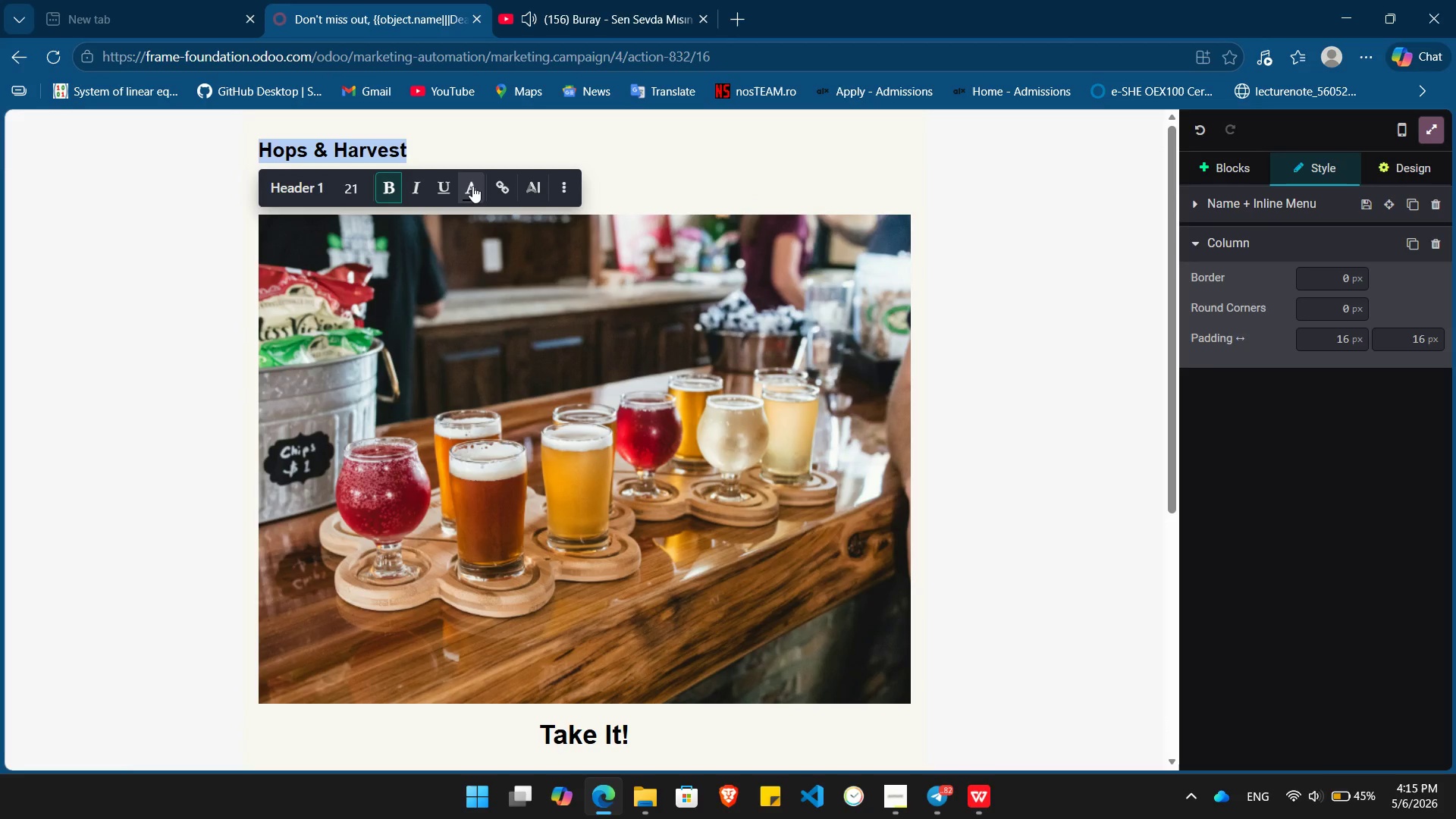 
left_click([472, 186])
 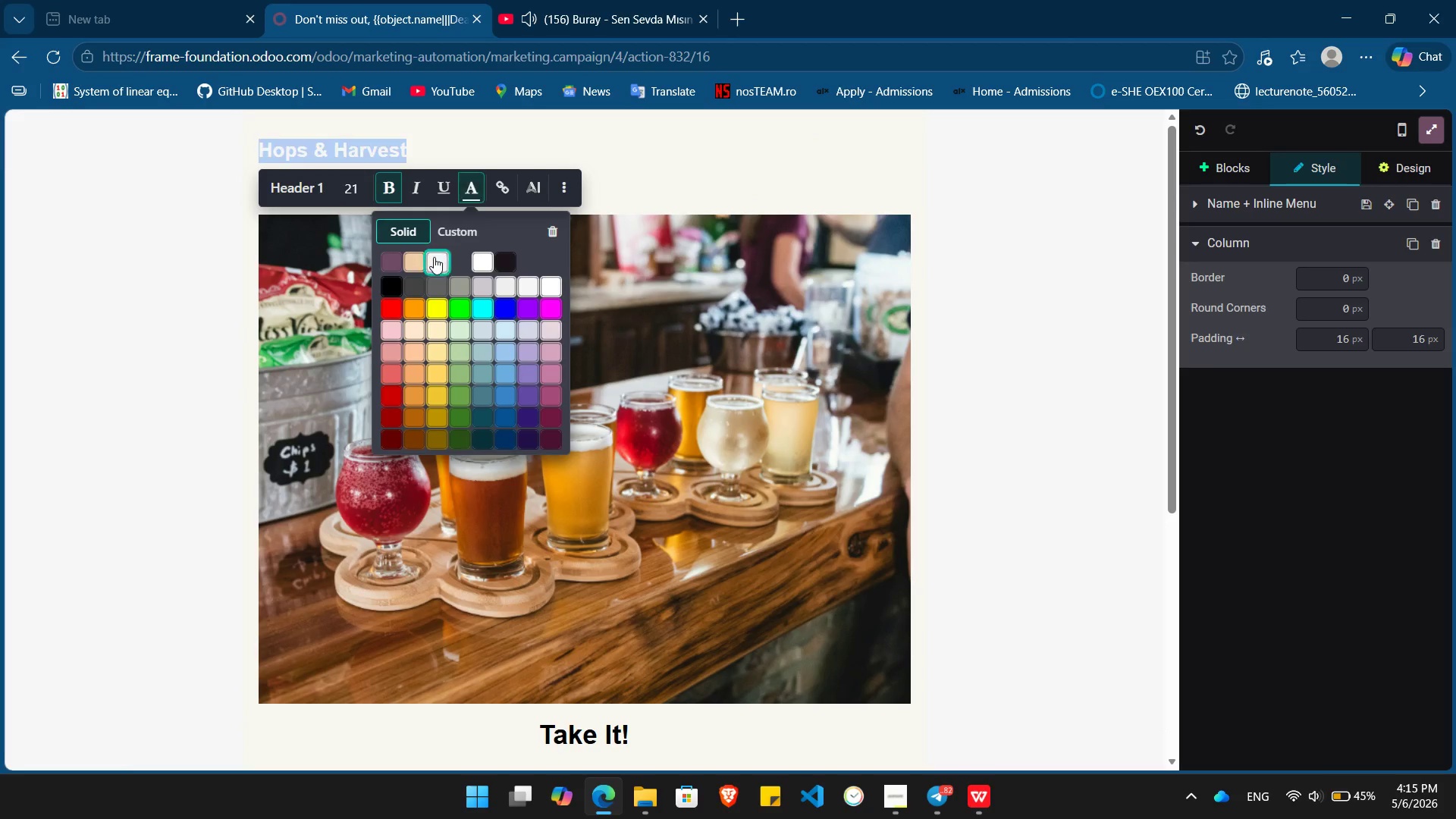 
left_click([434, 257])
 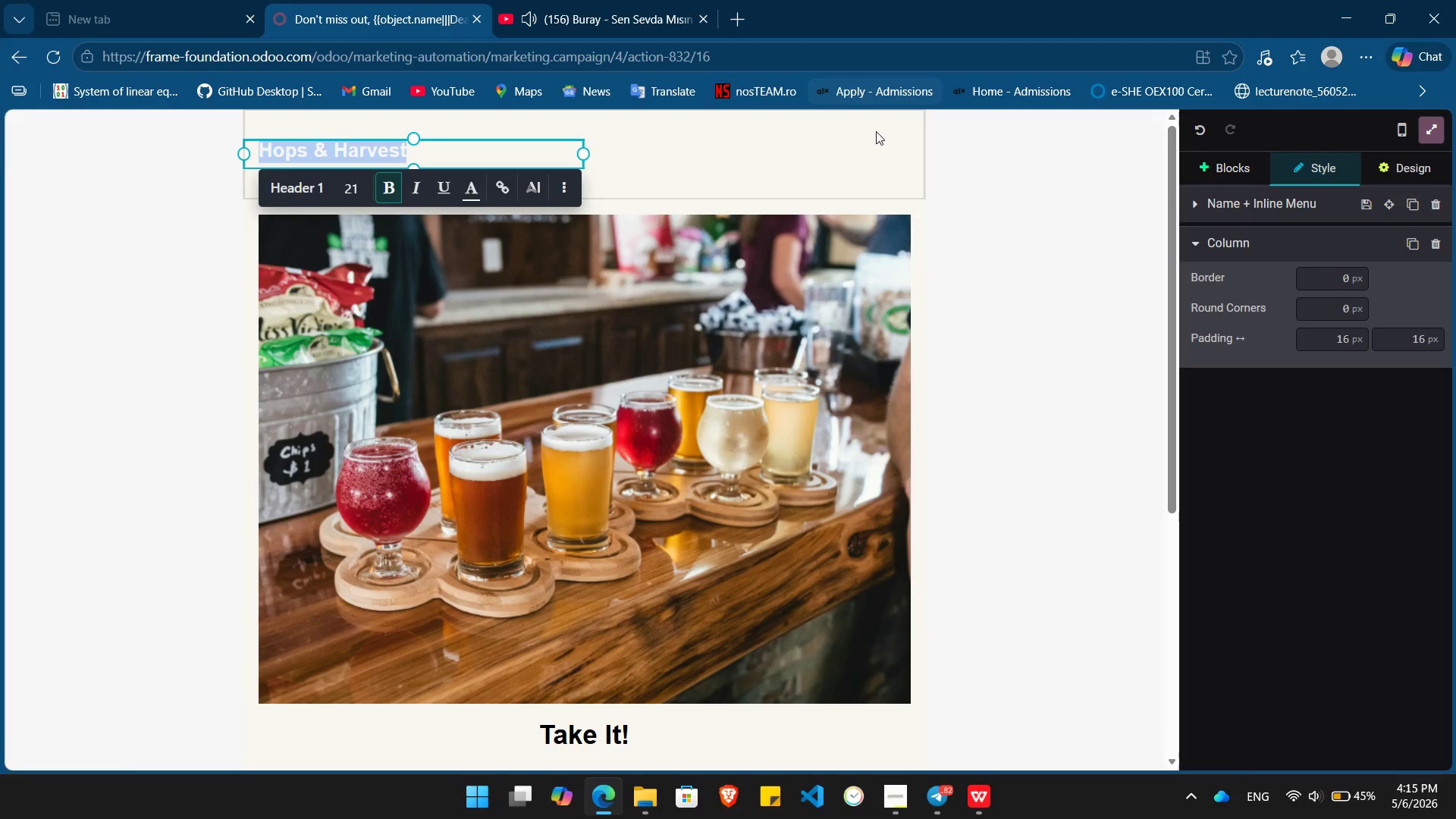 
left_click([880, 148])
 